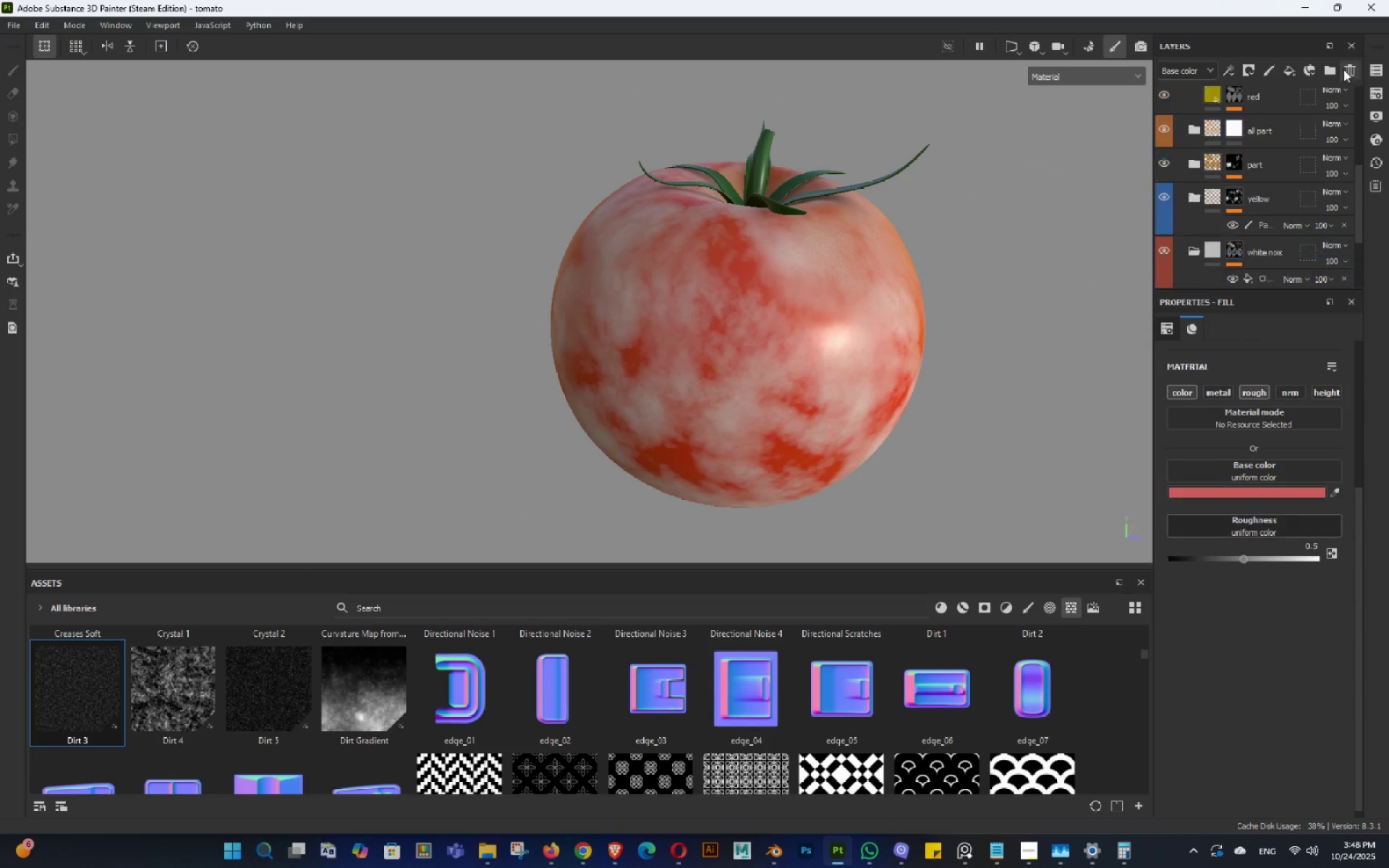 
hold_key(key=AltLeft, duration=1.5)
 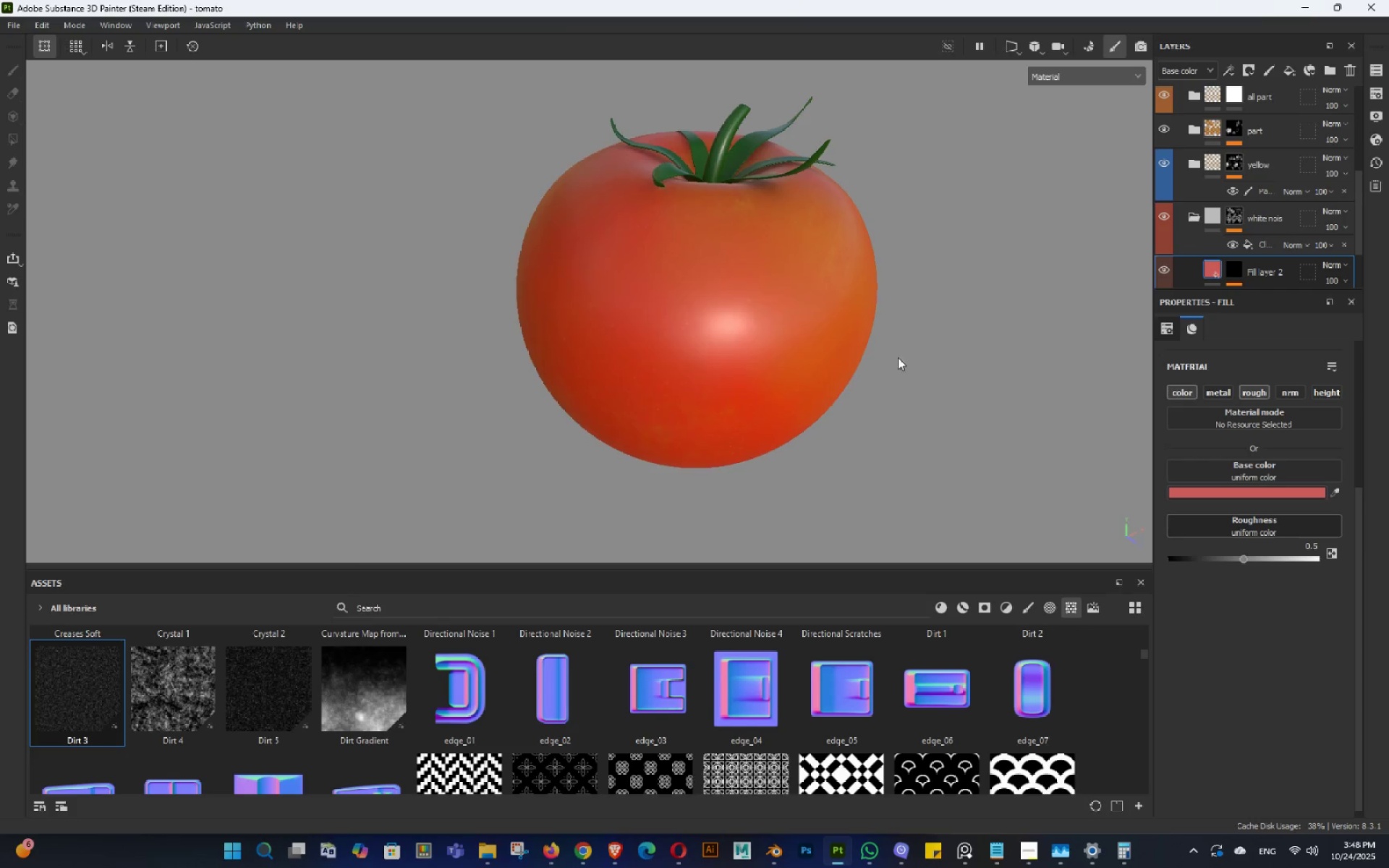 
hold_key(key=AltLeft, duration=0.68)
 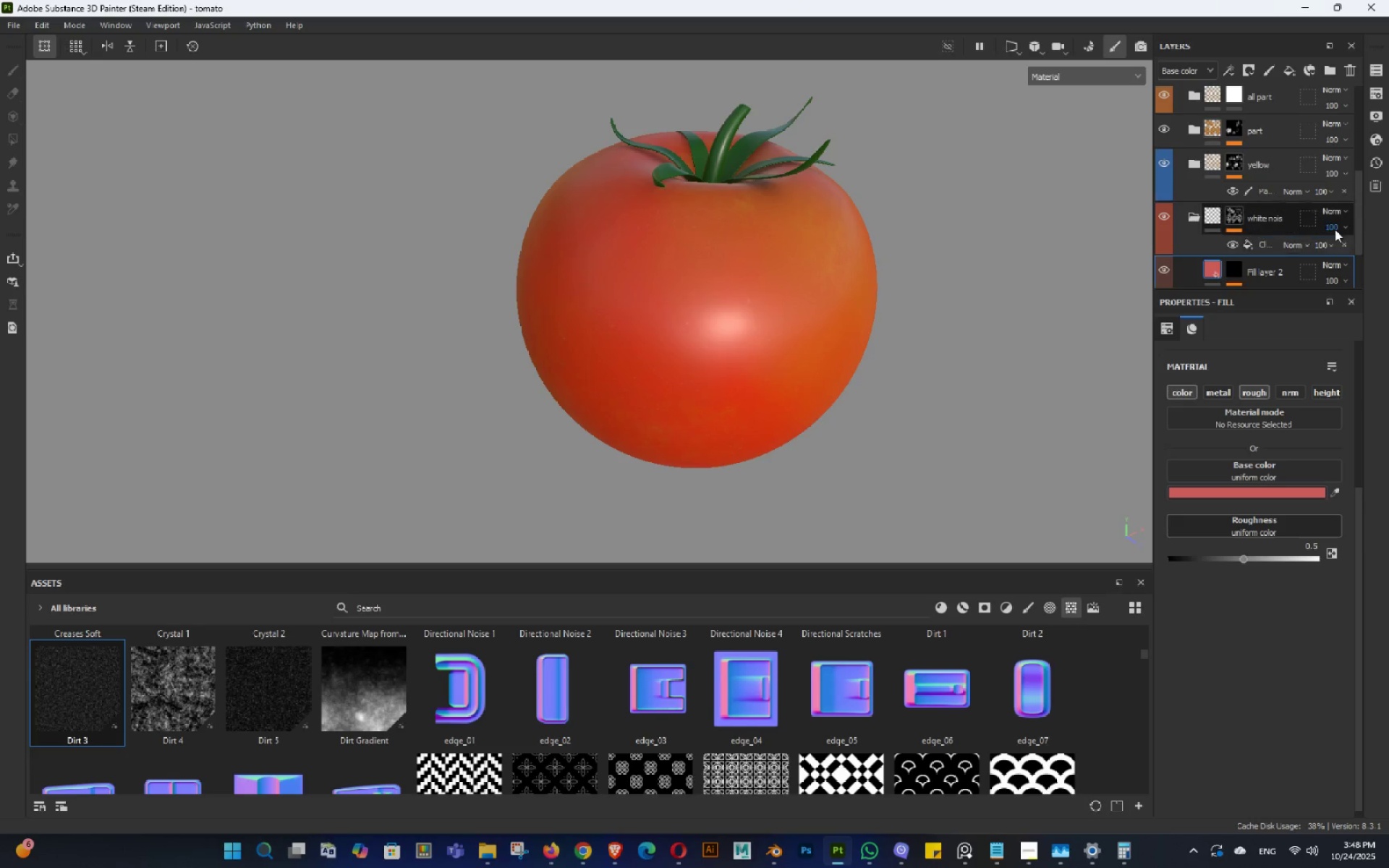 
scroll: coordinate [1335, 229], scroll_direction: down, amount: 1.0
 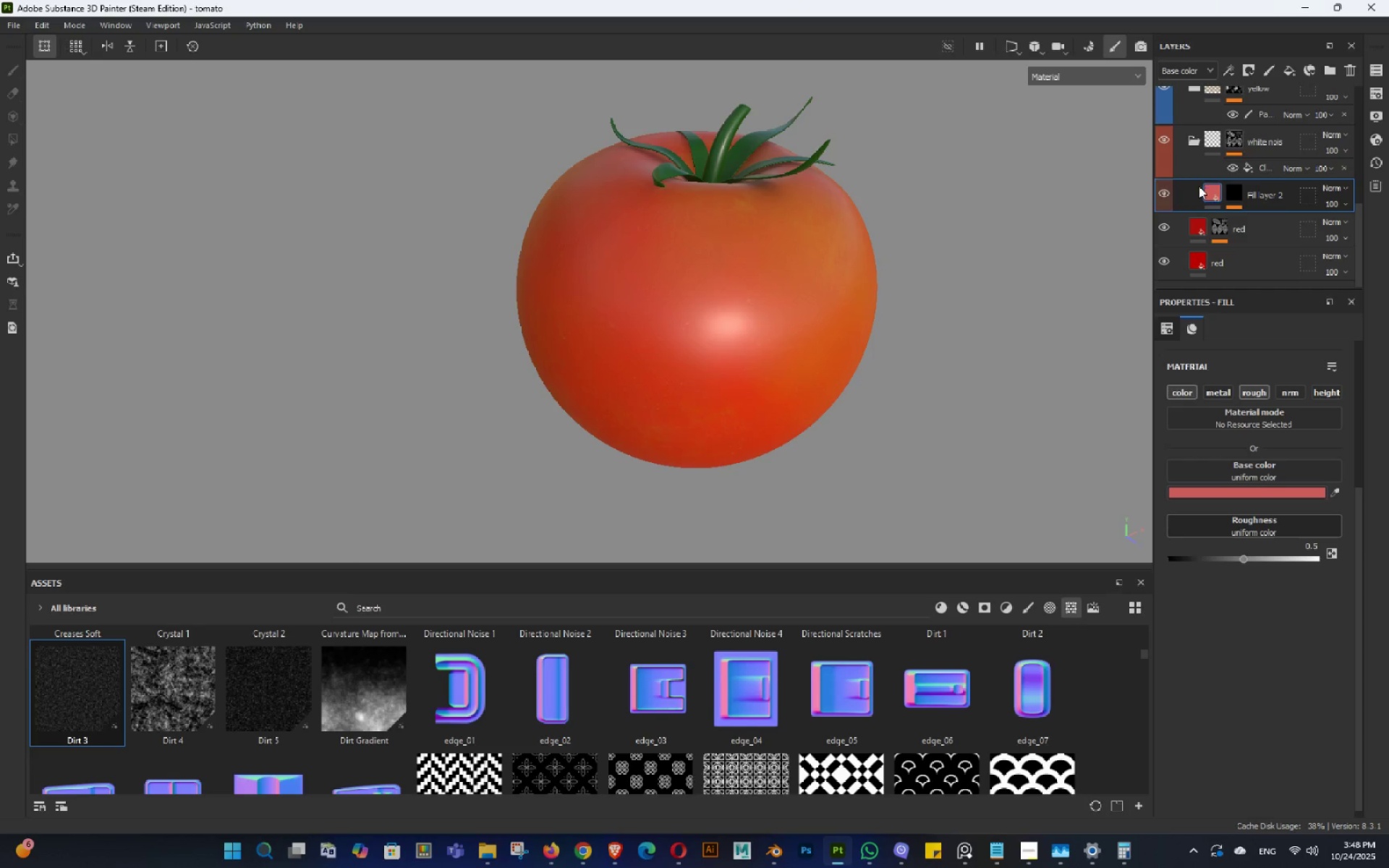 
left_click([1213, 192])
 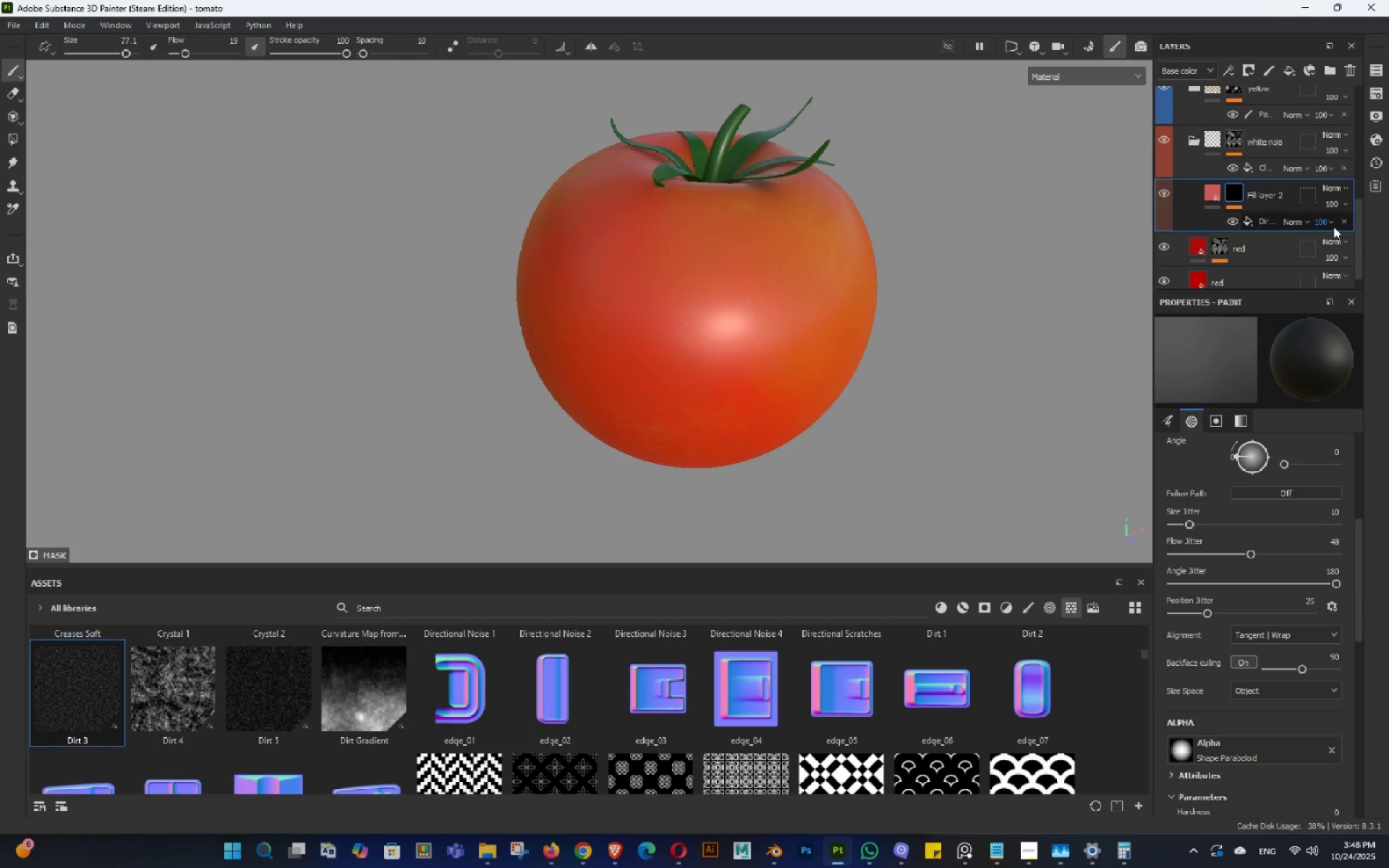 
left_click([1322, 220])
 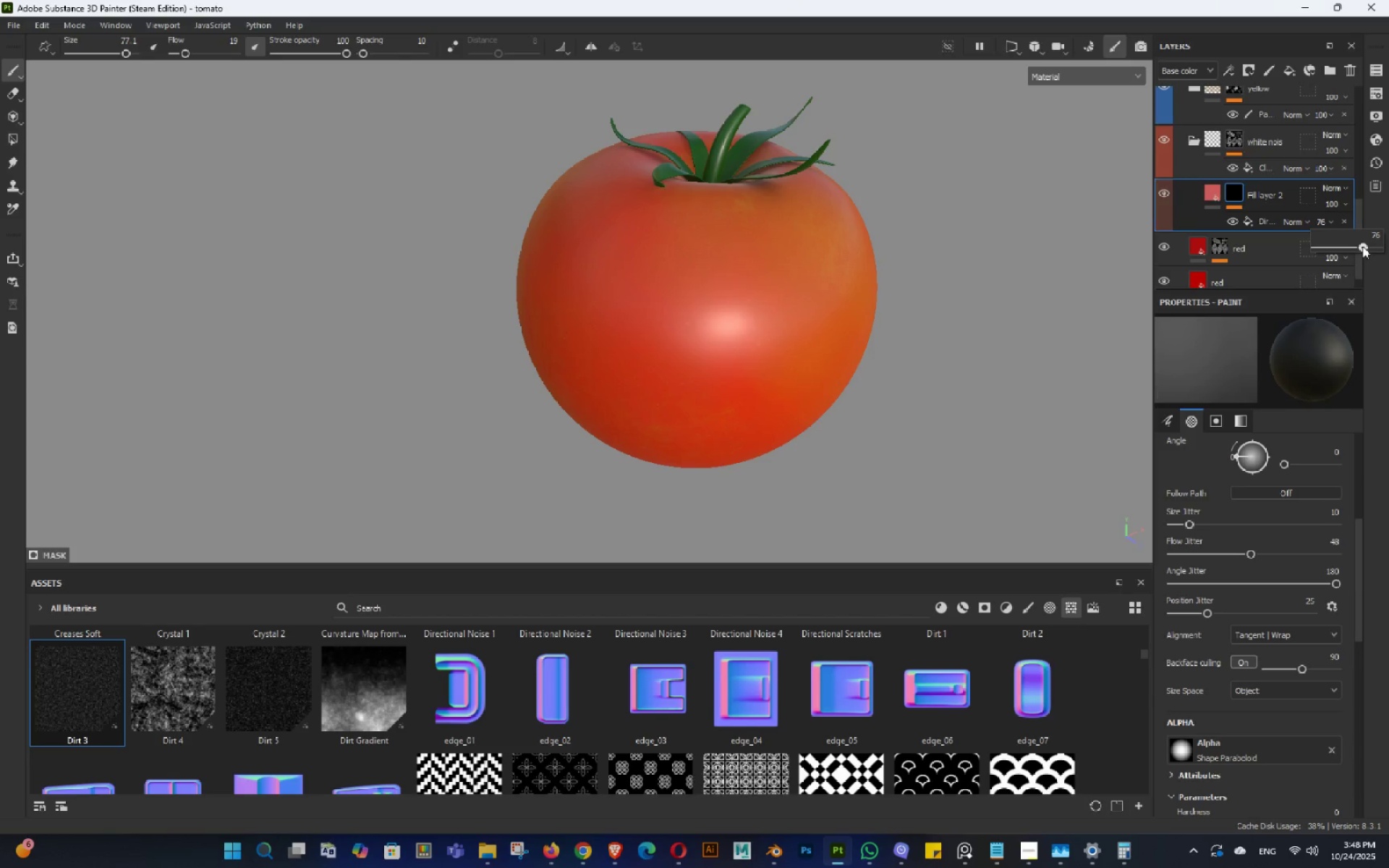 
hold_key(key=AltLeft, duration=0.45)
 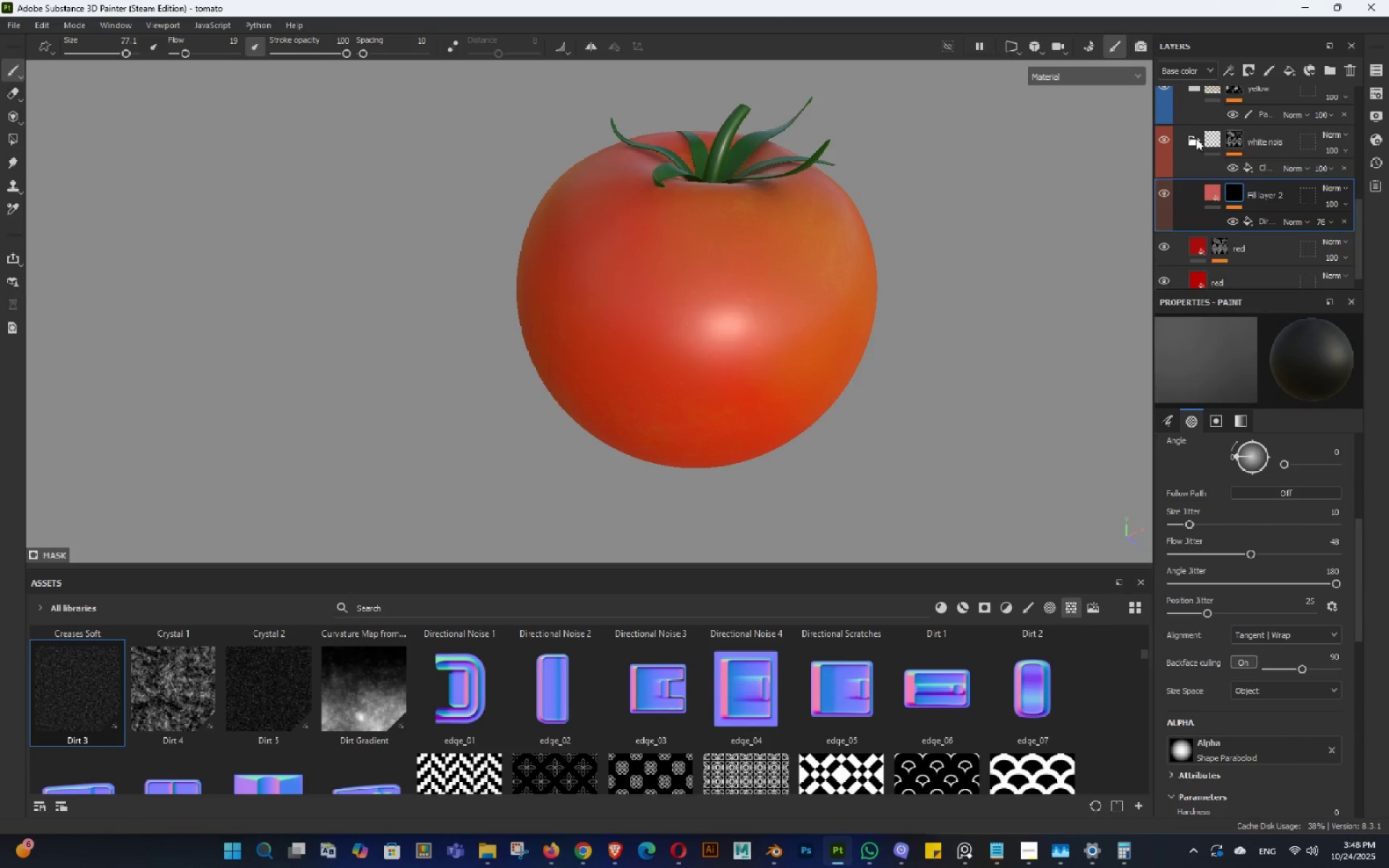 
scroll: coordinate [1244, 189], scroll_direction: up, amount: 8.0
 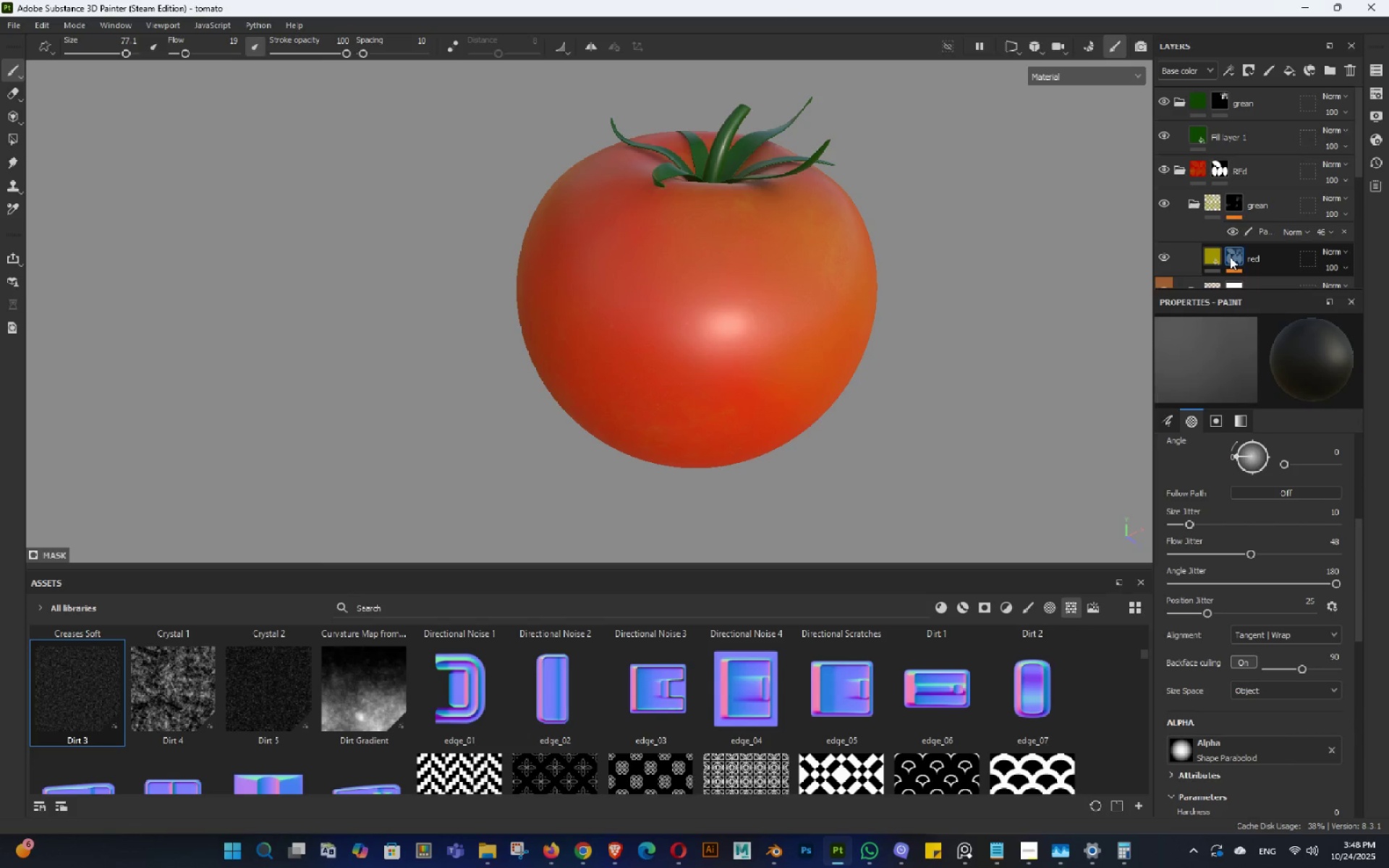 
left_click([1278, 285])
 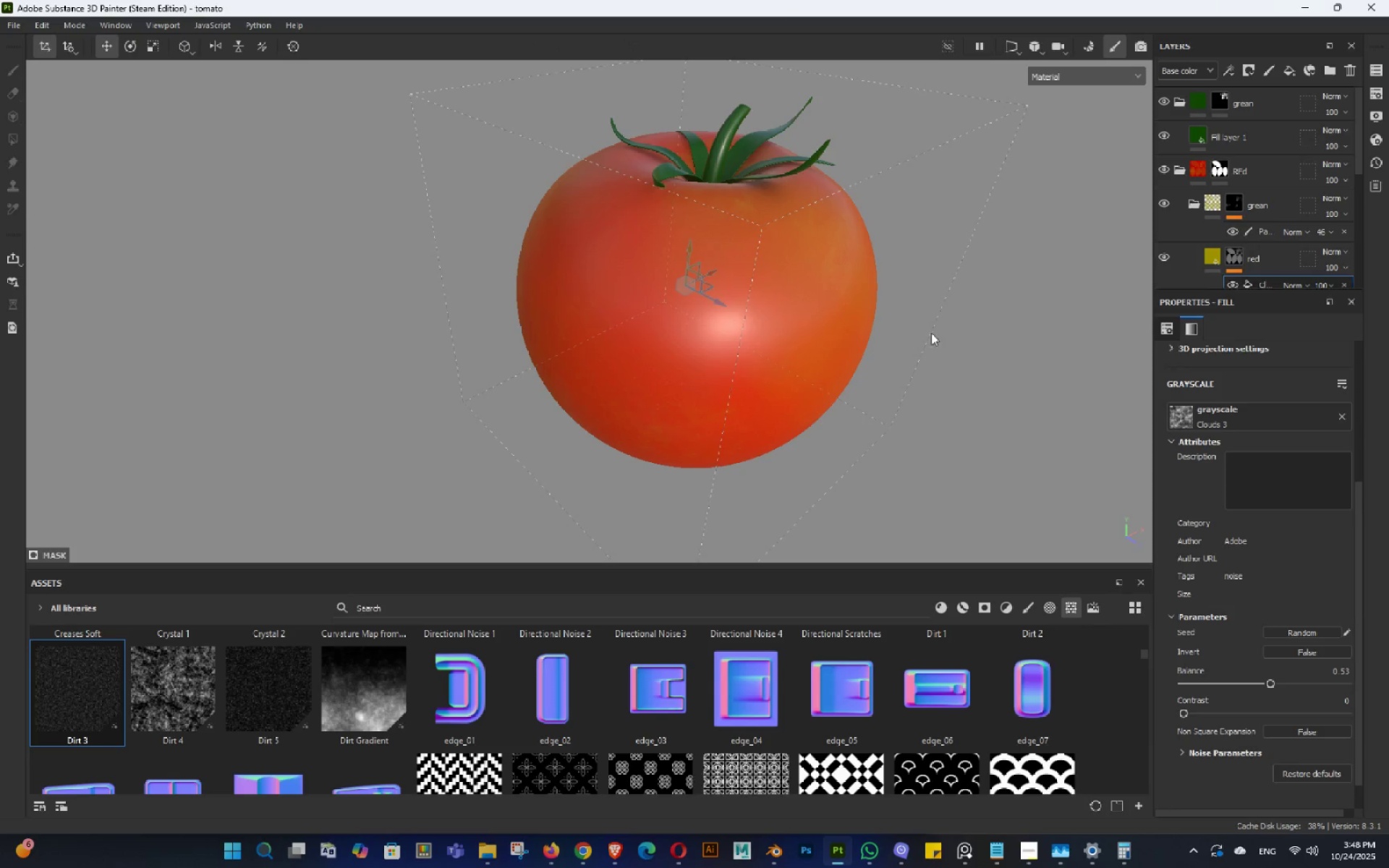 
hold_key(key=AltLeft, duration=1.53)
 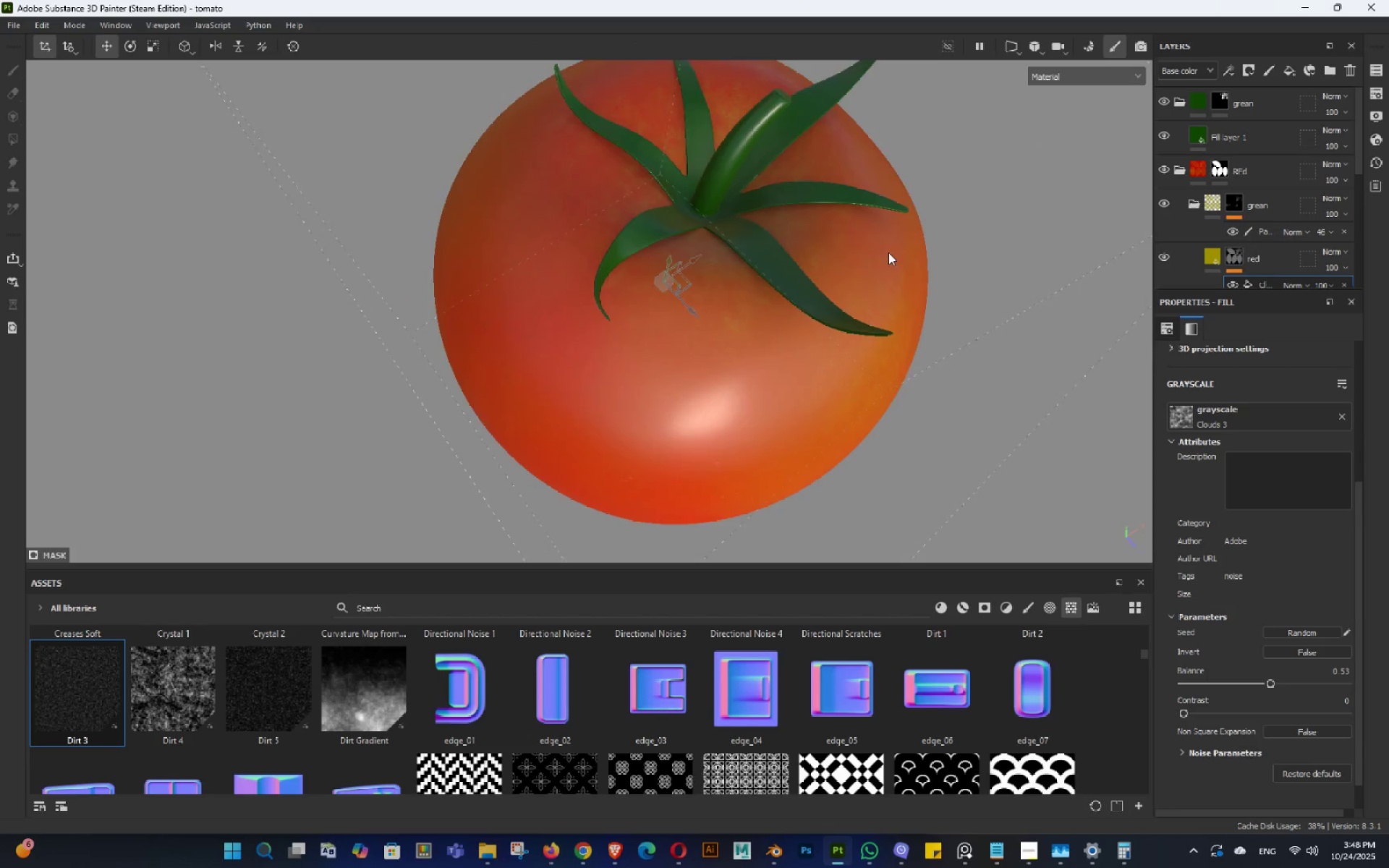 
hold_key(key=AltLeft, duration=0.74)
 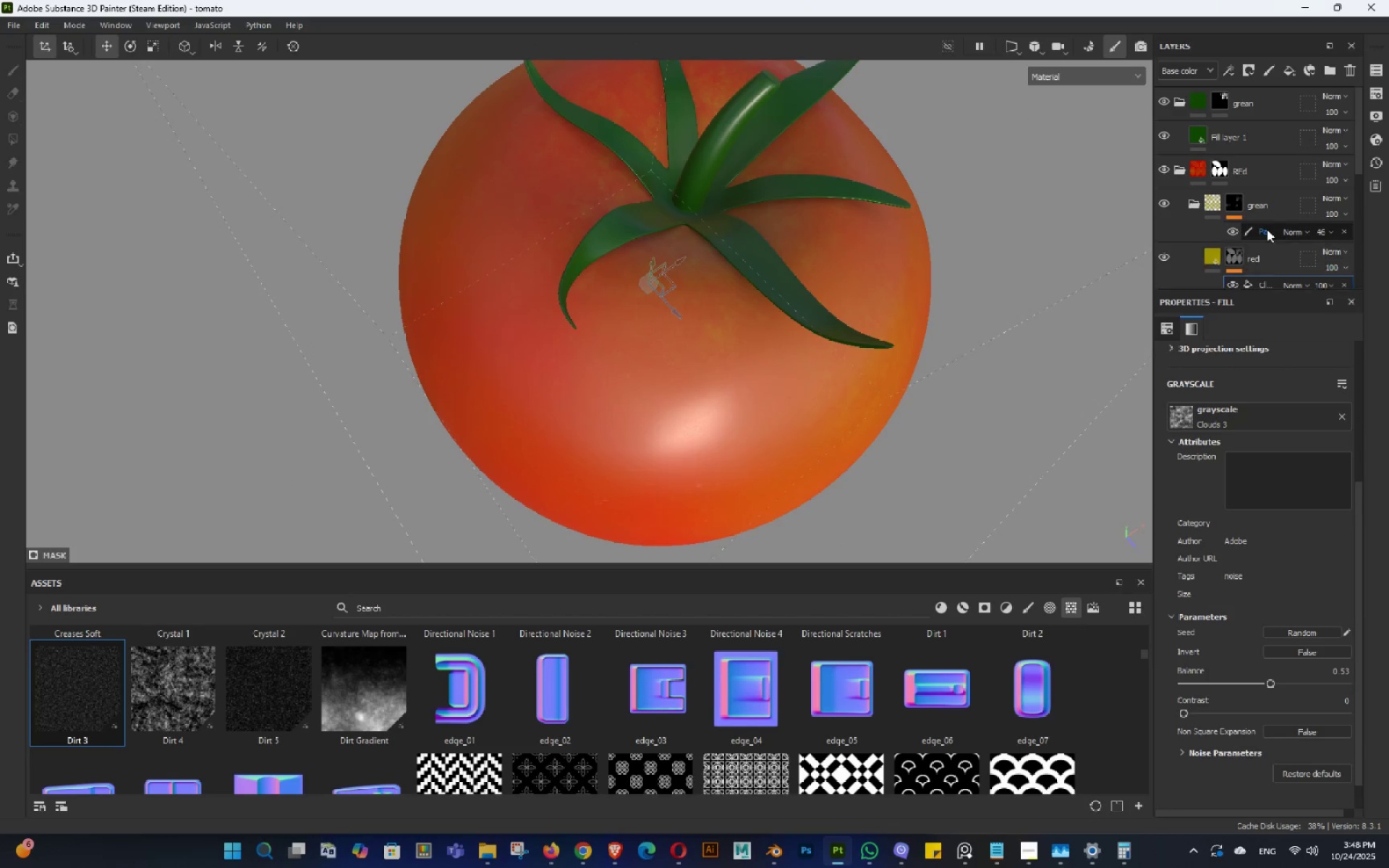 
scroll: coordinate [1267, 229], scroll_direction: down, amount: 1.0
 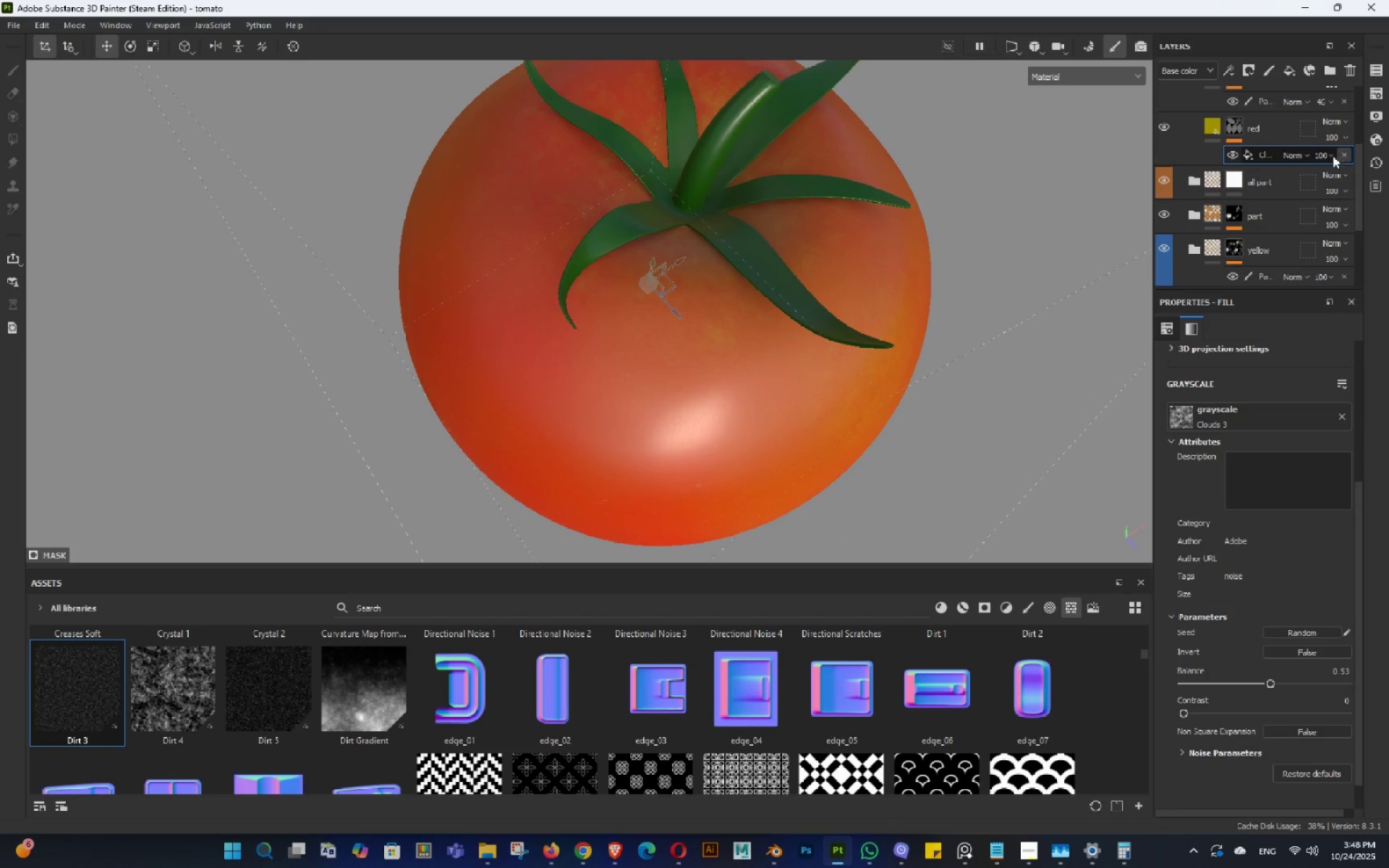 
left_click([1328, 158])
 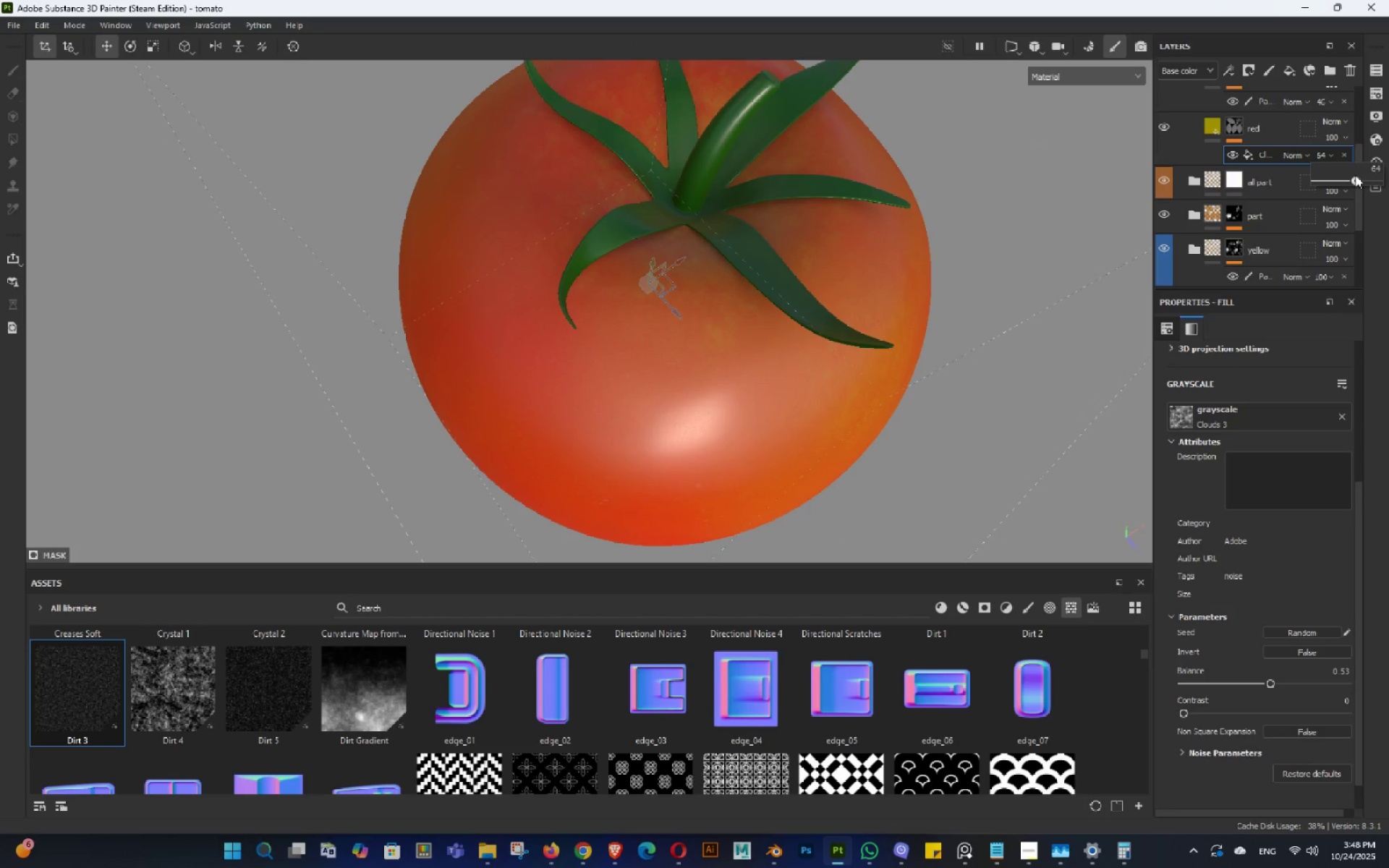 
left_click([1355, 175])
 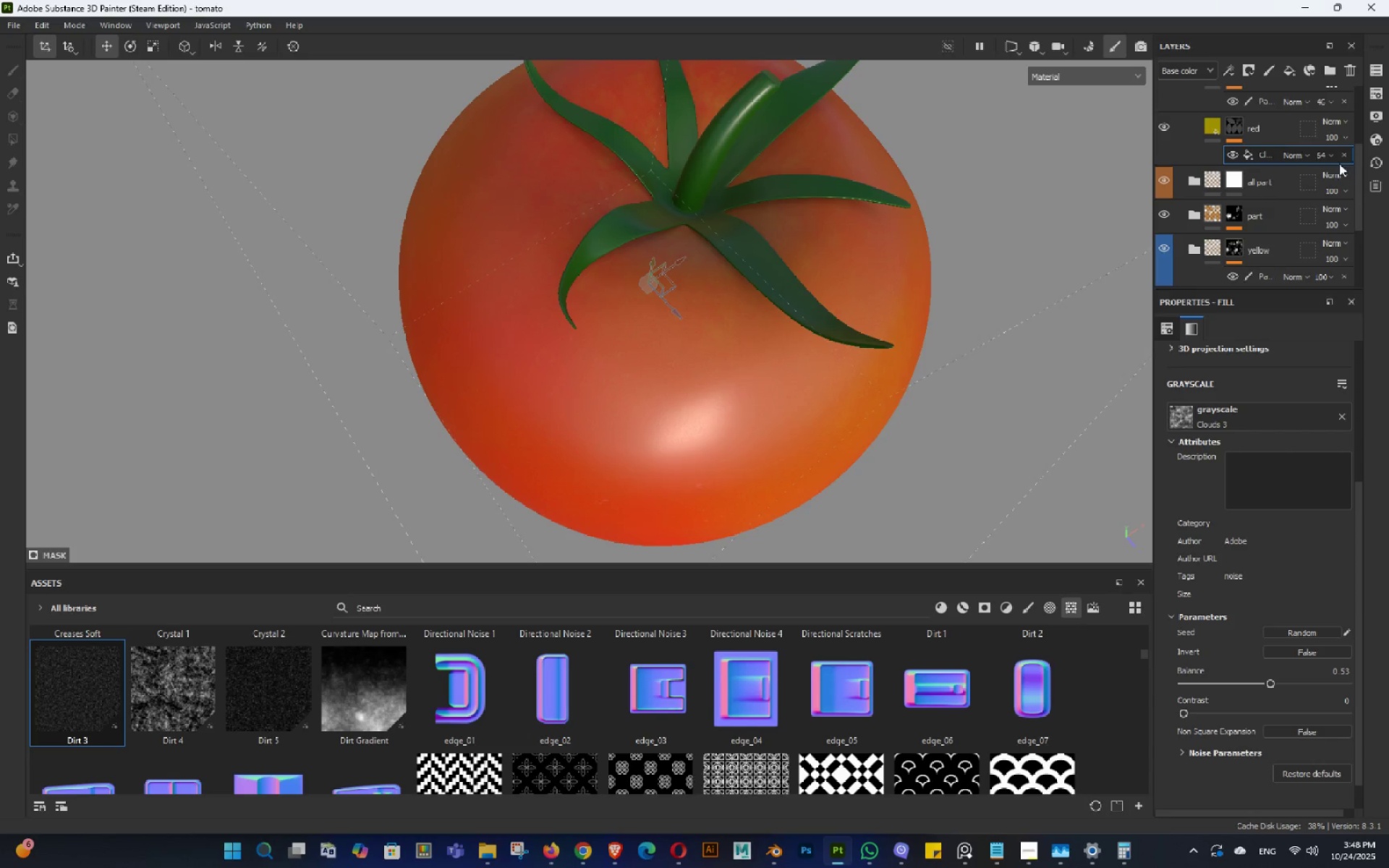 
left_click([1329, 150])
 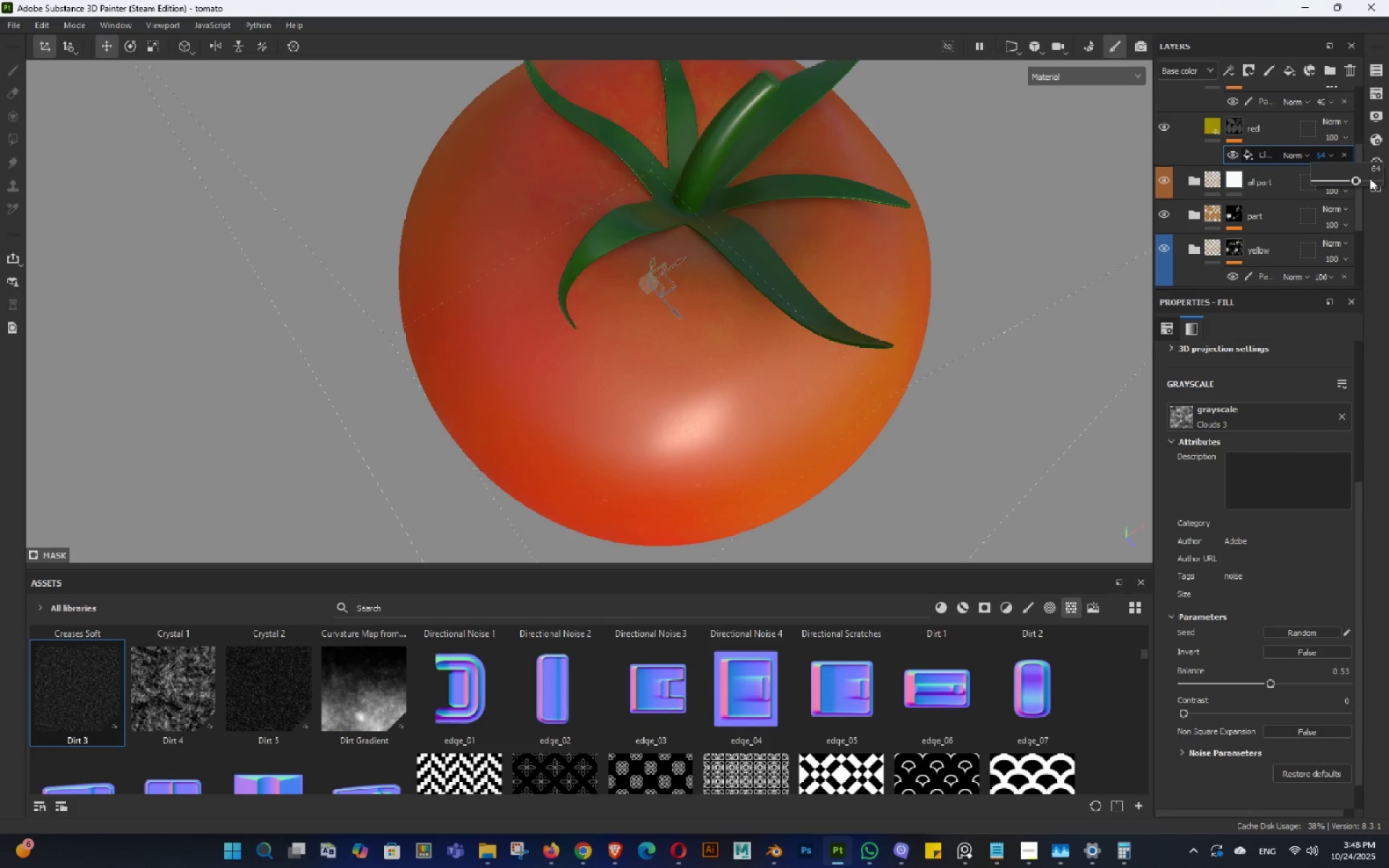 
left_click([1369, 178])
 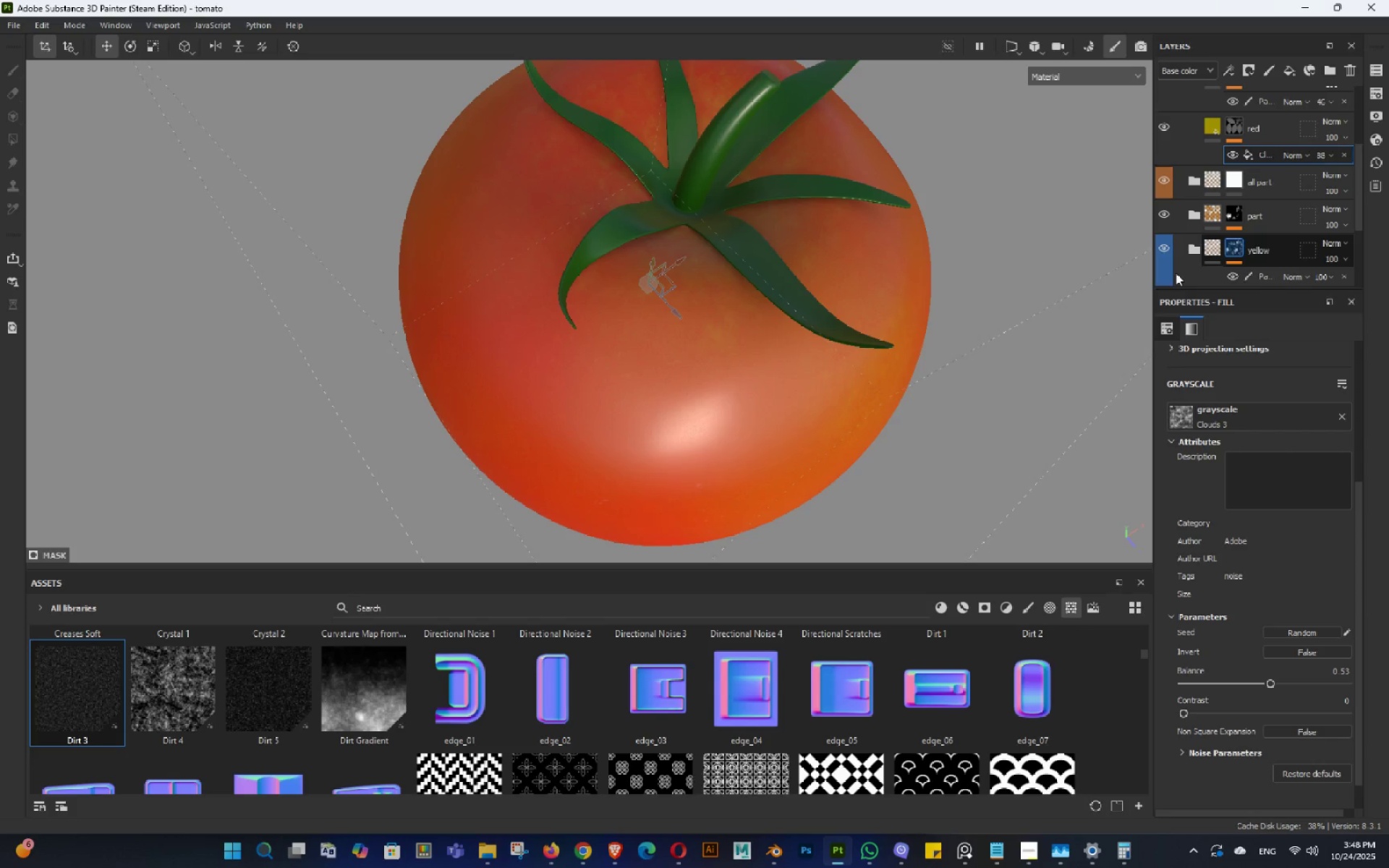 
hold_key(key=AltLeft, duration=1.51)
 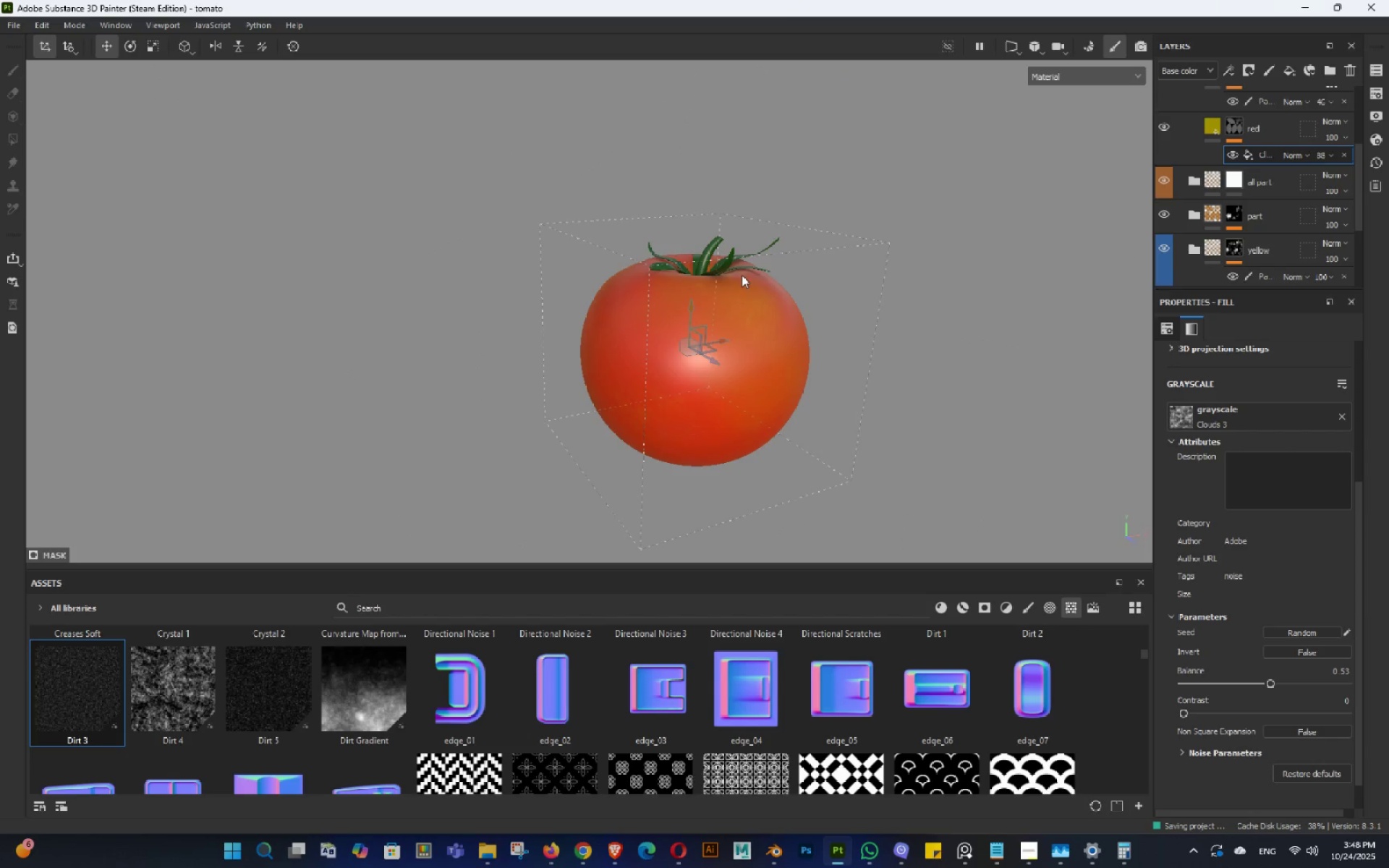 
key(Alt+AltLeft)
 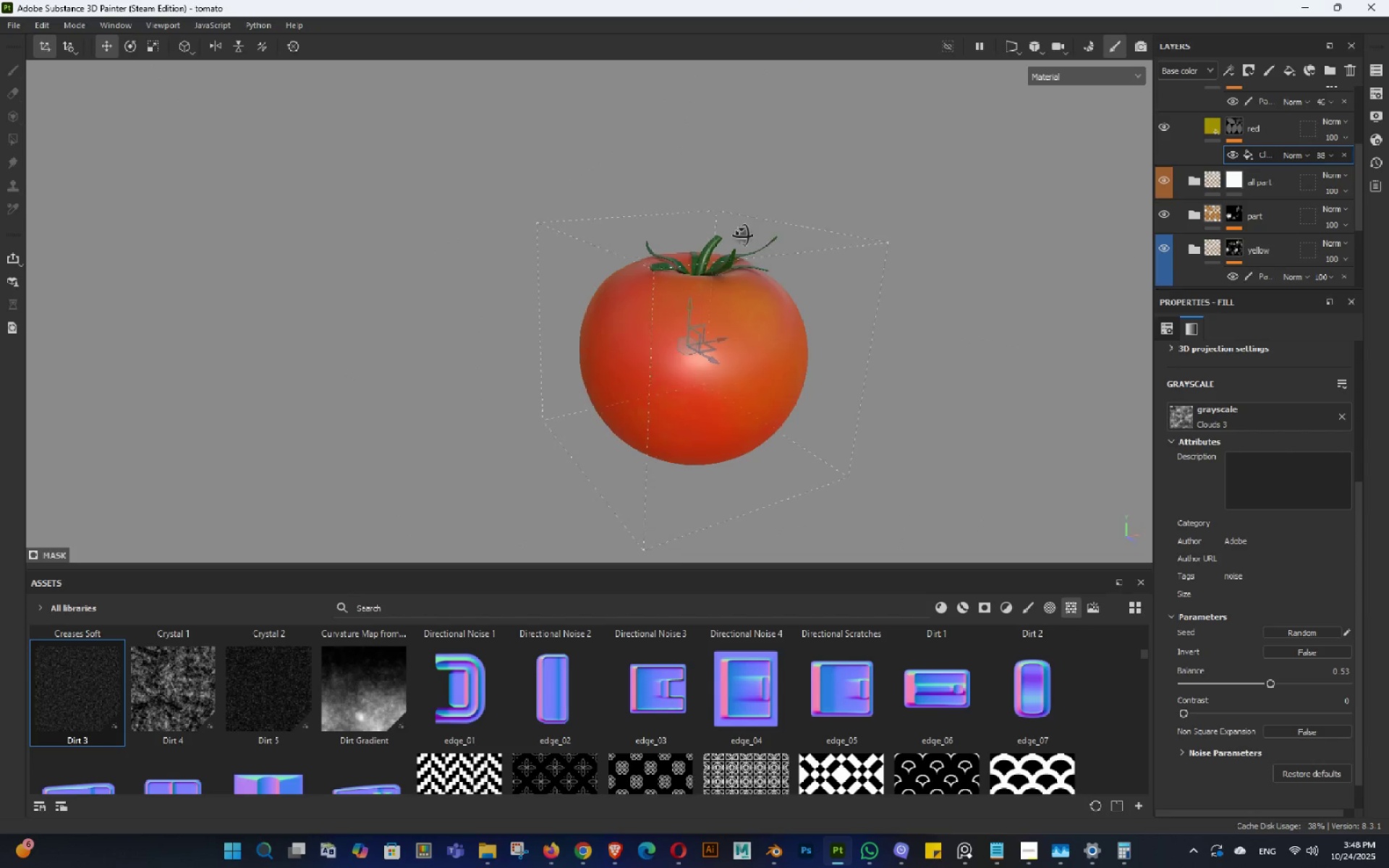 
key(Alt+AltLeft)
 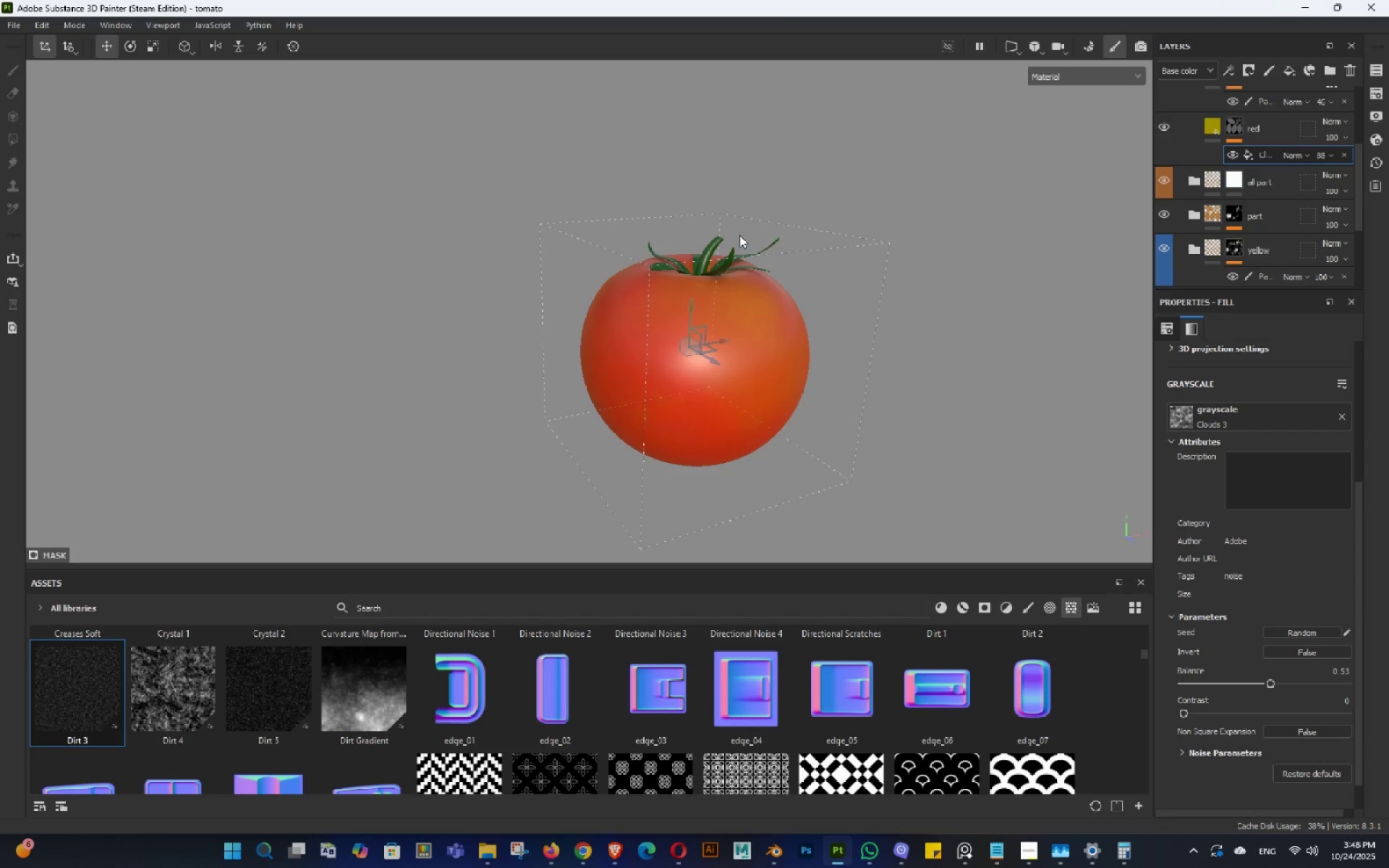 
key(Alt+AltLeft)
 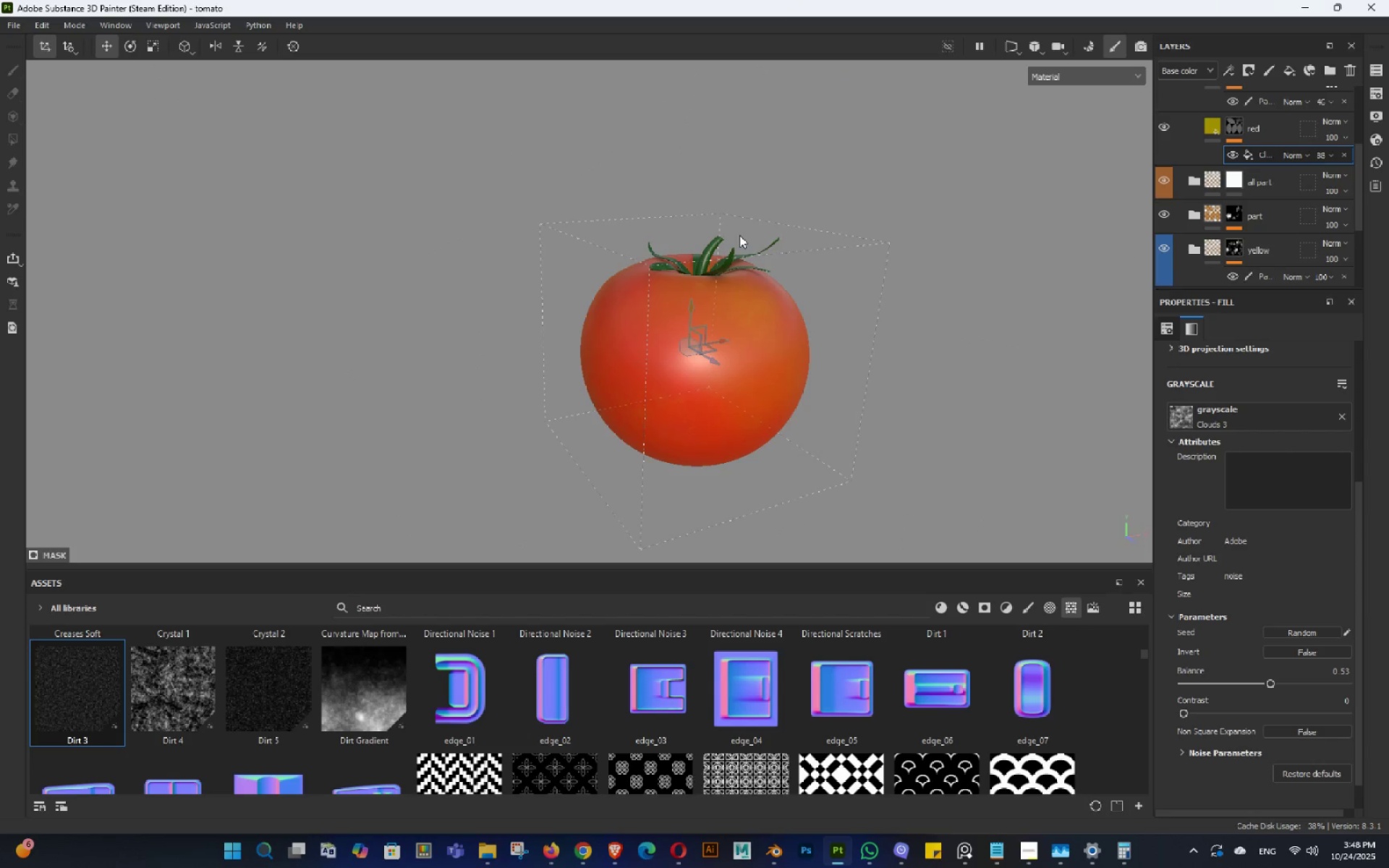 
key(Alt+AltLeft)
 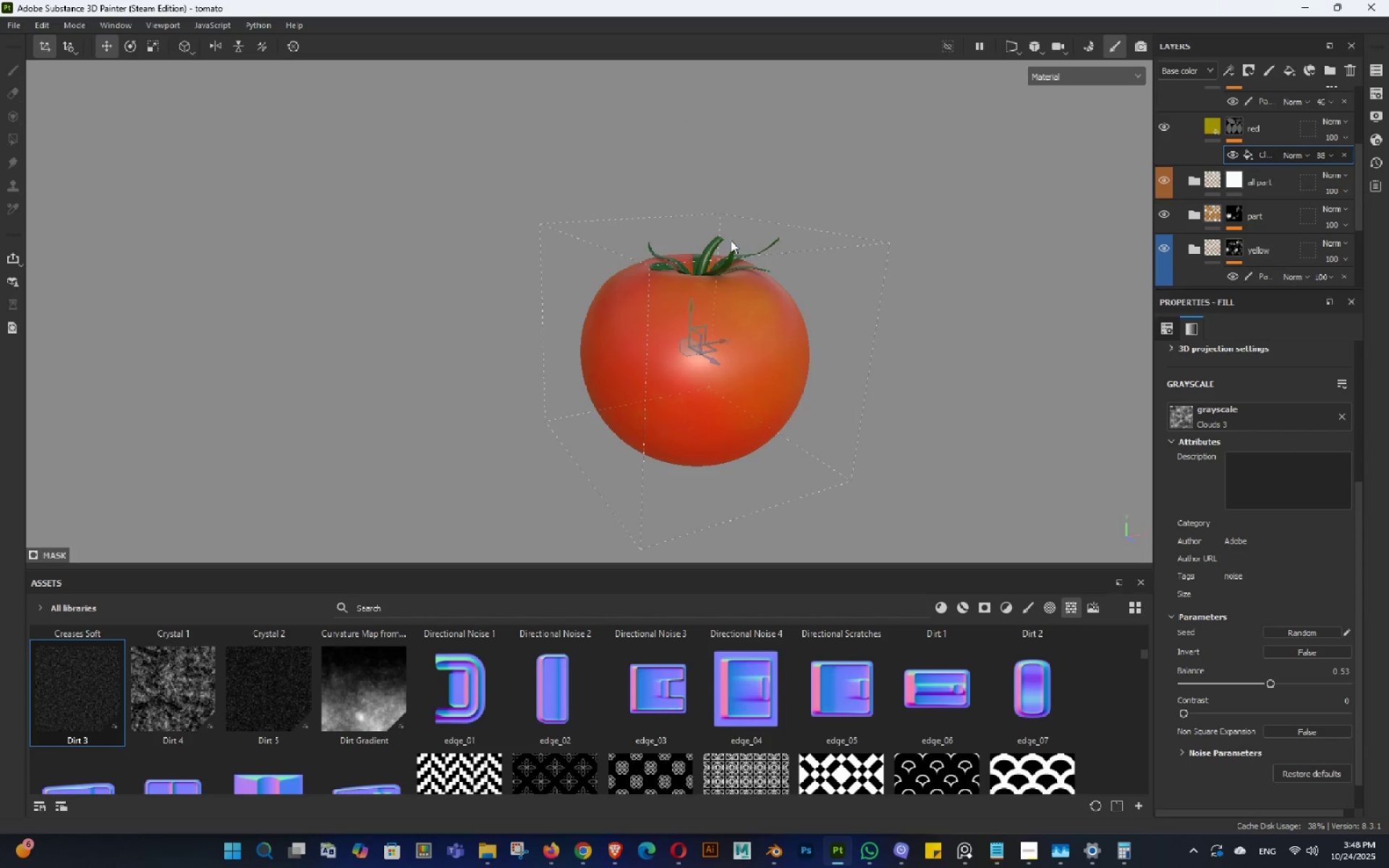 
key(Control+ControlLeft)
 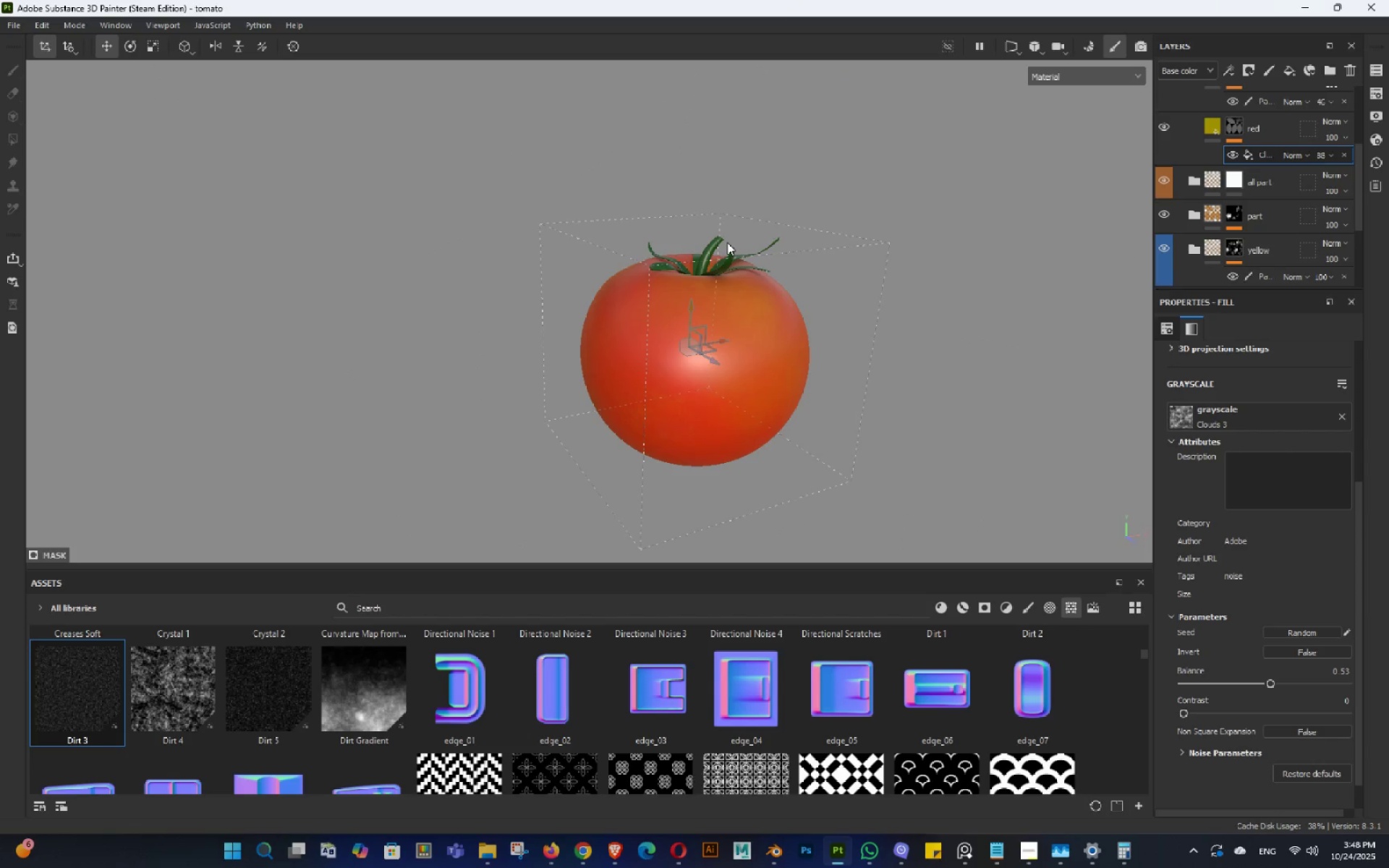 
key(Control+S)
 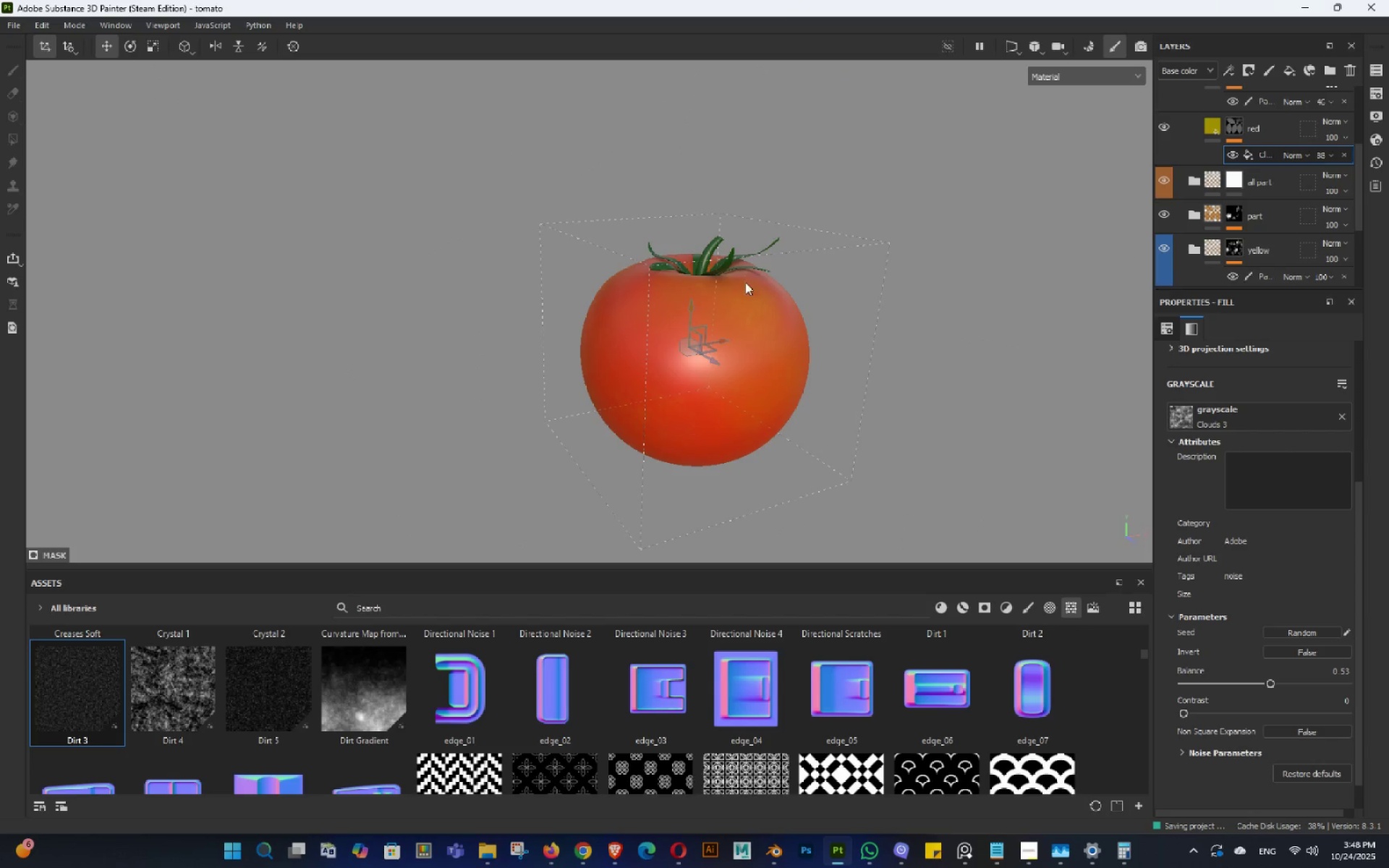 
hold_key(key=AltLeft, duration=0.7)
 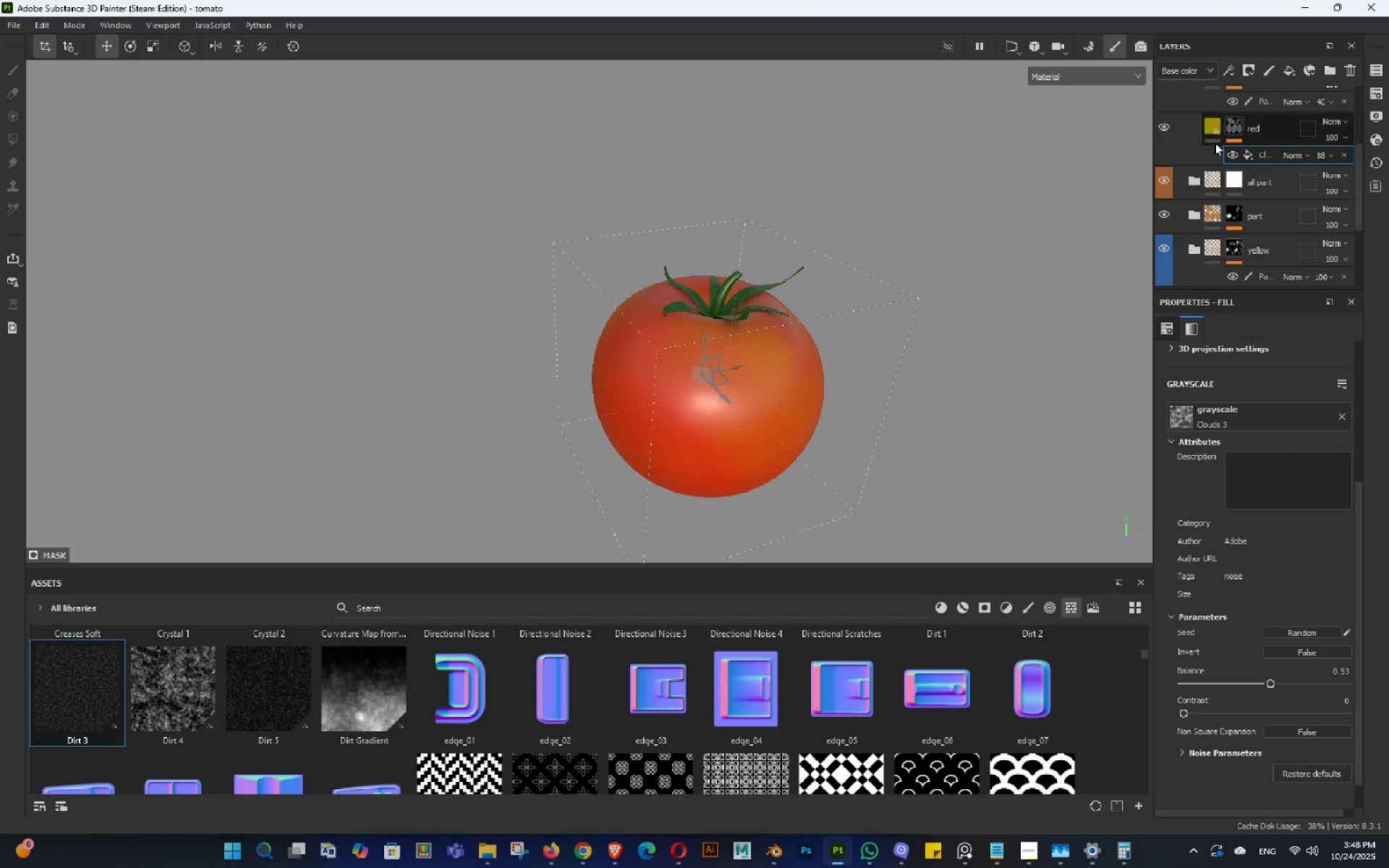 
scroll: coordinate [1232, 156], scroll_direction: up, amount: 6.0
 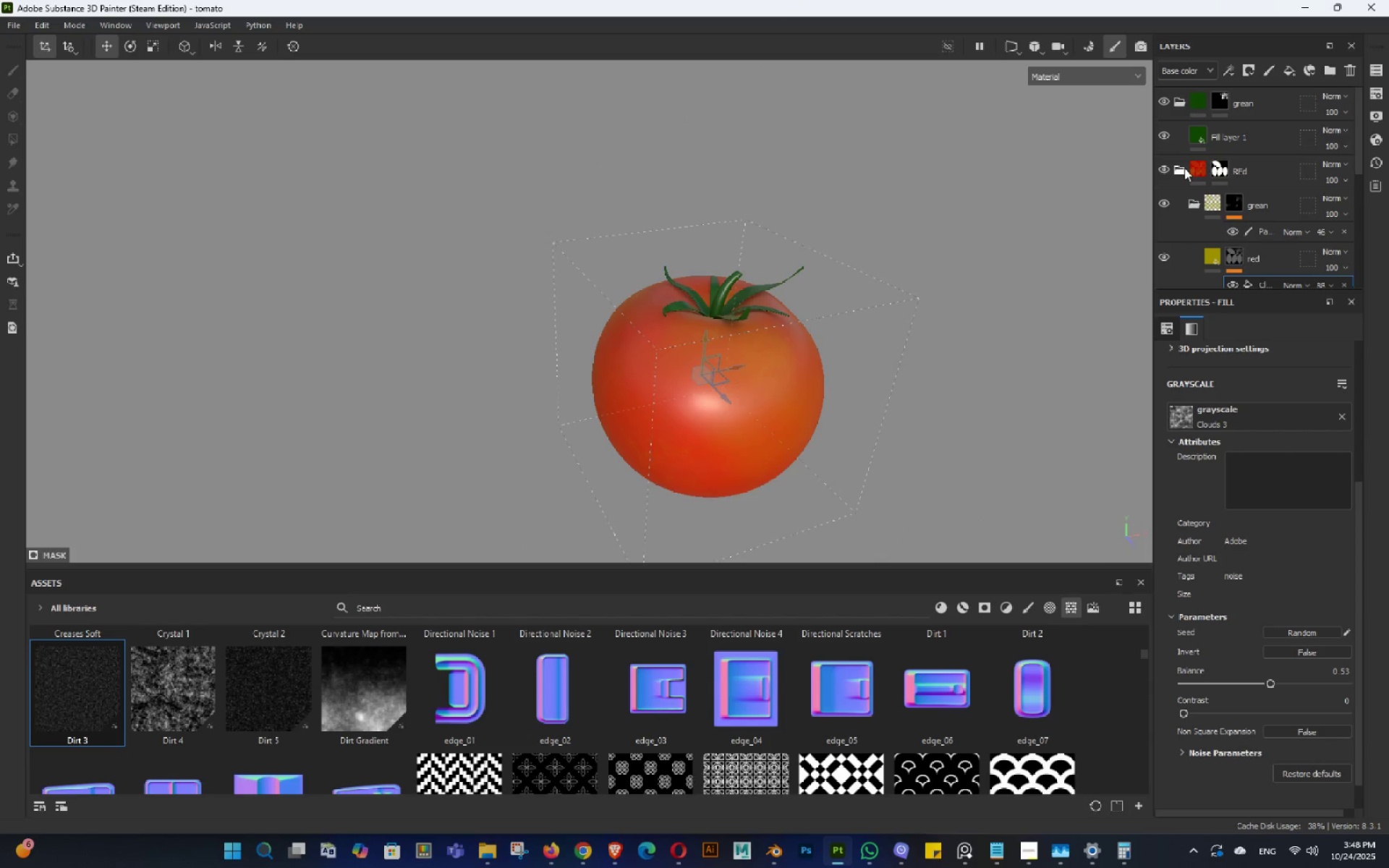 
left_click([1178, 169])
 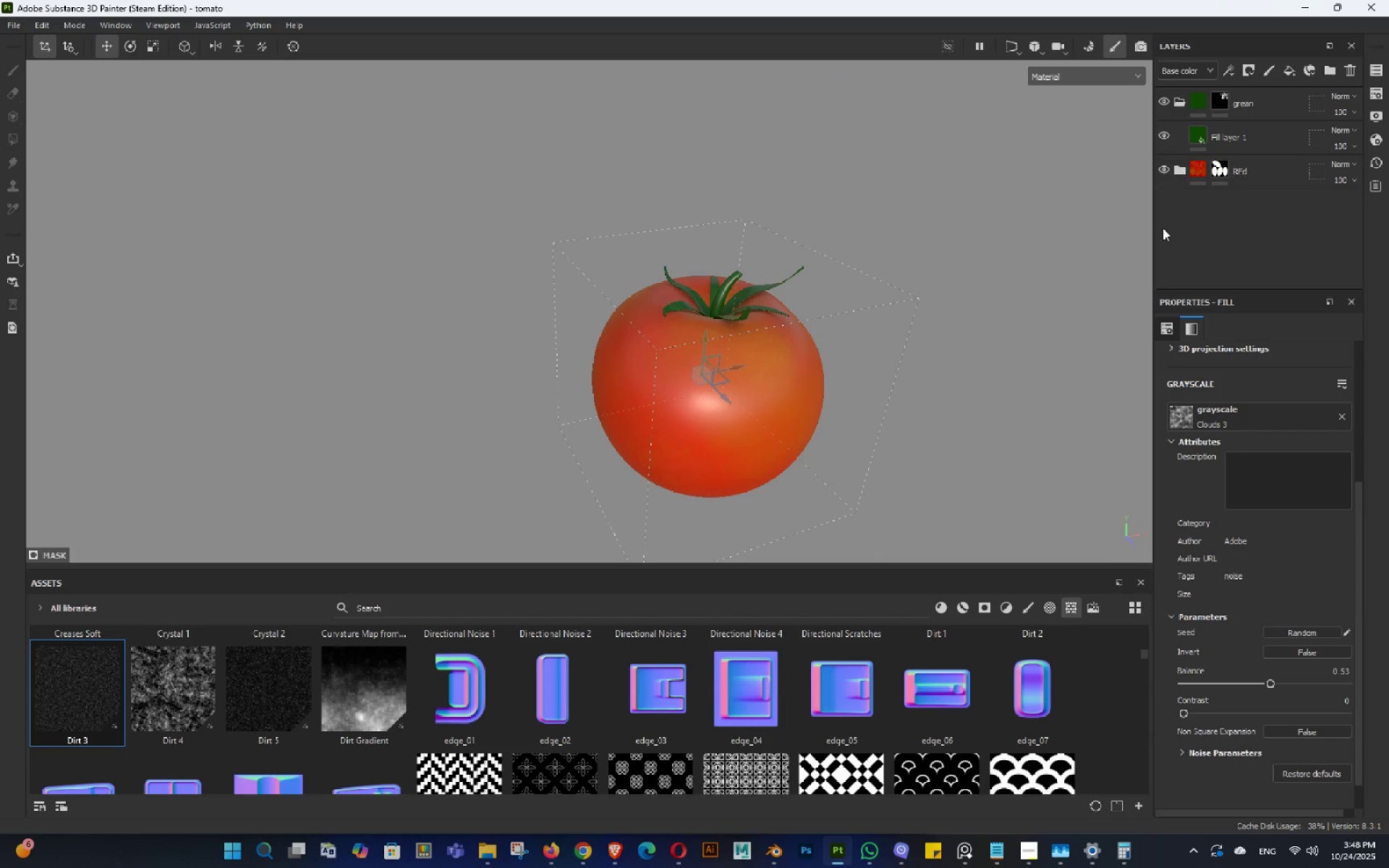 
hold_key(key=AltLeft, duration=0.46)
 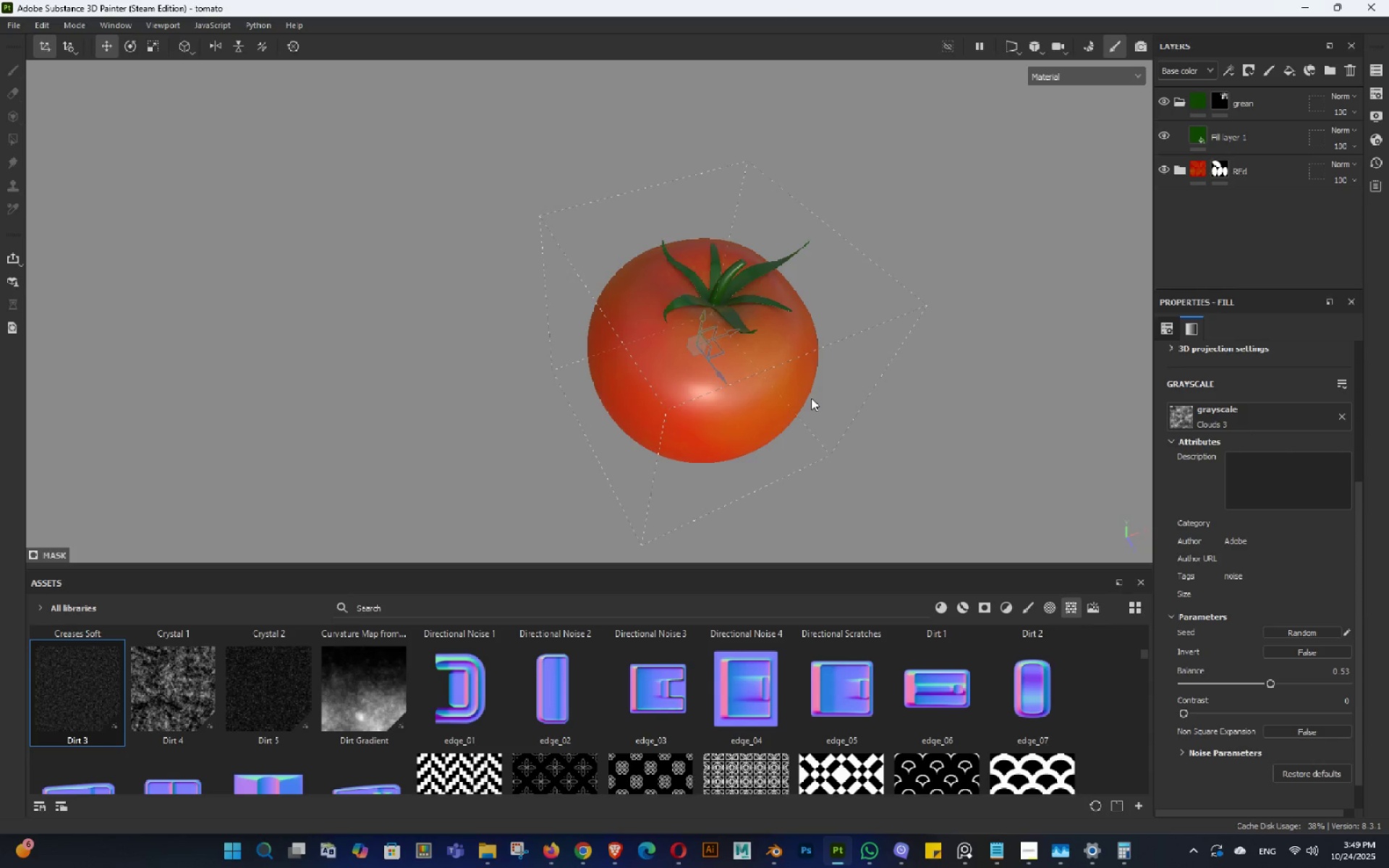 
wait(75.26)
 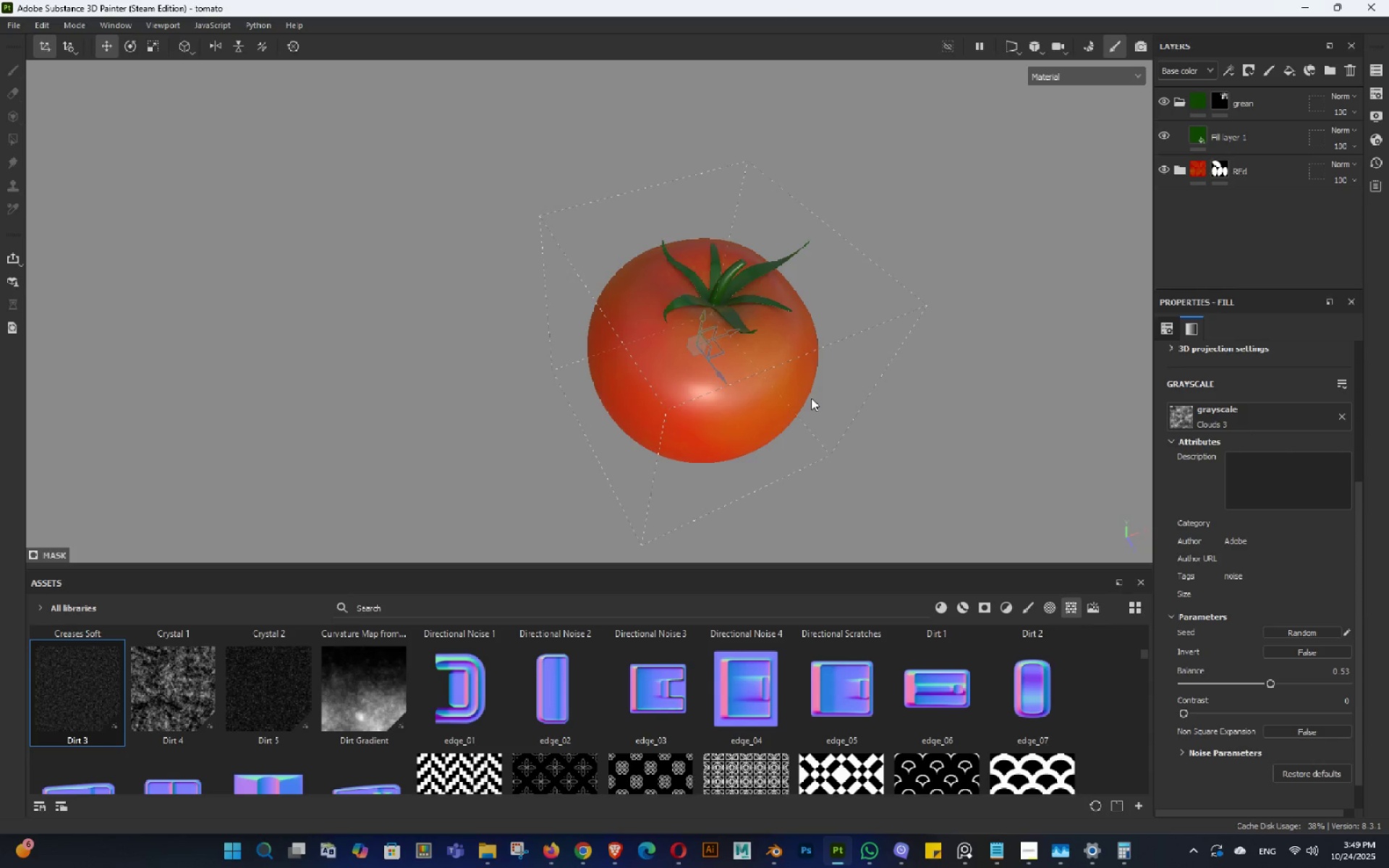 
hold_key(key=AltLeft, duration=1.53)
 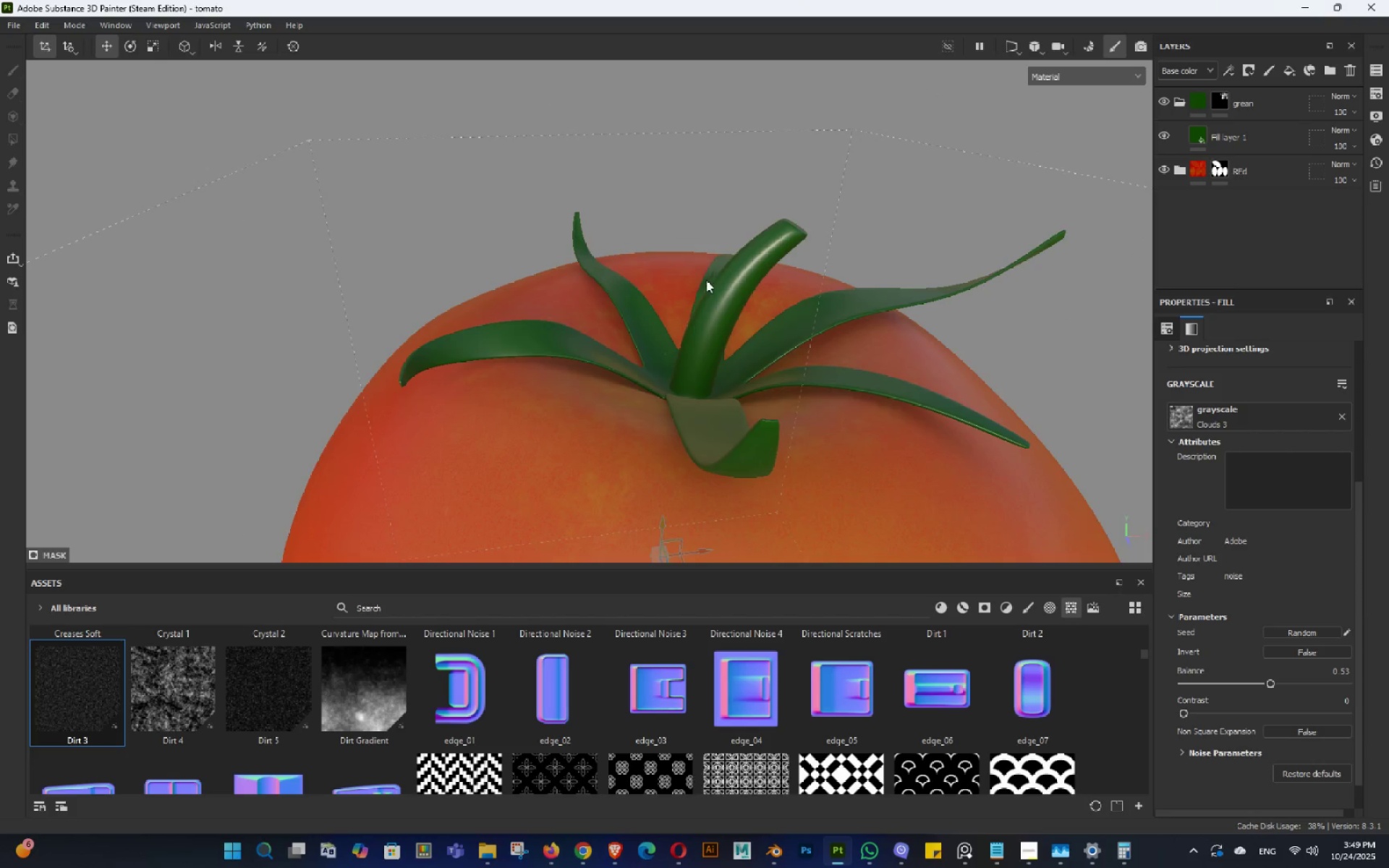 
hold_key(key=AltLeft, duration=0.93)
left_click_drag(start_coordinate=[735, 266], to_coordinate=[757, 304])
 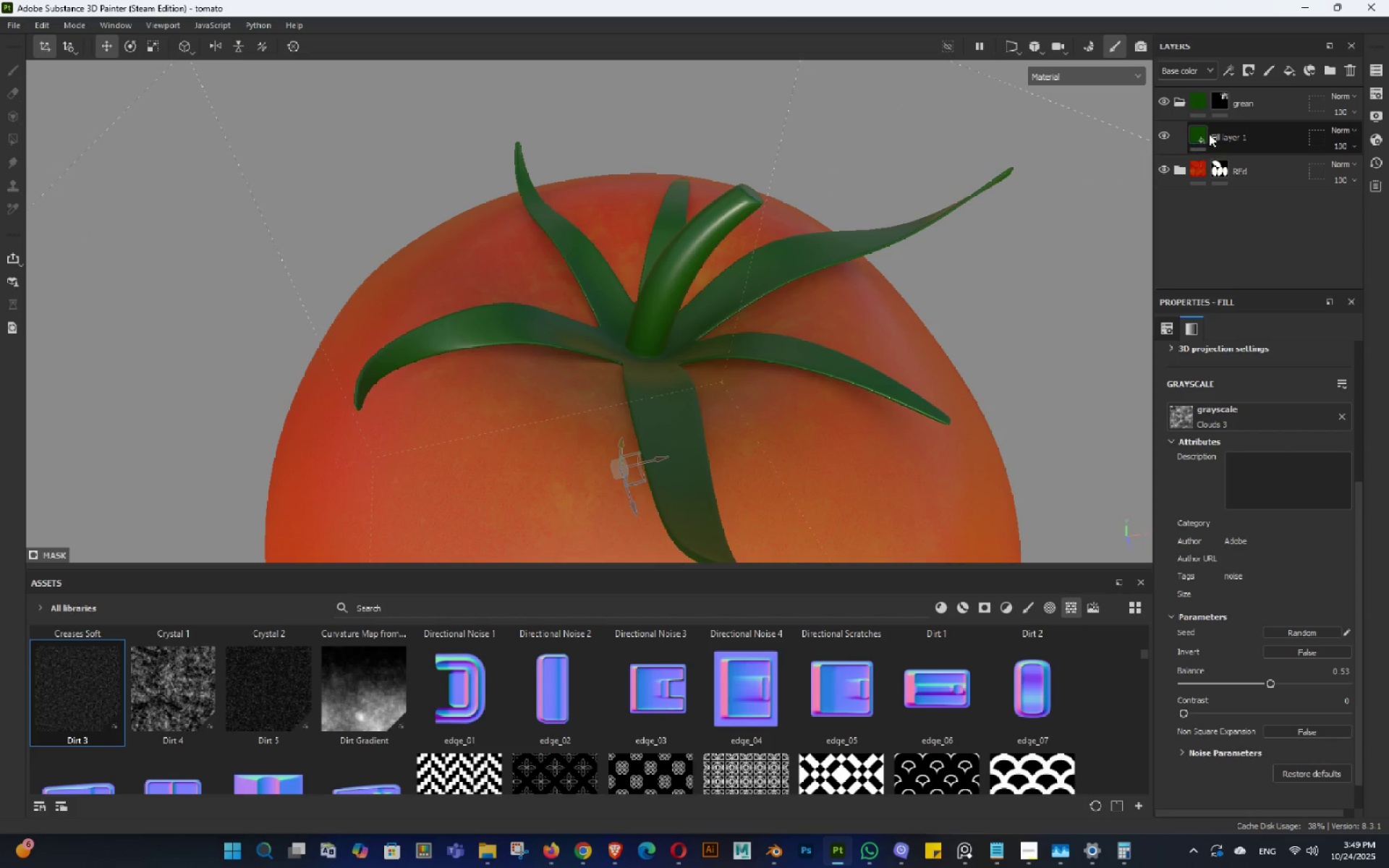 
left_click([1209, 134])
 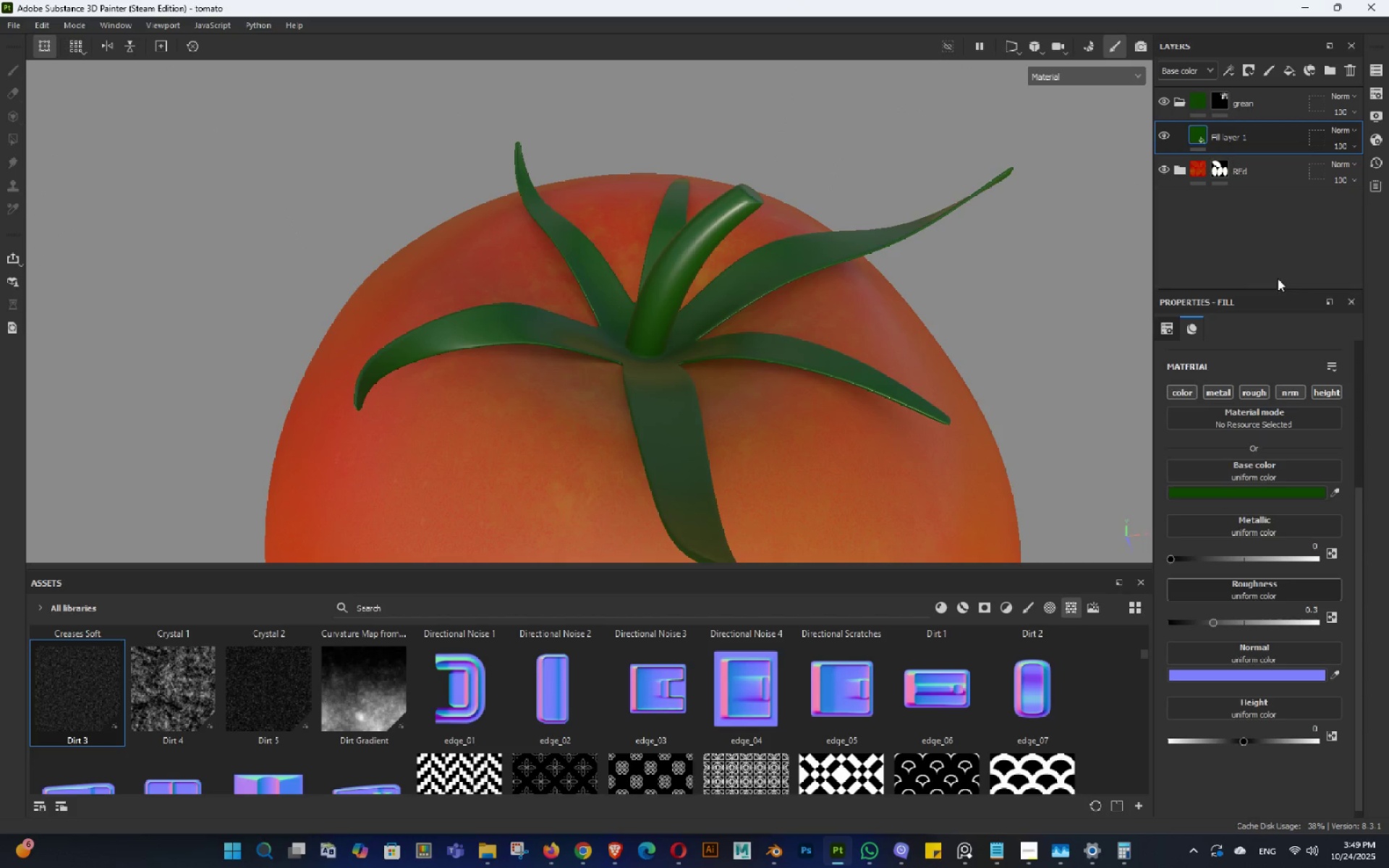 
hold_key(key=AltLeft, duration=0.82)
 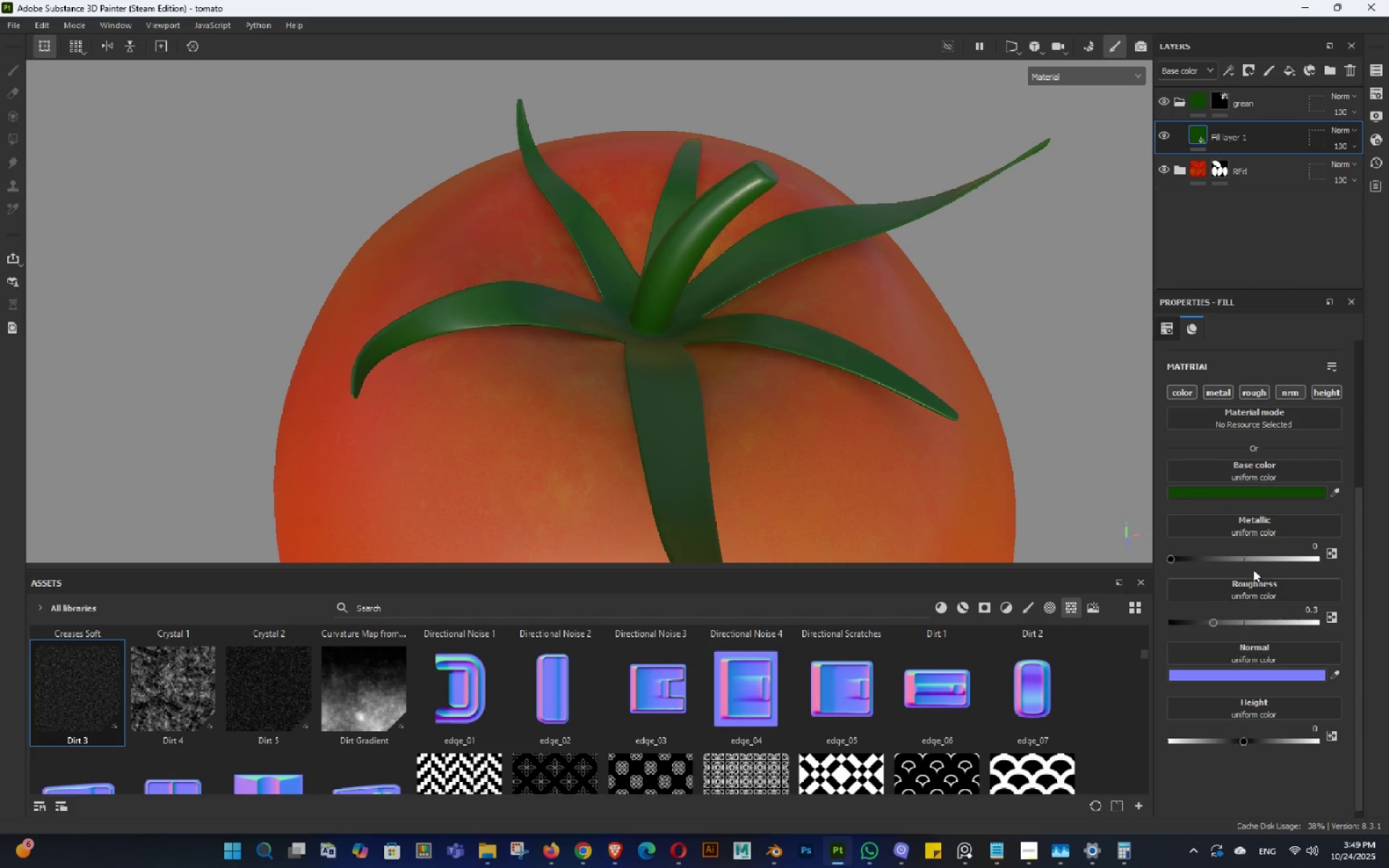 
hold_key(key=AltLeft, duration=0.36)
 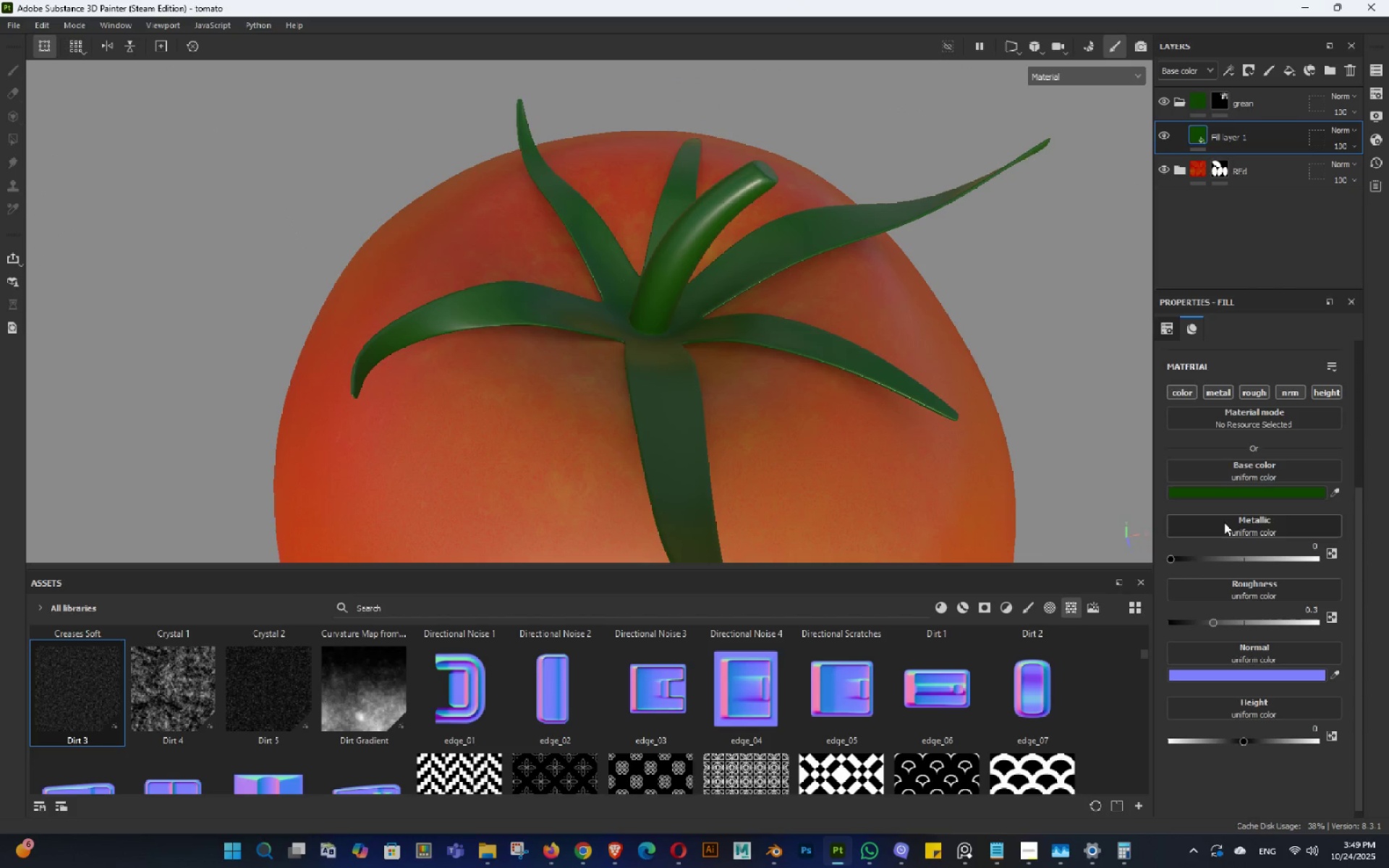 
hold_key(key=AltLeft, duration=1.37)
left_click([1178, 392])
 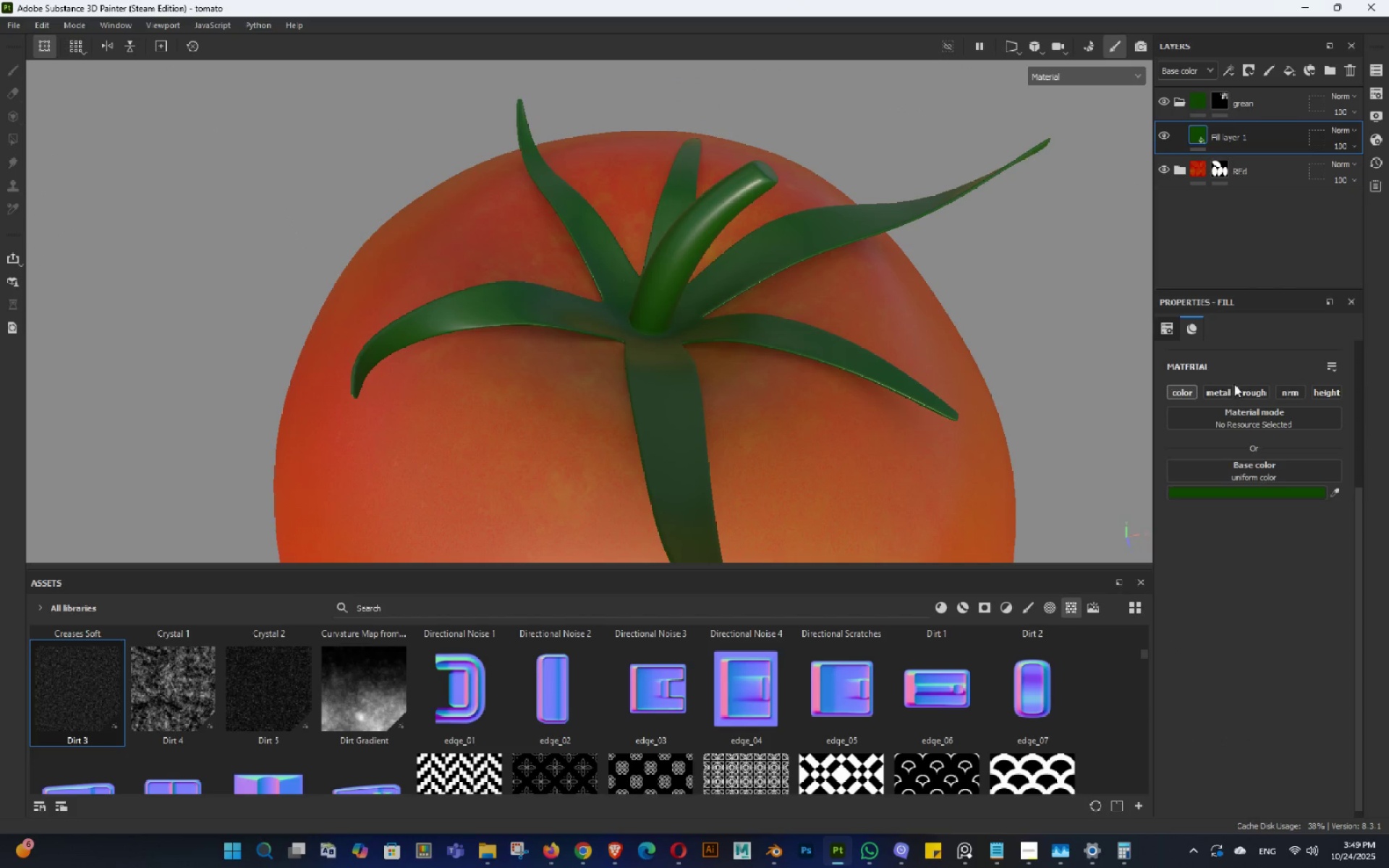 
left_click([1241, 391])
 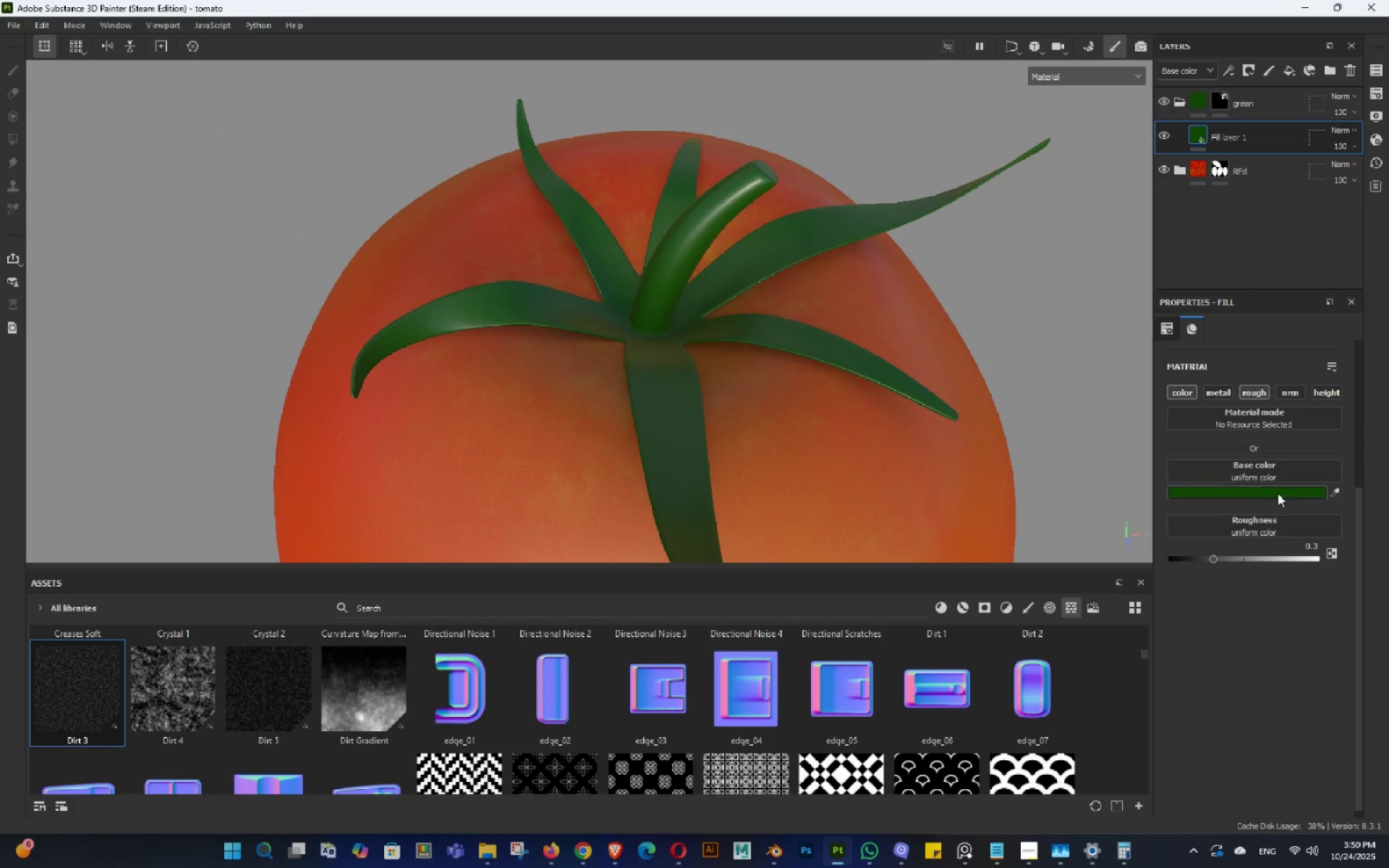 
left_click([1273, 489])
 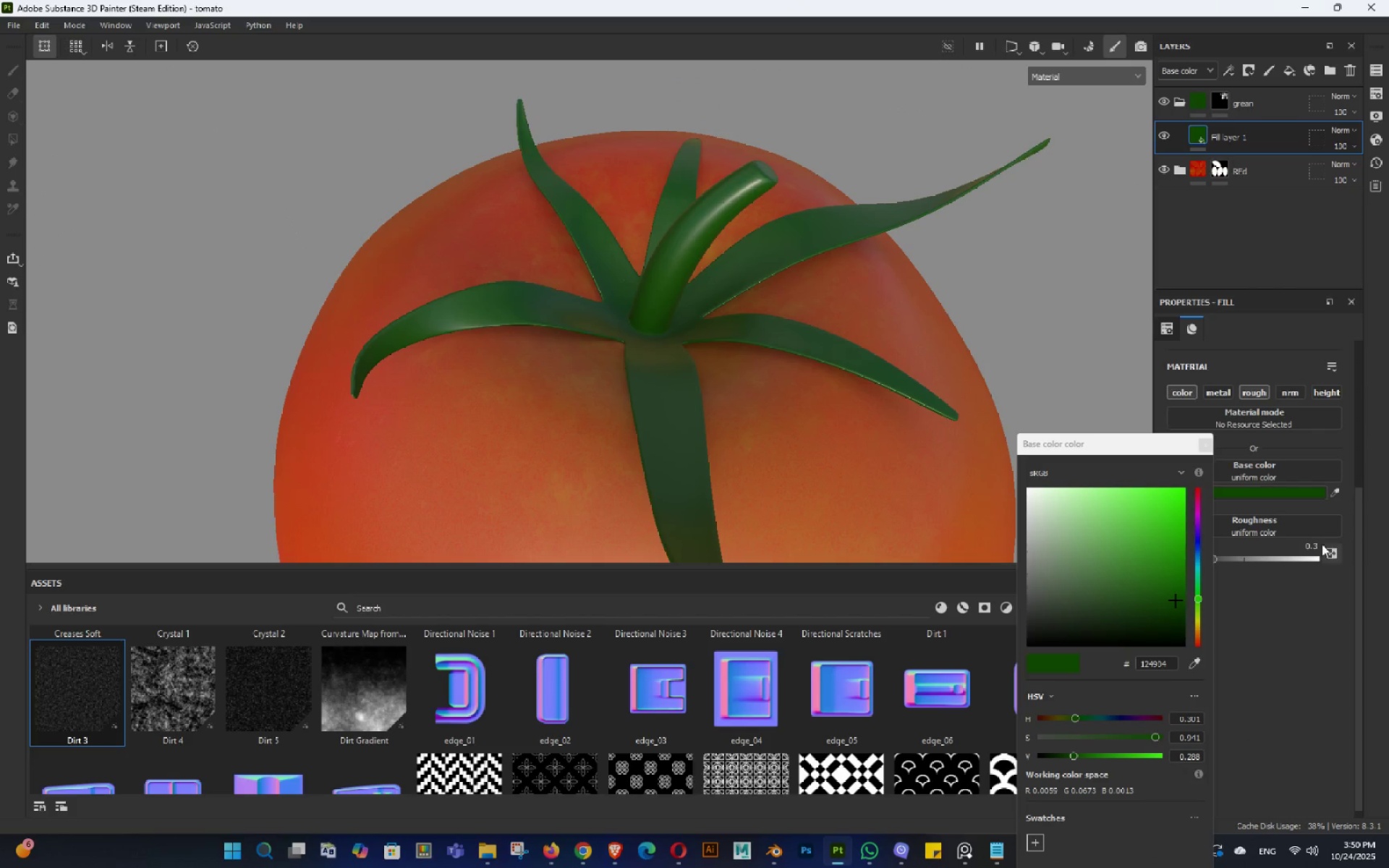 
left_click([1314, 540])
 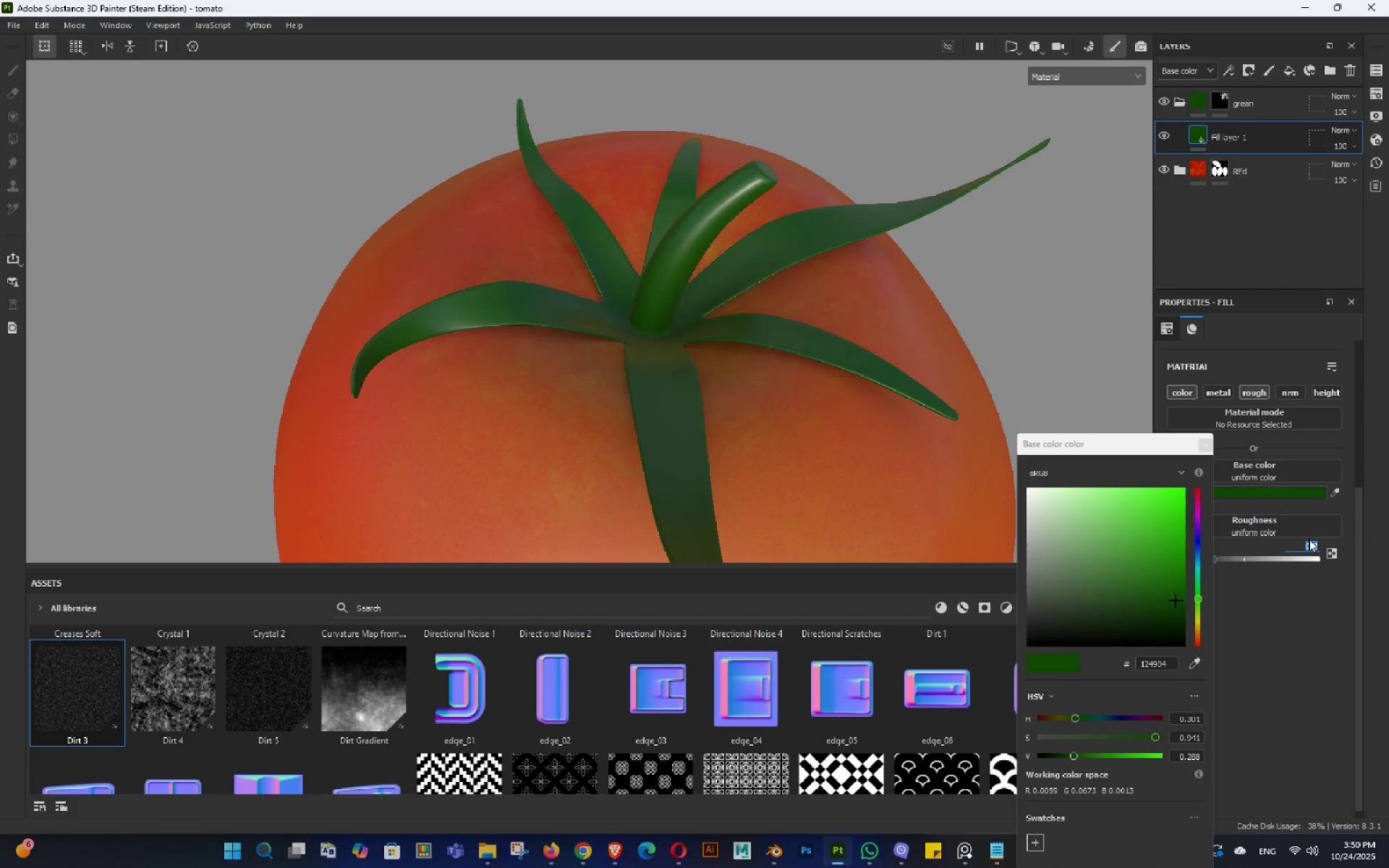 
key(NumpadDecimal)
 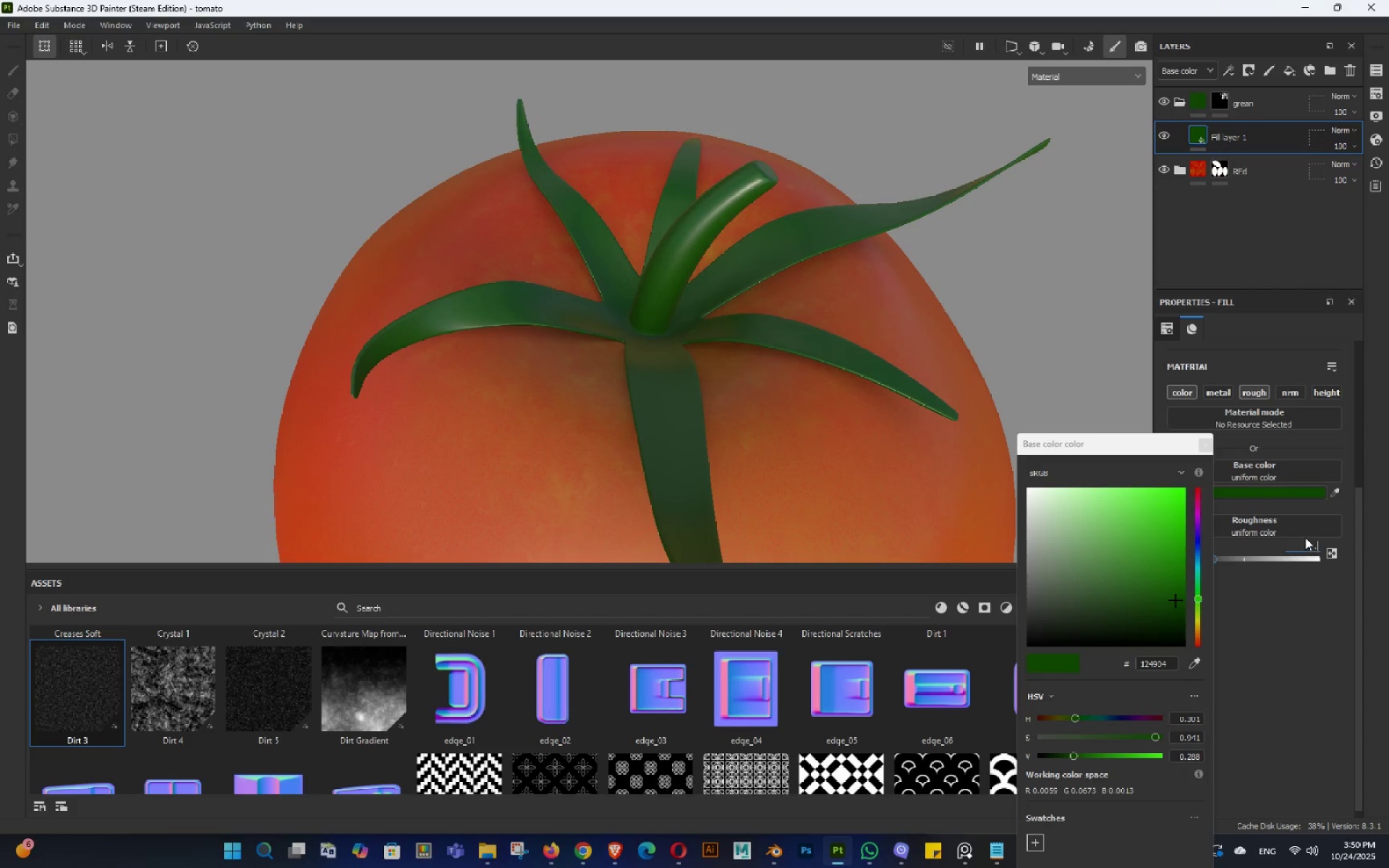 
key(Numpad5)
 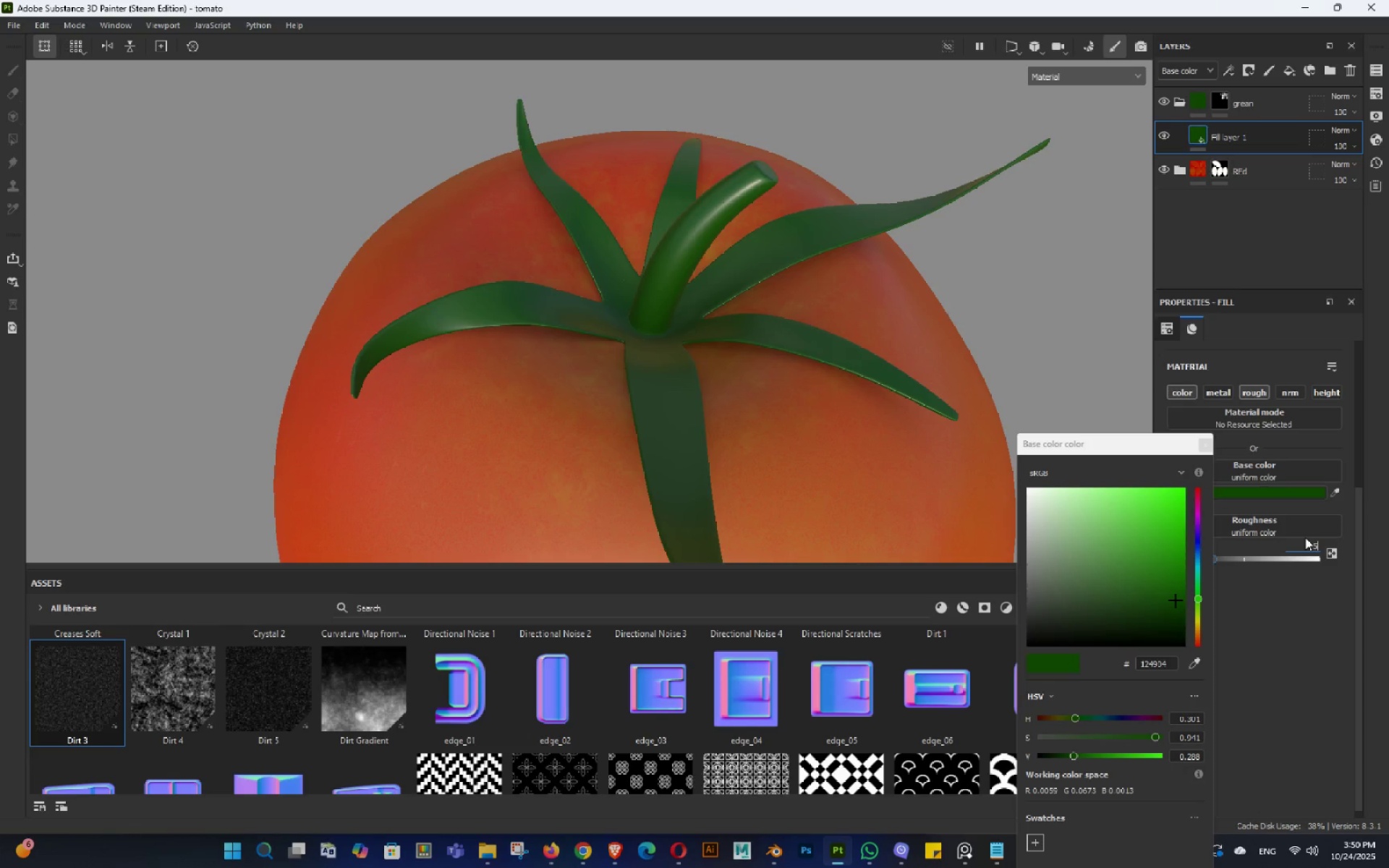 
key(NumpadEnter)
 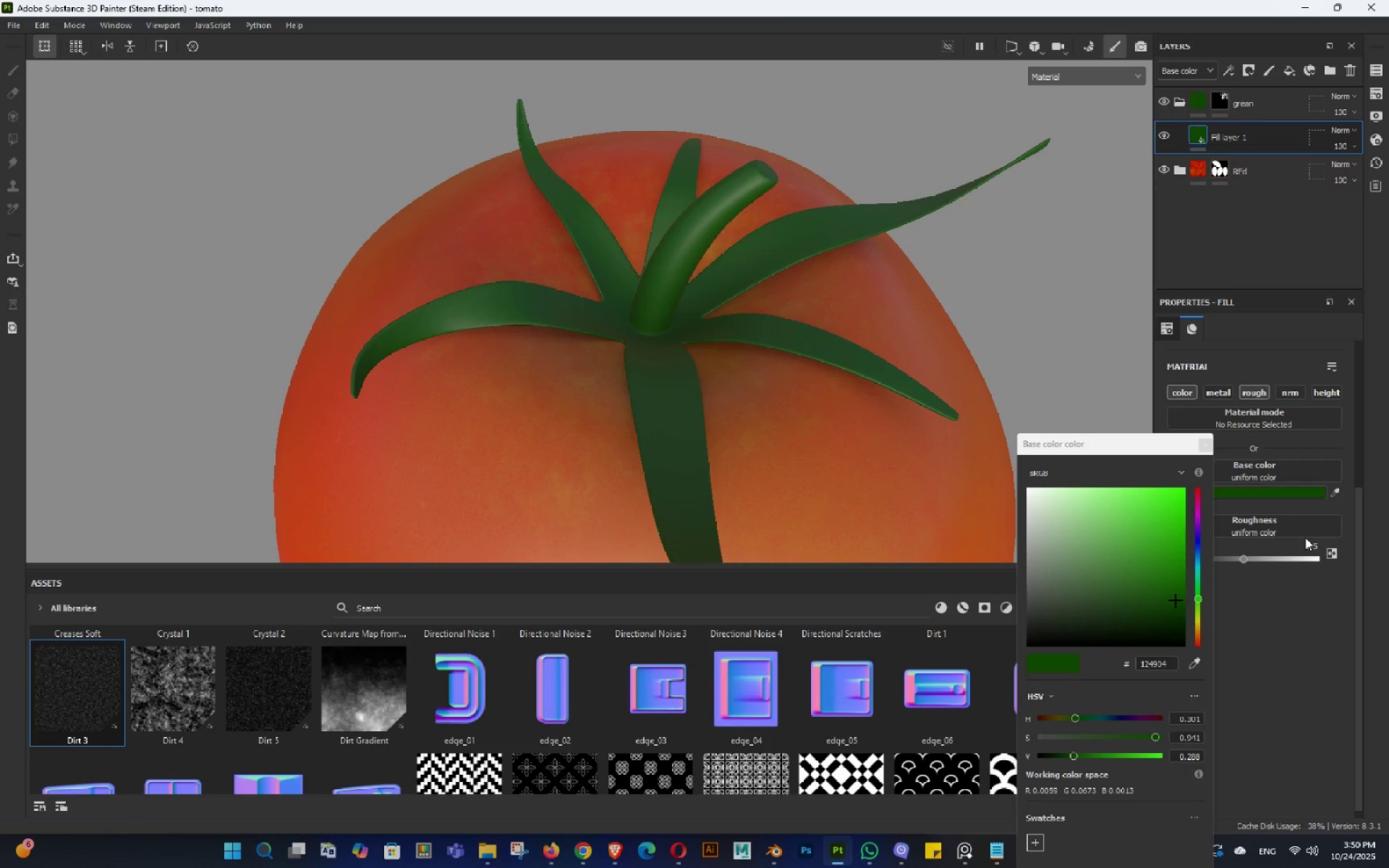 
hold_key(key=AltLeft, duration=0.62)
 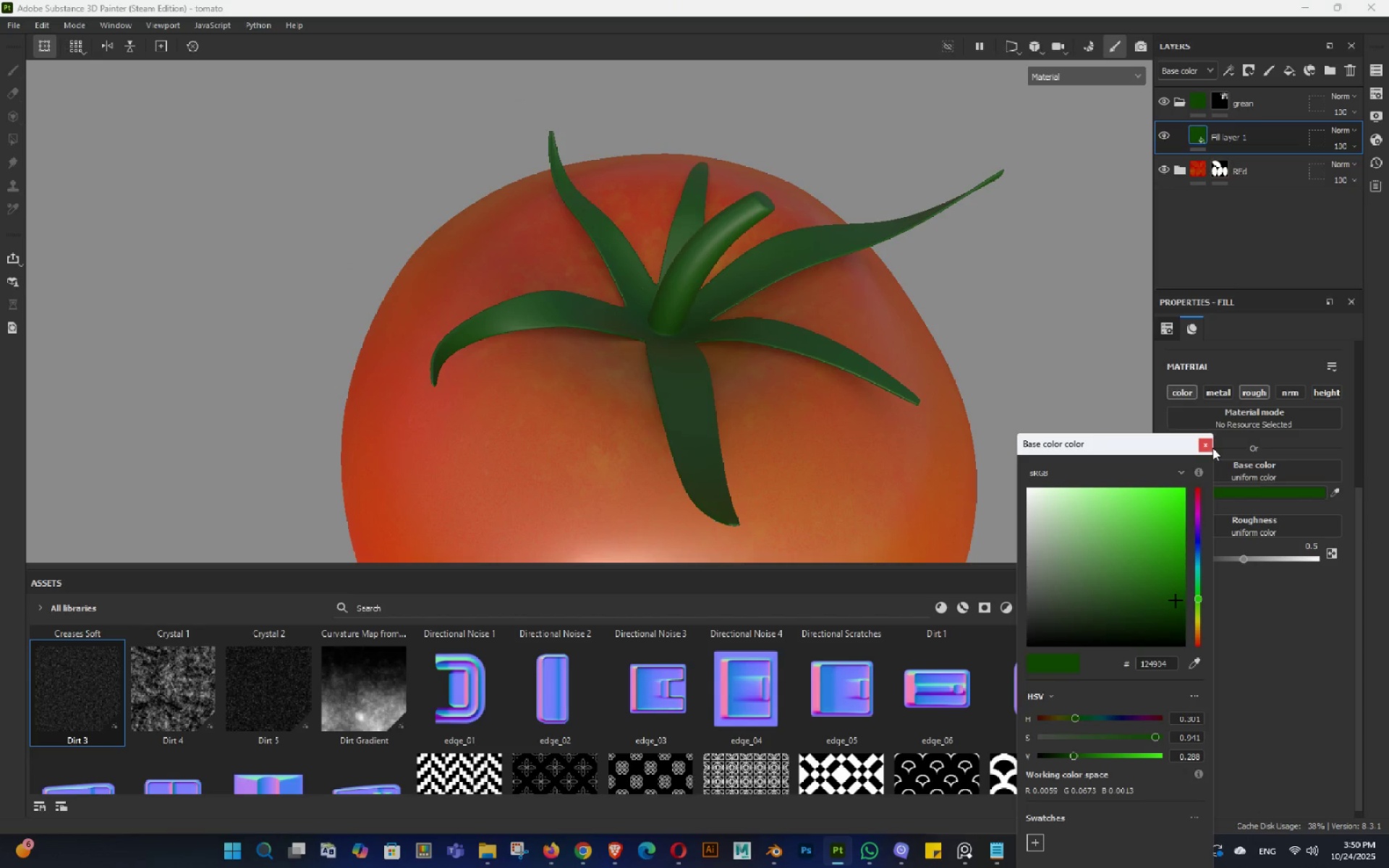 
double_click([1206, 437])
 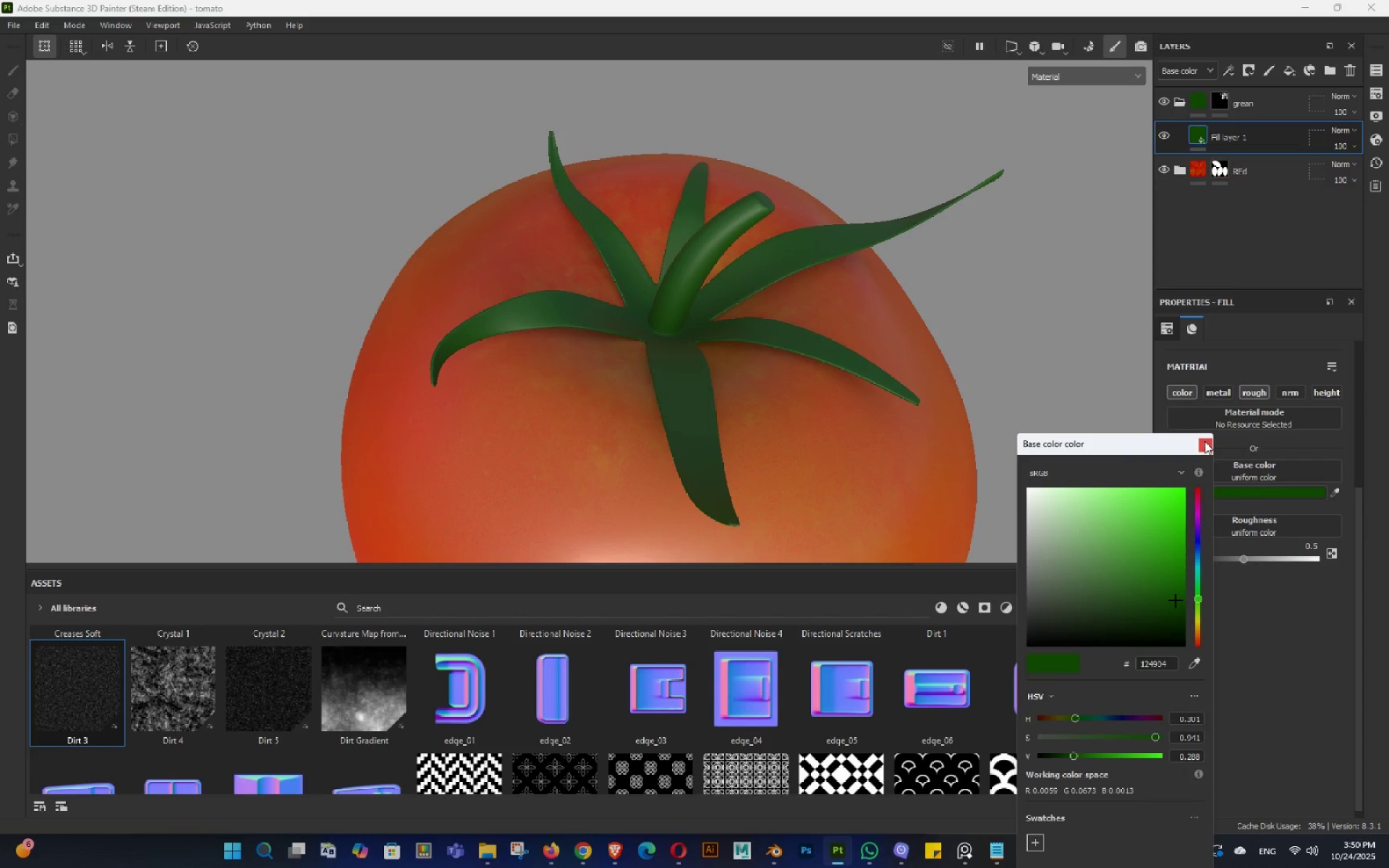 
left_click([1205, 441])
 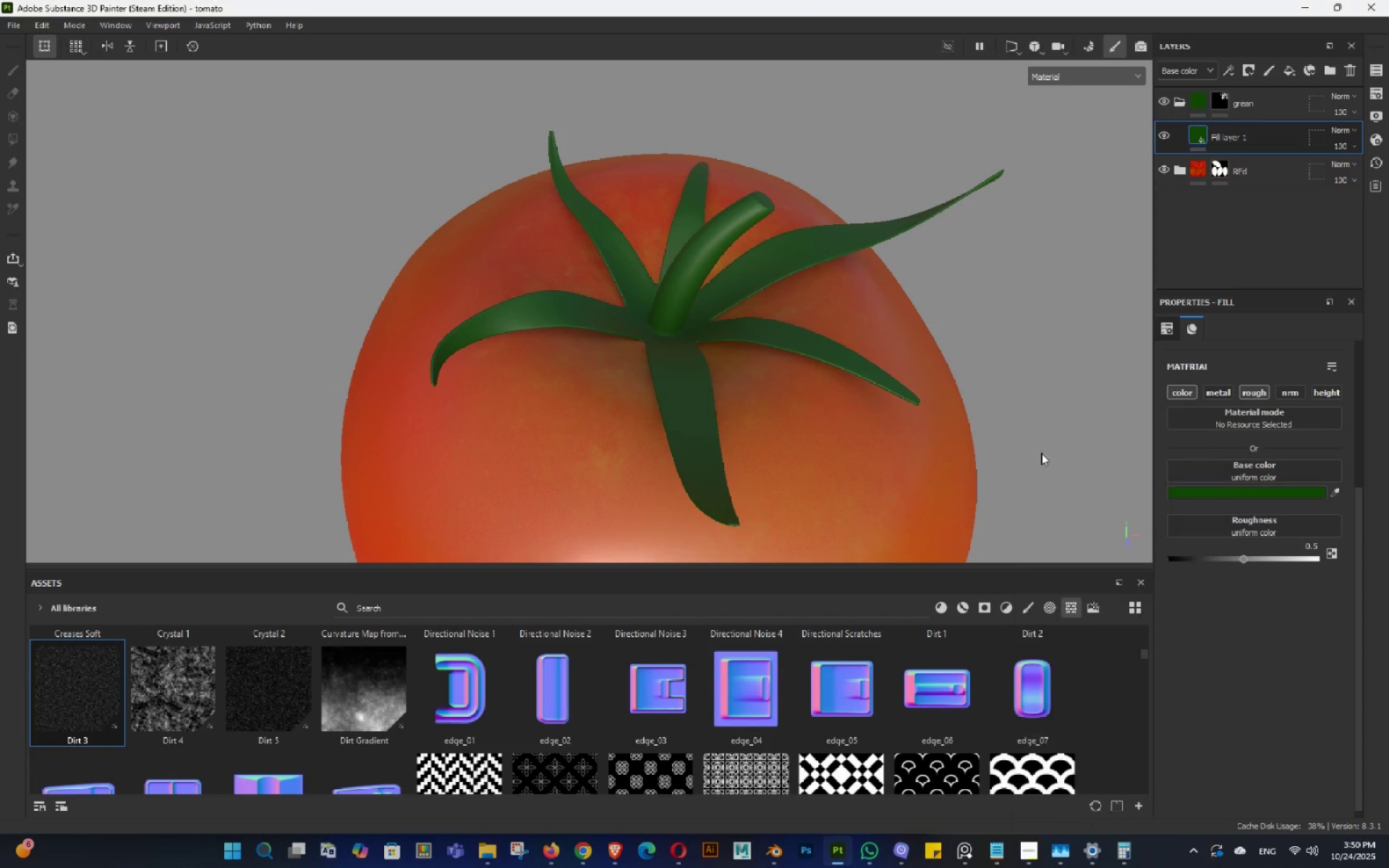 
hold_key(key=AltLeft, duration=0.41)
 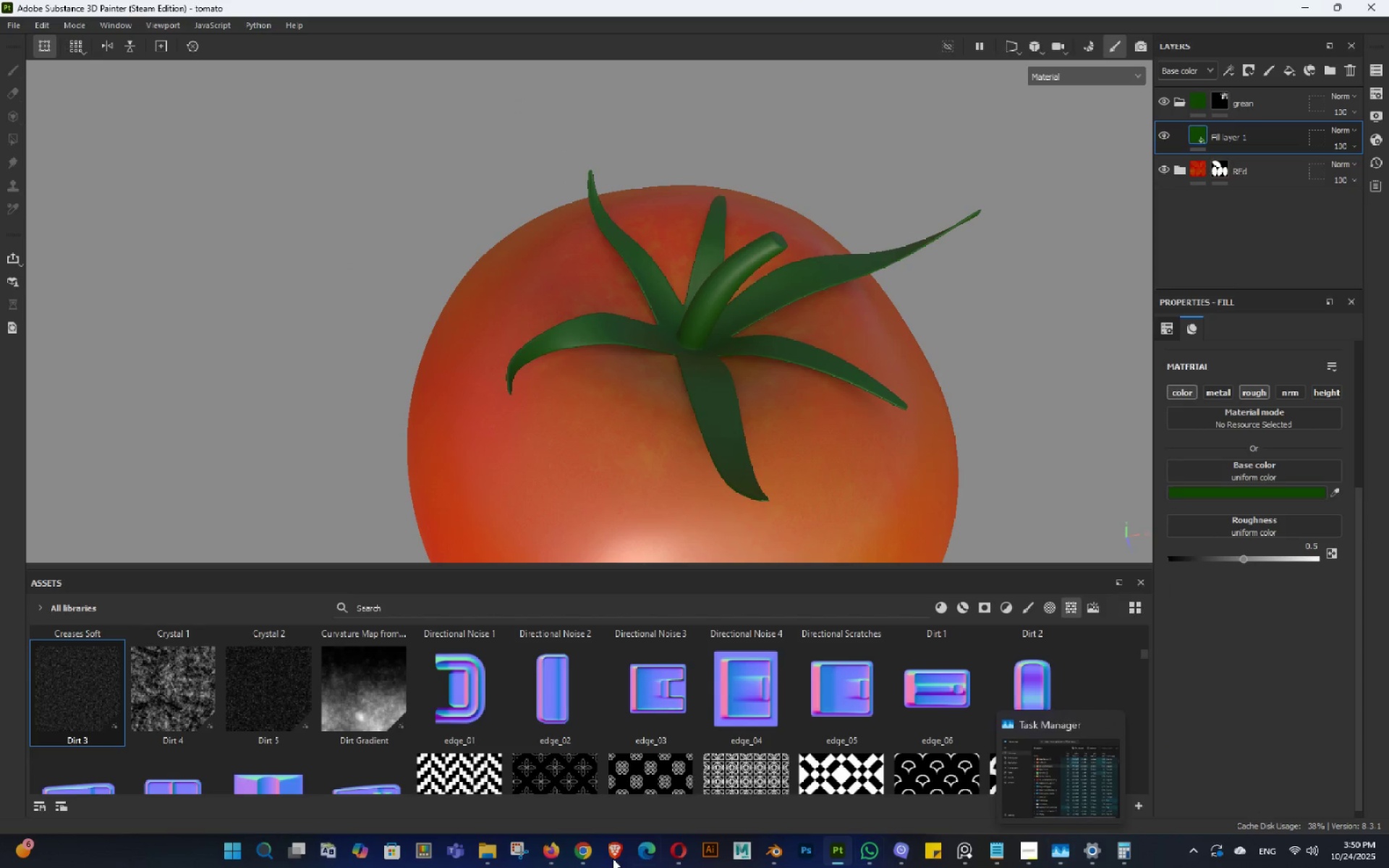 
left_click([490, 851])
 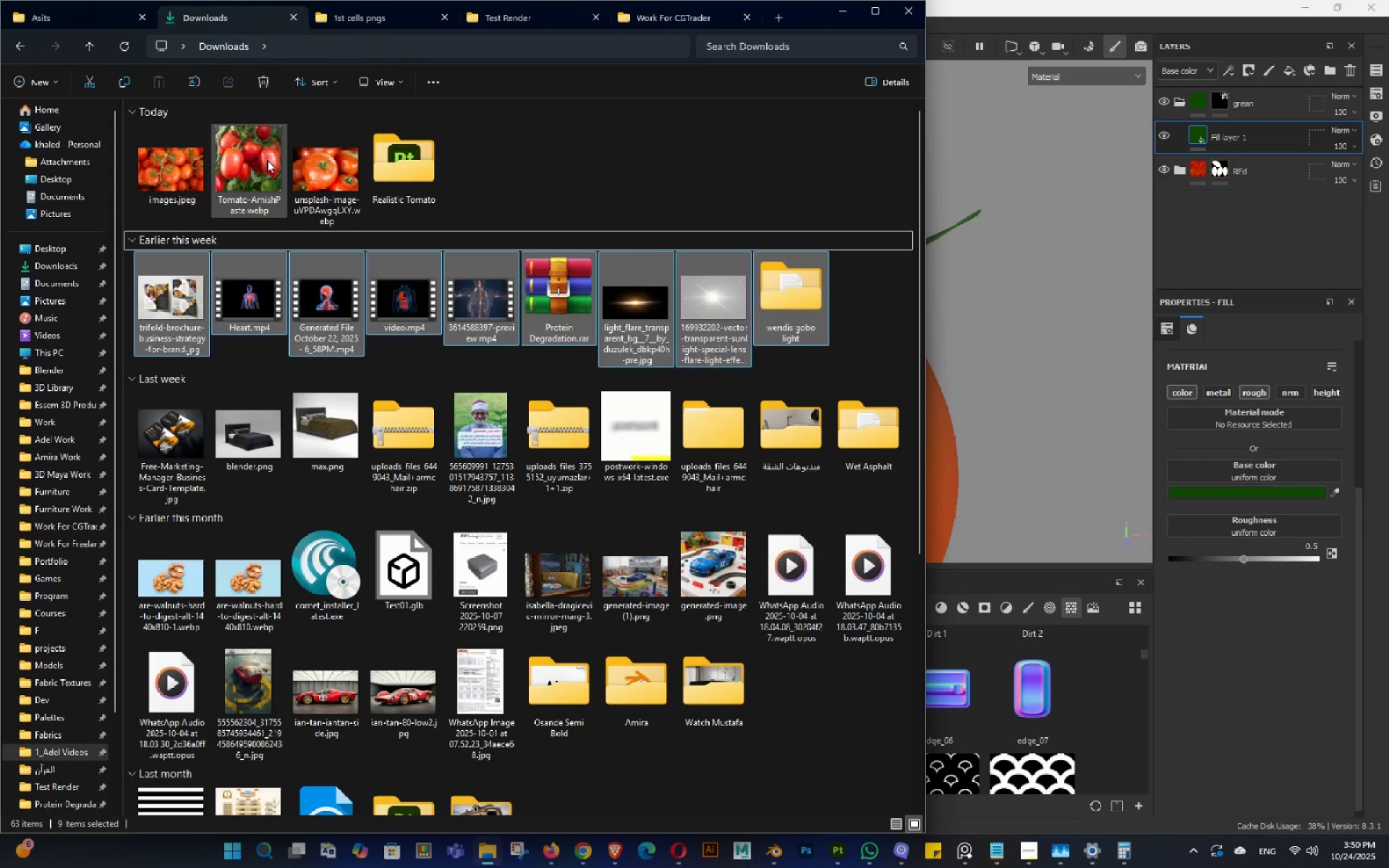 
double_click([267, 160])
 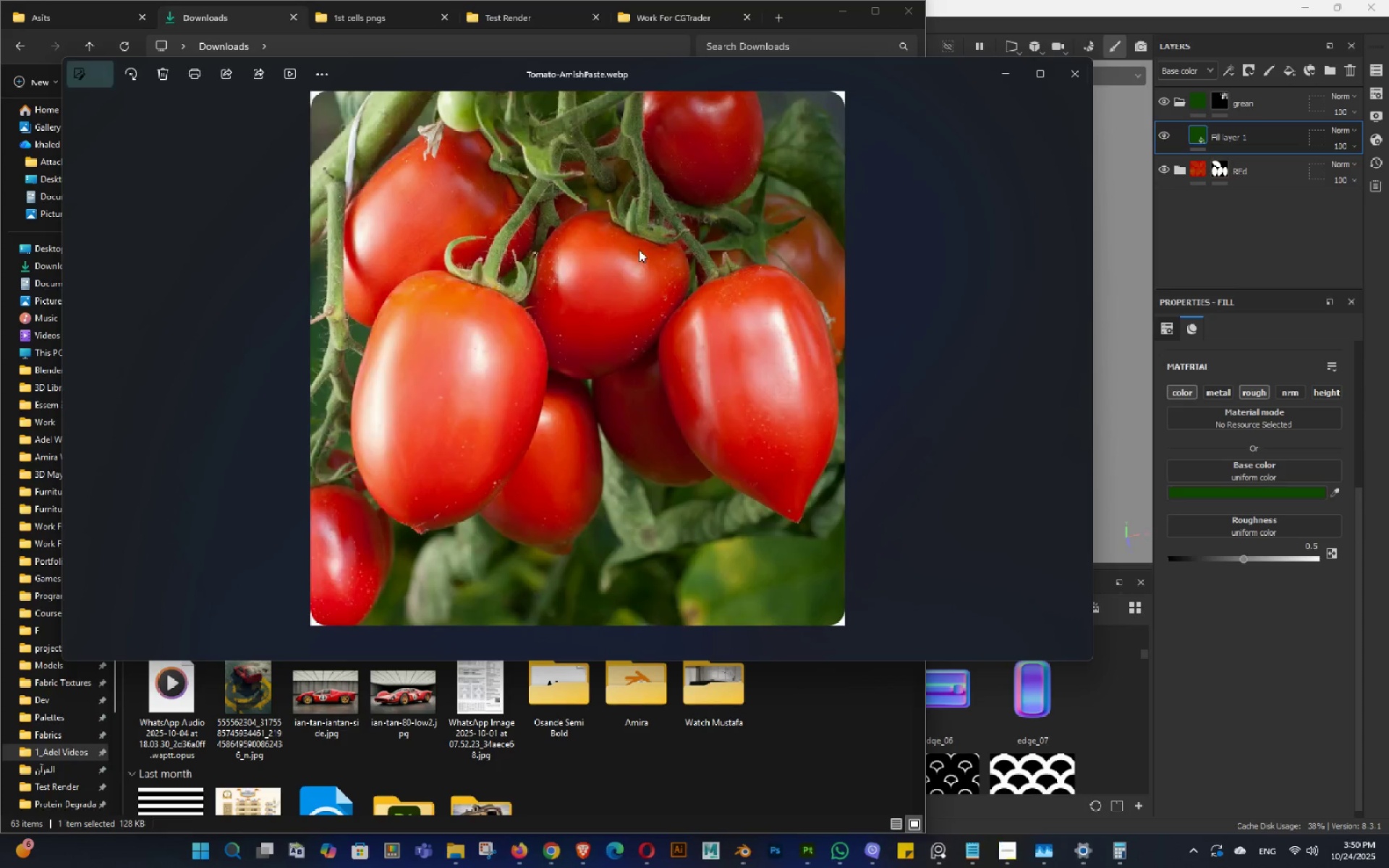 
scroll: coordinate [588, 221], scroll_direction: up, amount: 4.0
 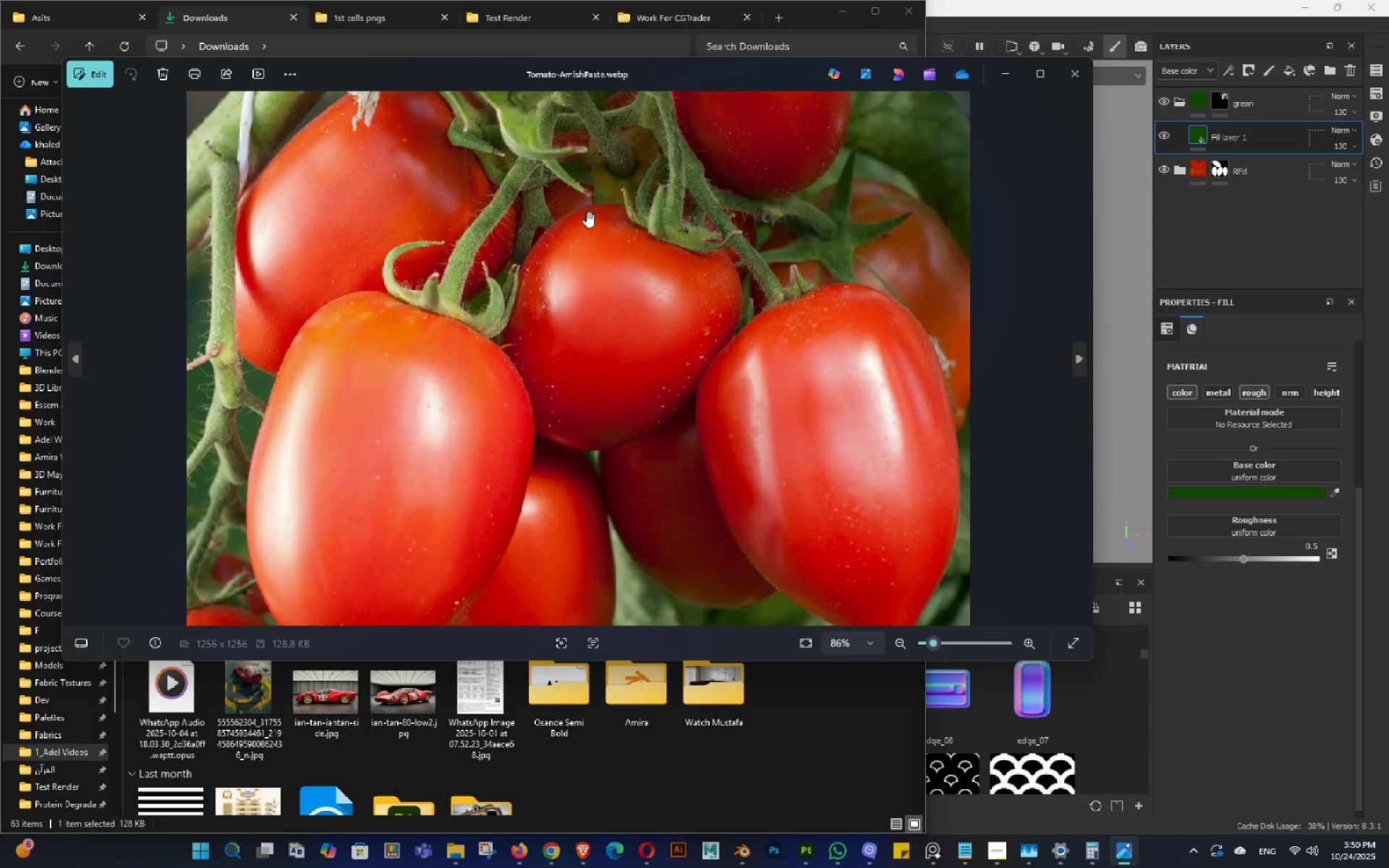 
key(ArrowLeft)
 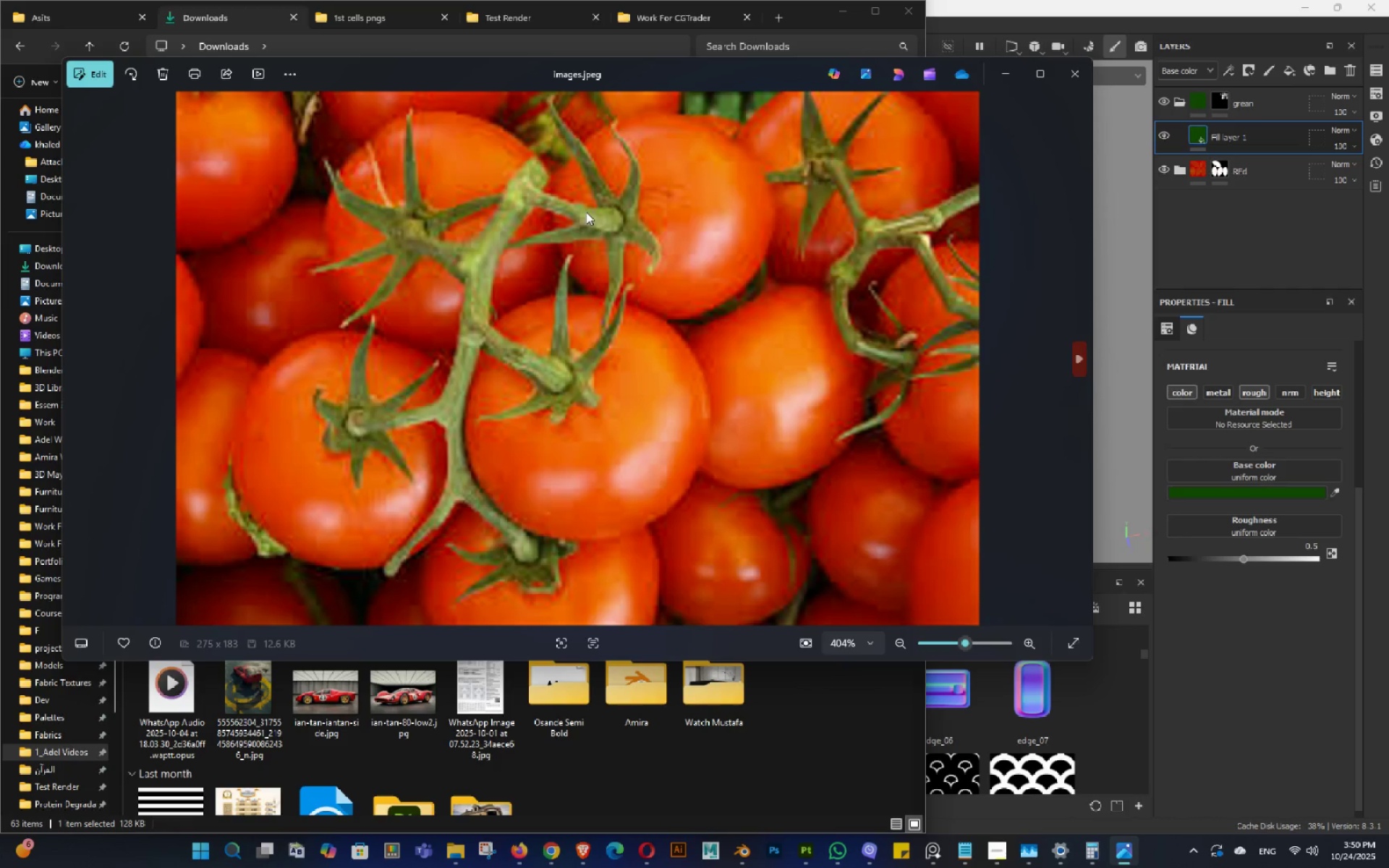 
key(ArrowRight)
 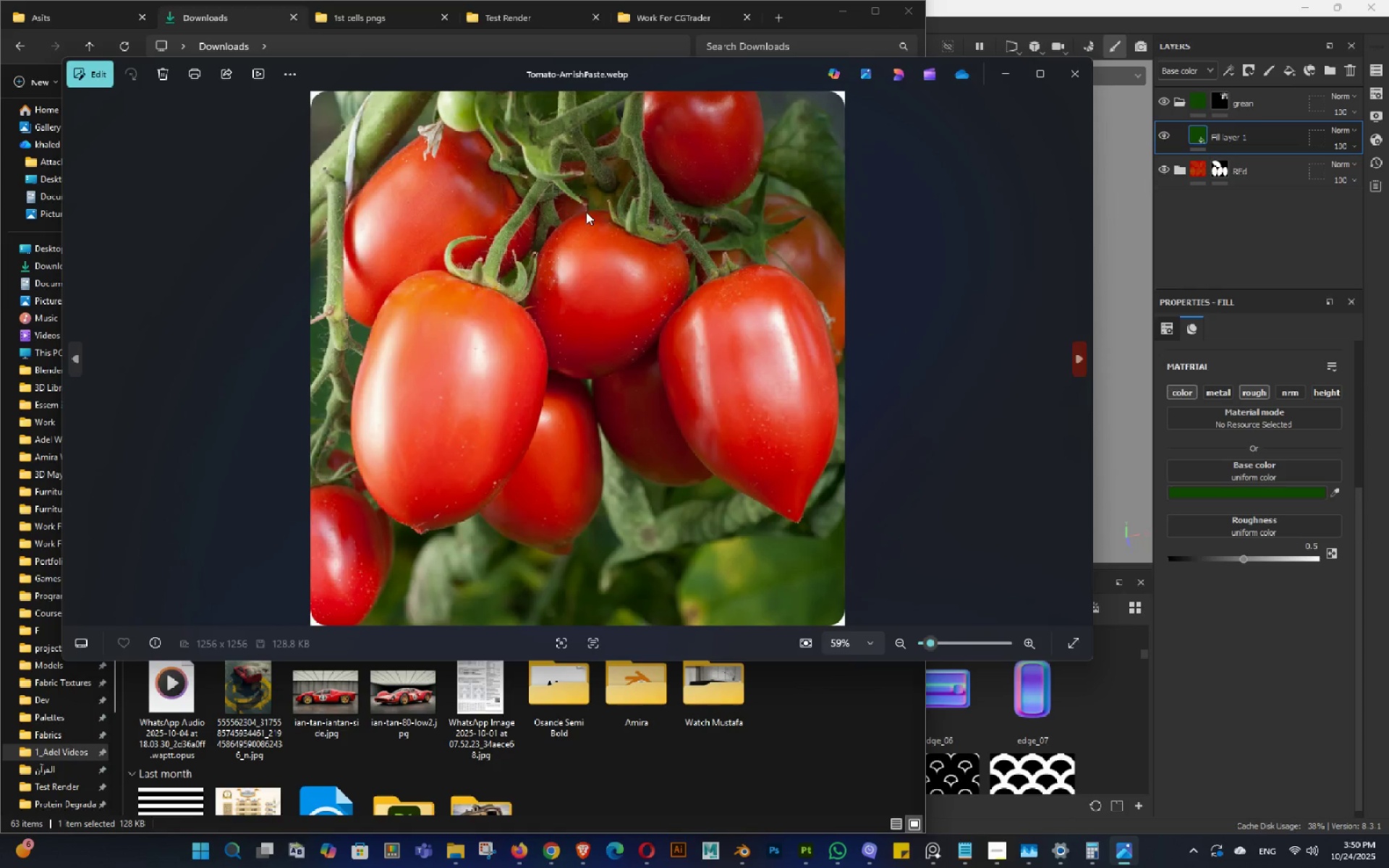 
key(ArrowRight)
 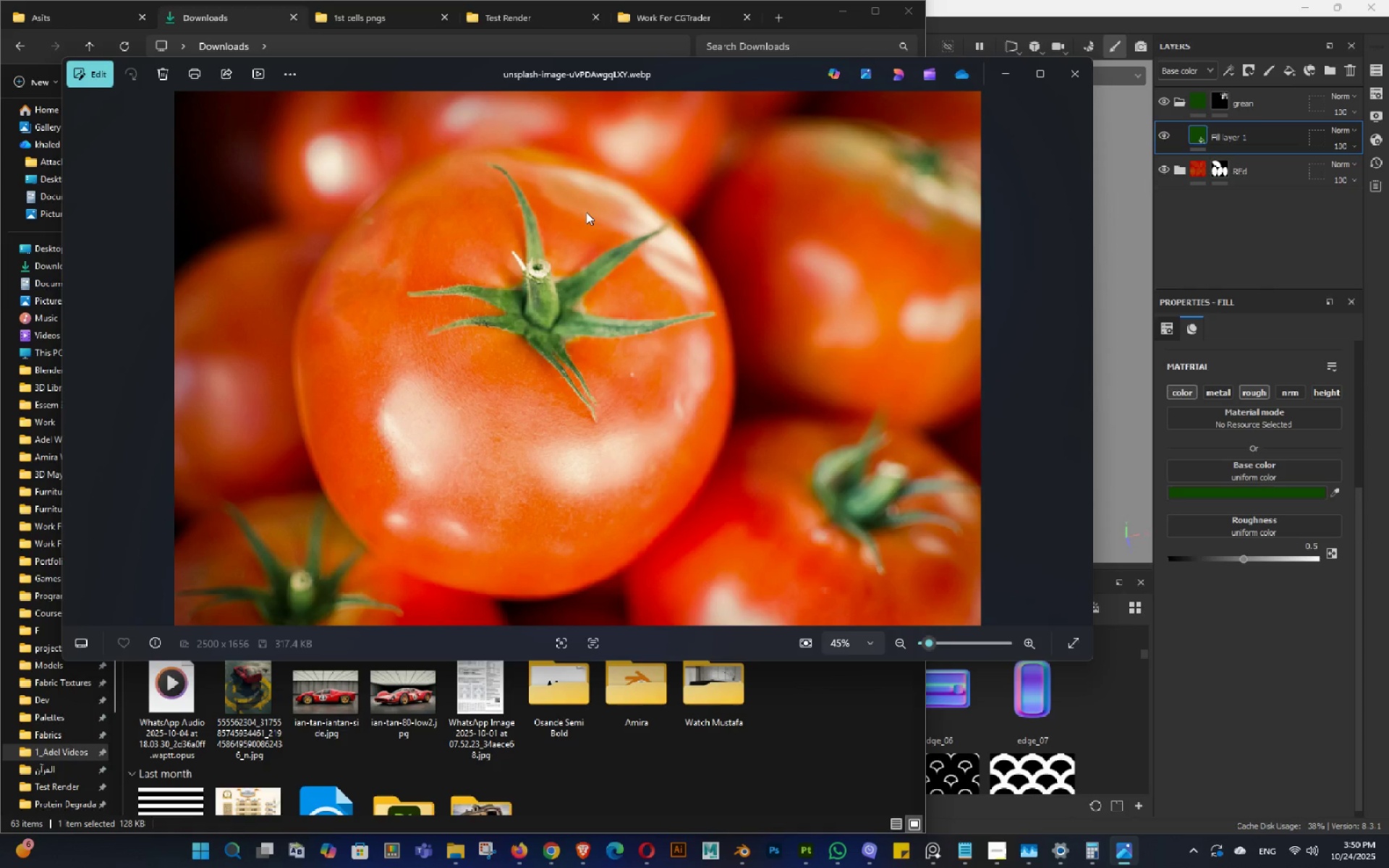 
wait(9.84)
 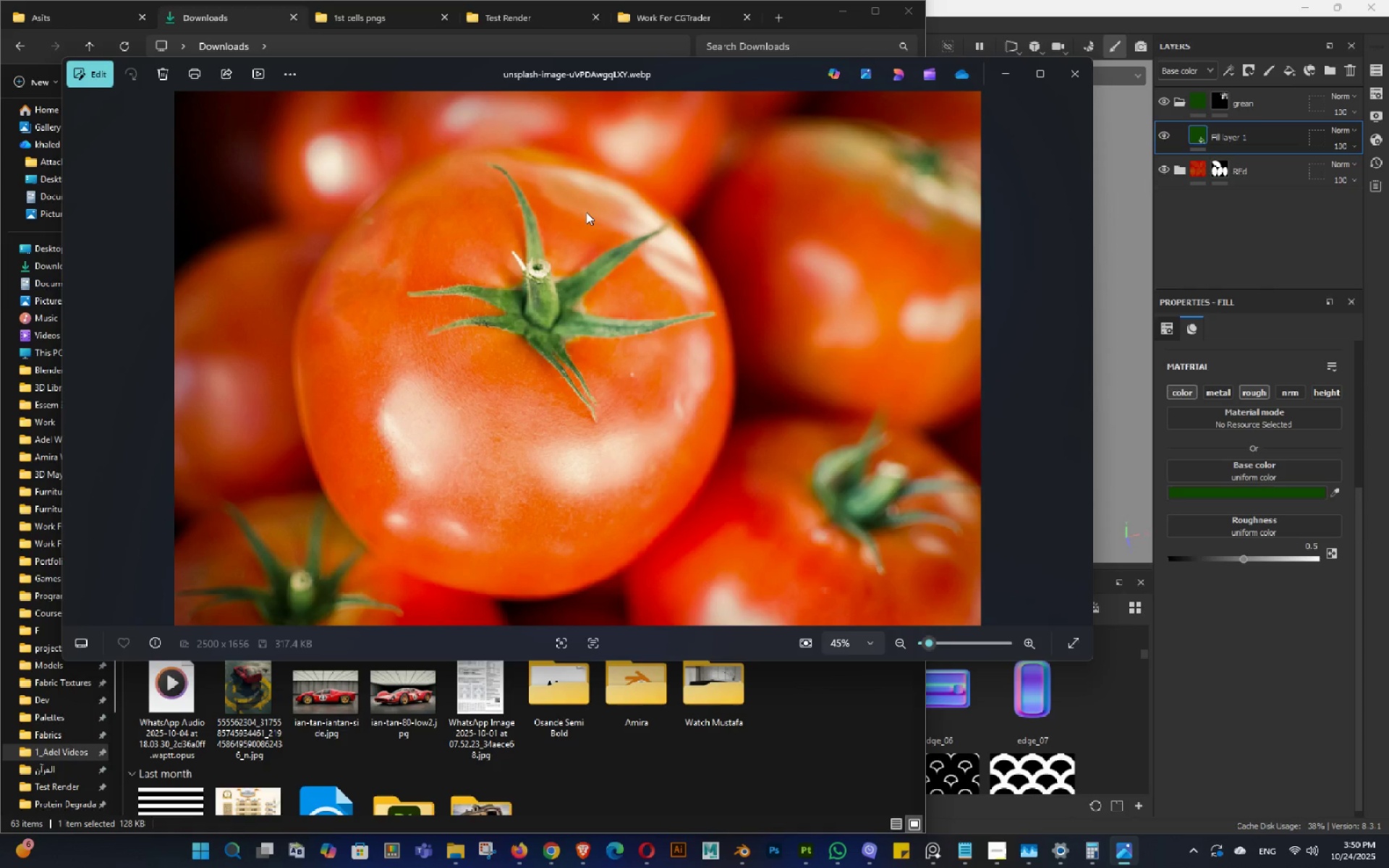 
left_click([1098, 0])
 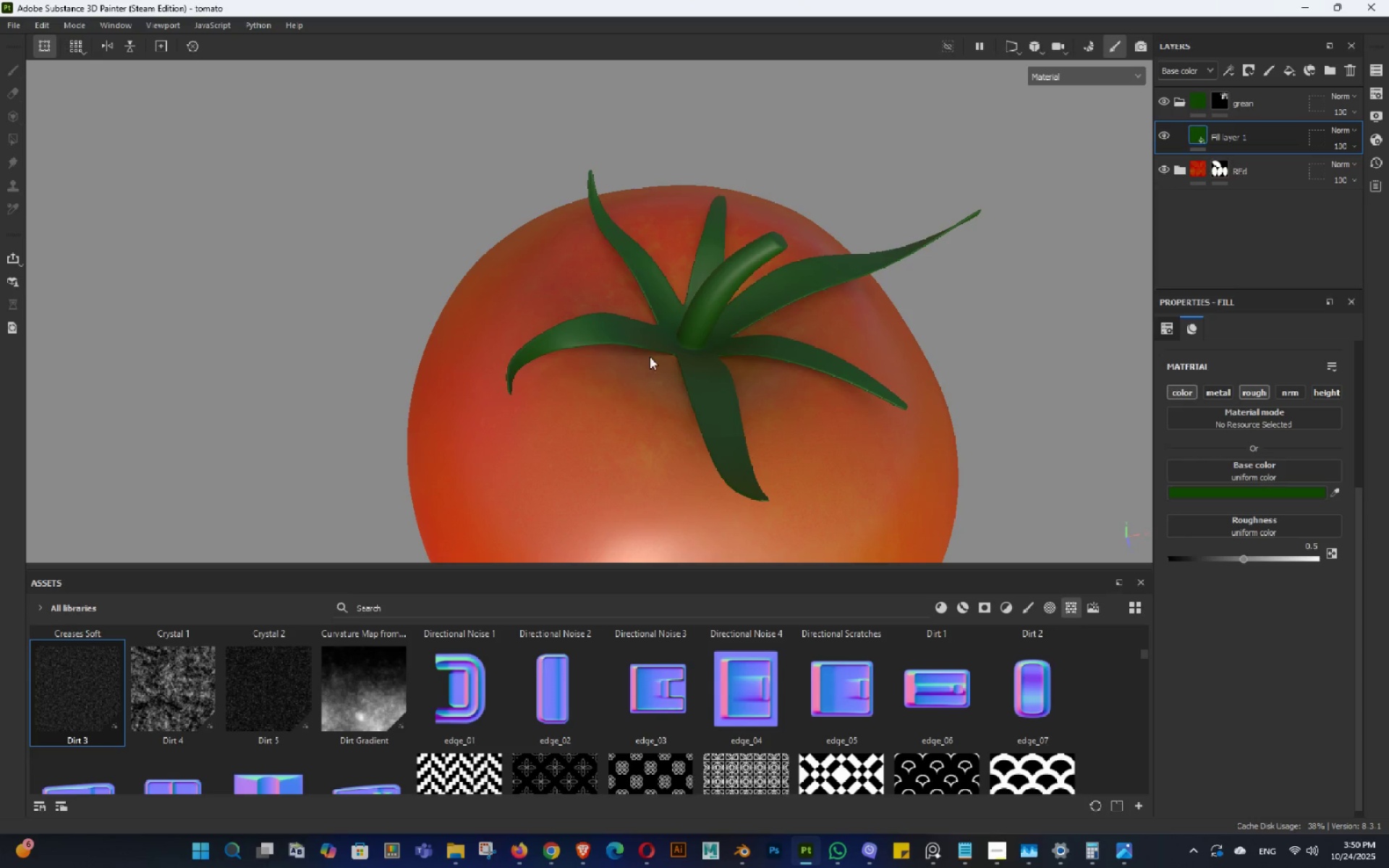 
hold_key(key=AltLeft, duration=0.82)
 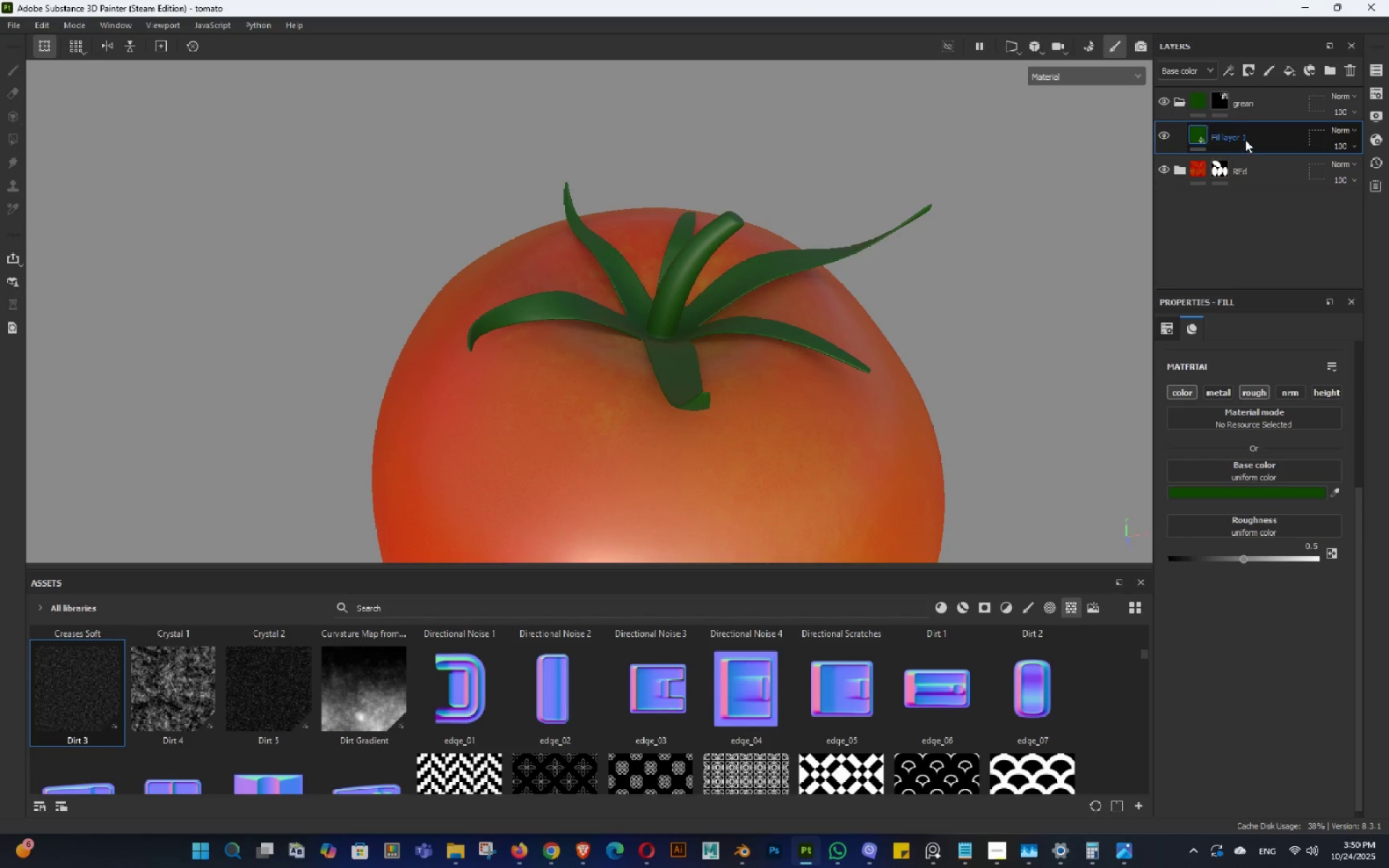 
key(Control+C)
 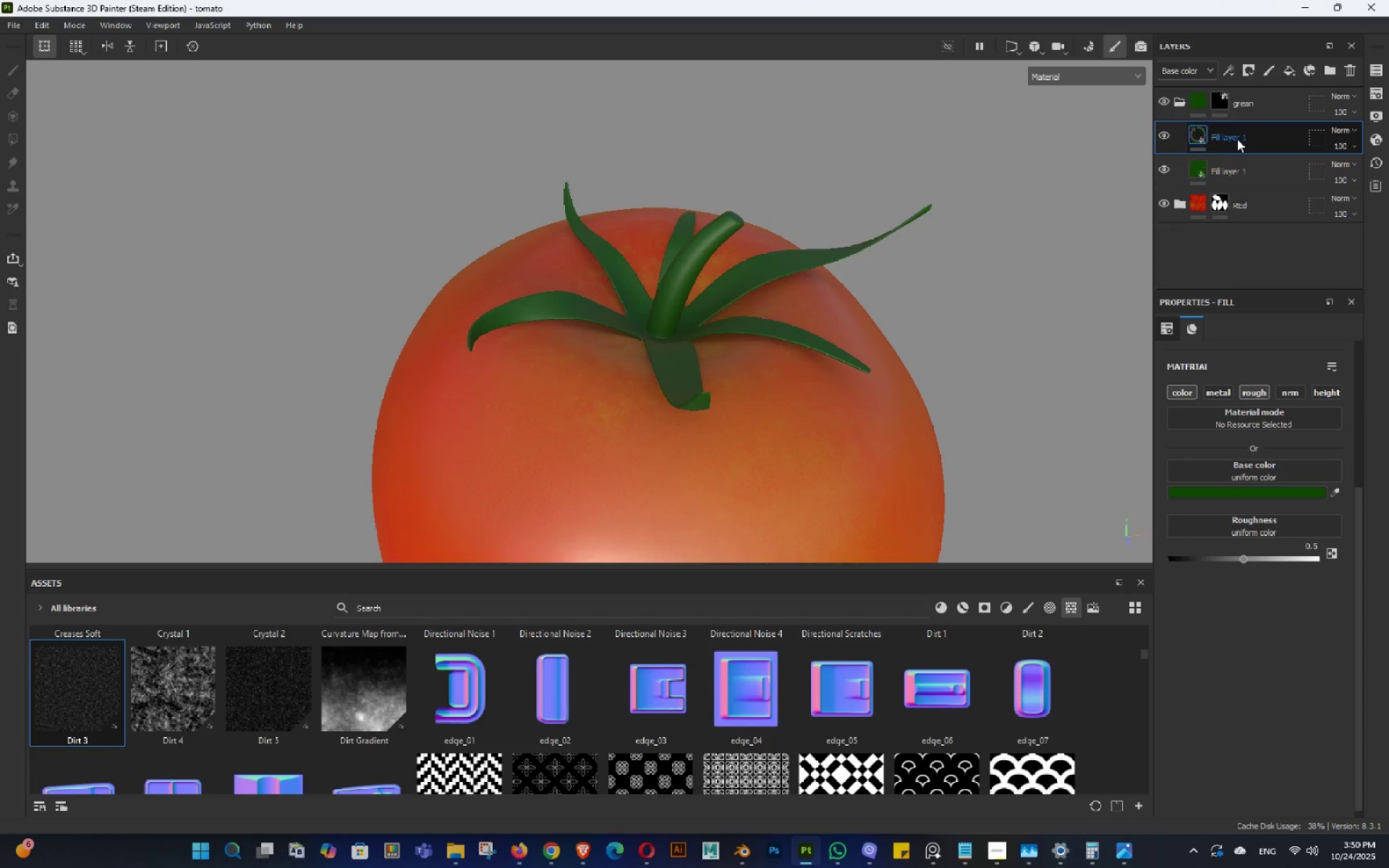 
key(Control+V)
 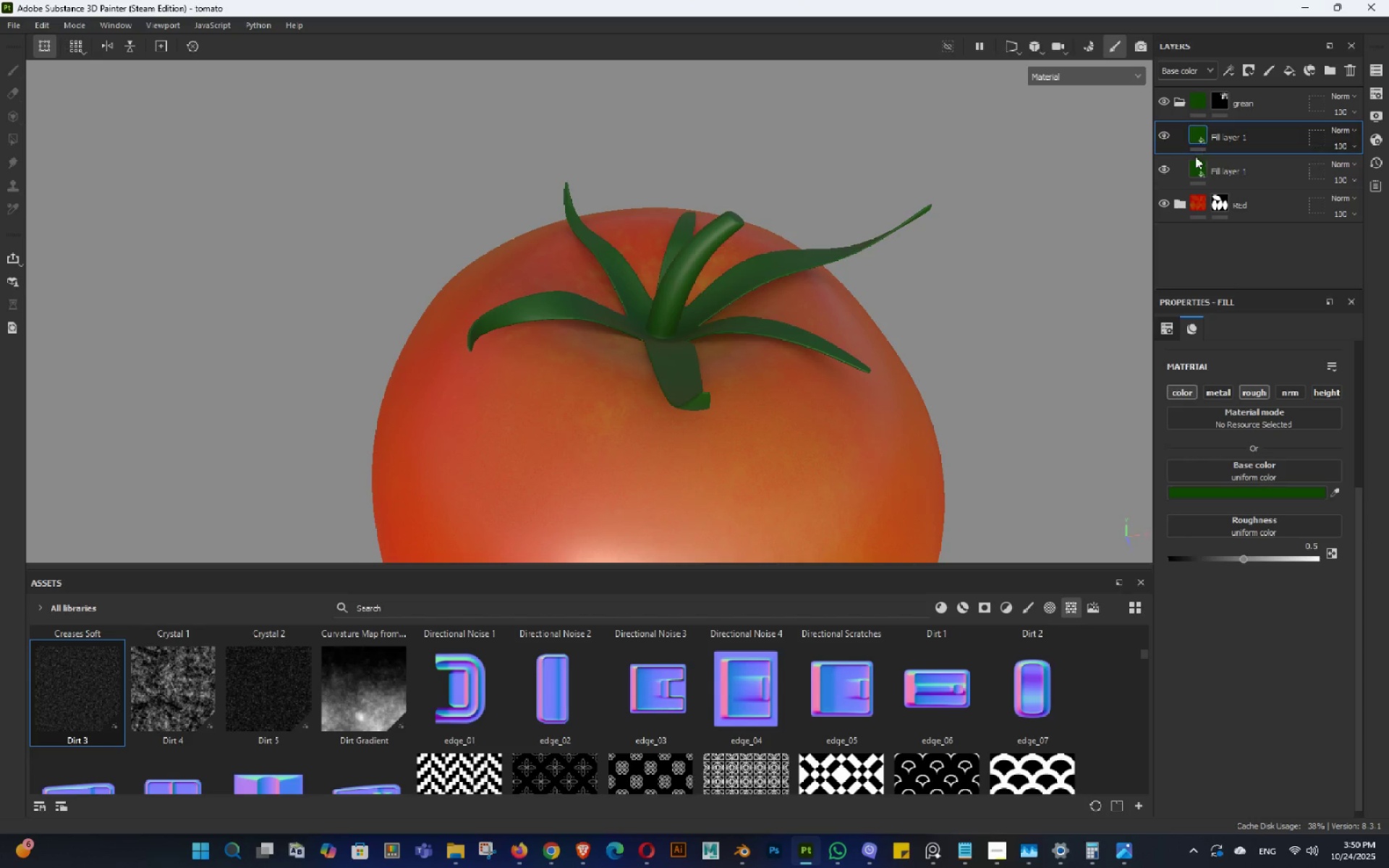 
left_click([1191, 166])
 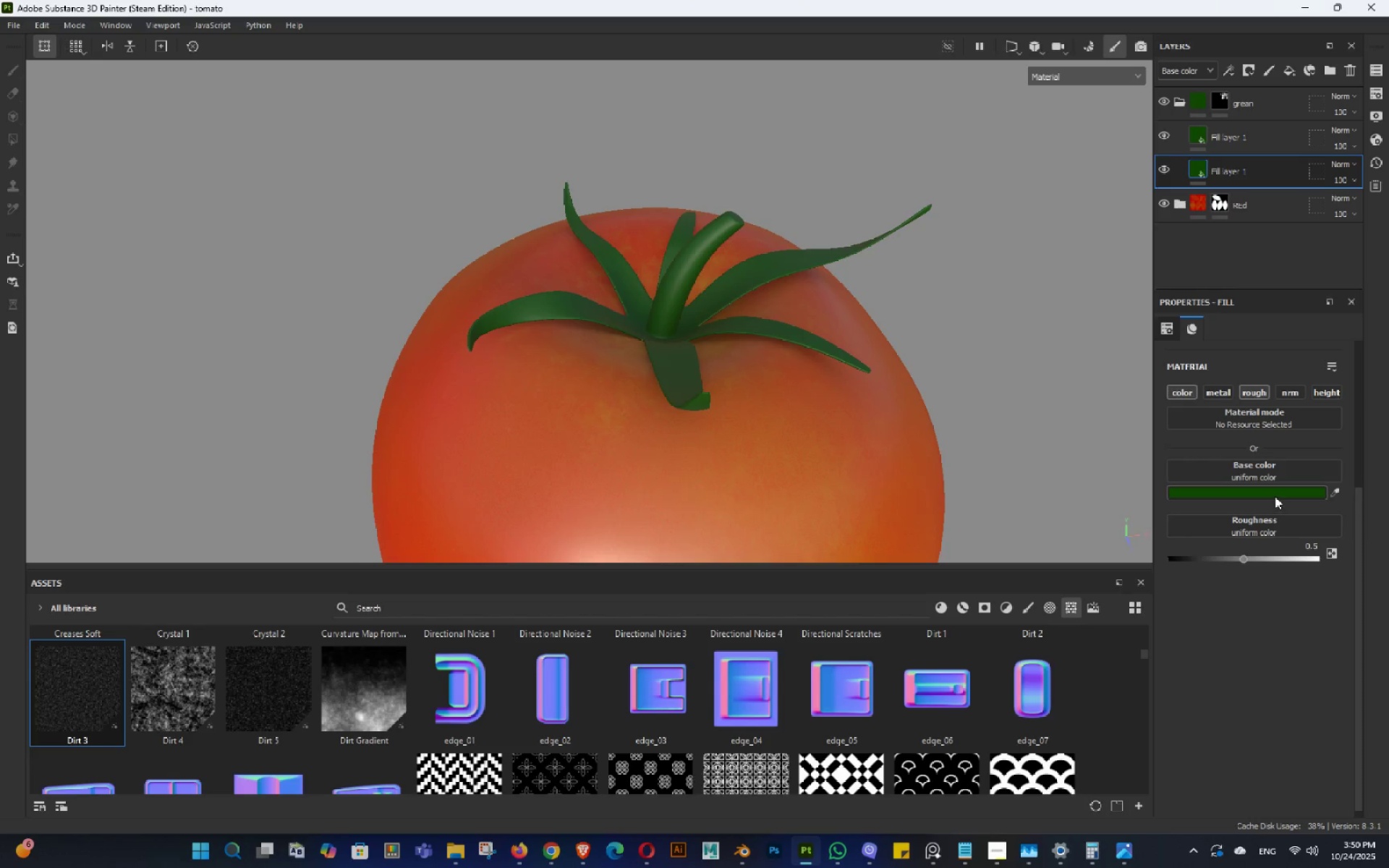 
left_click([1275, 496])
 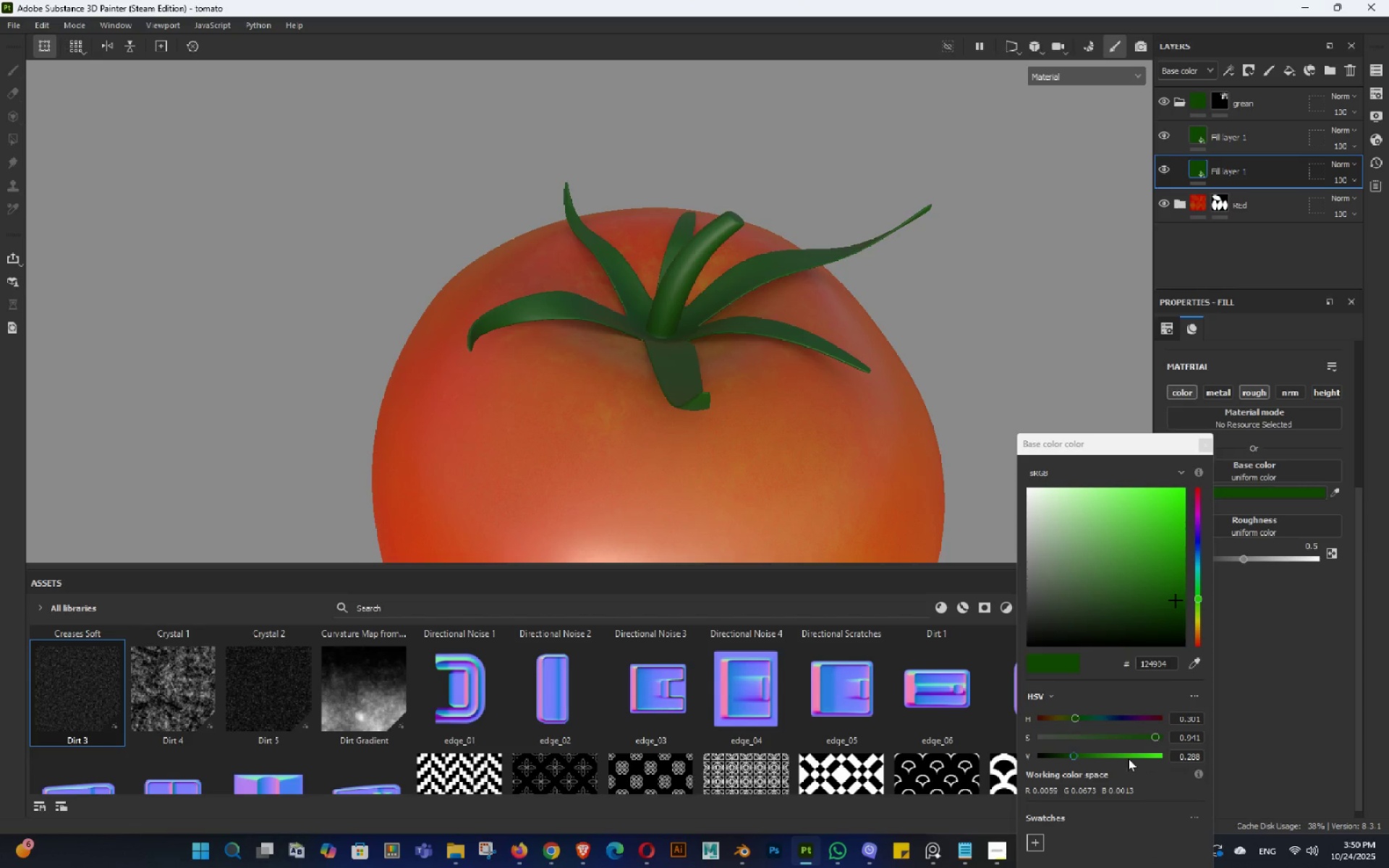 
left_click([1103, 754])
 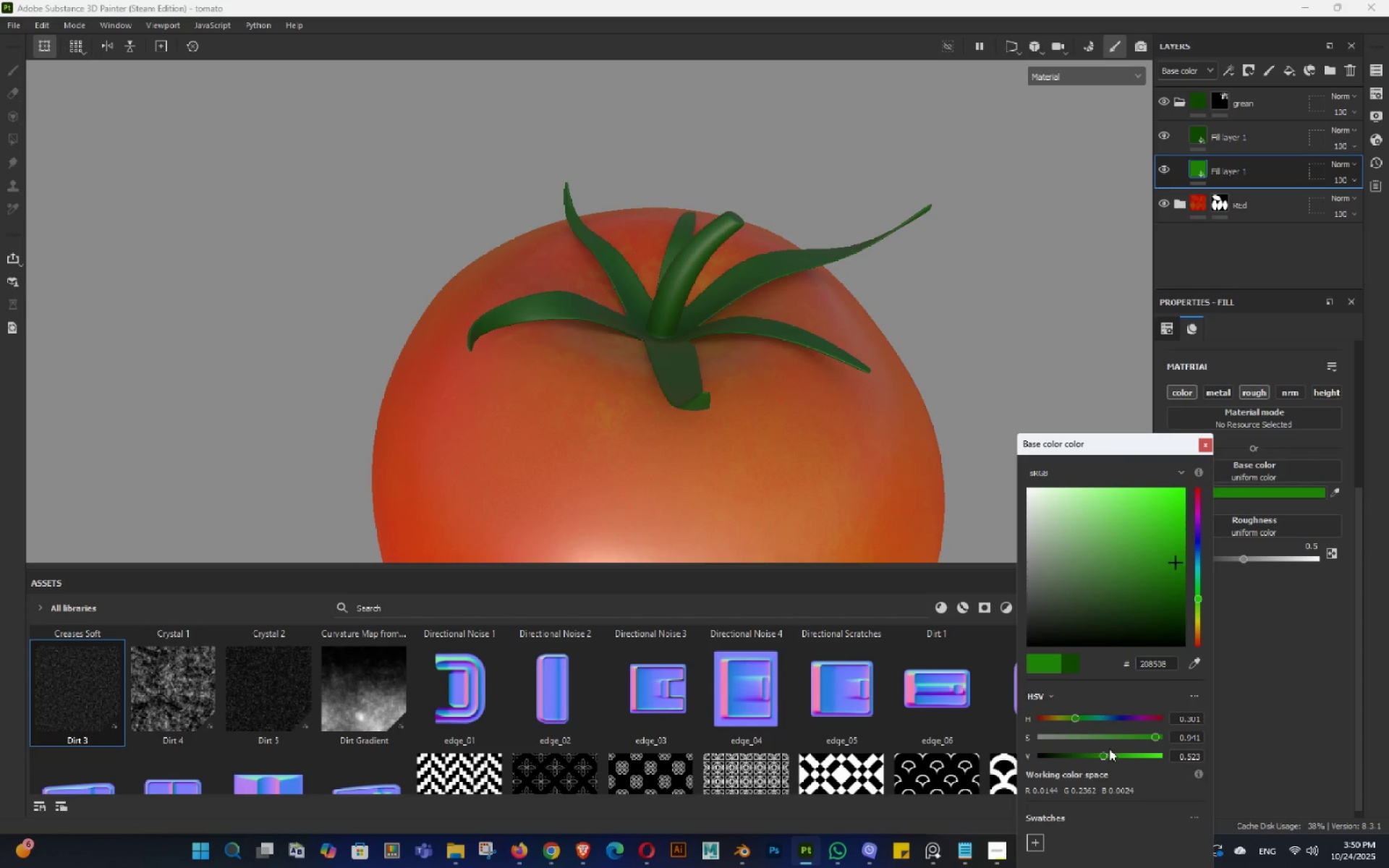 
left_click([1118, 752])
 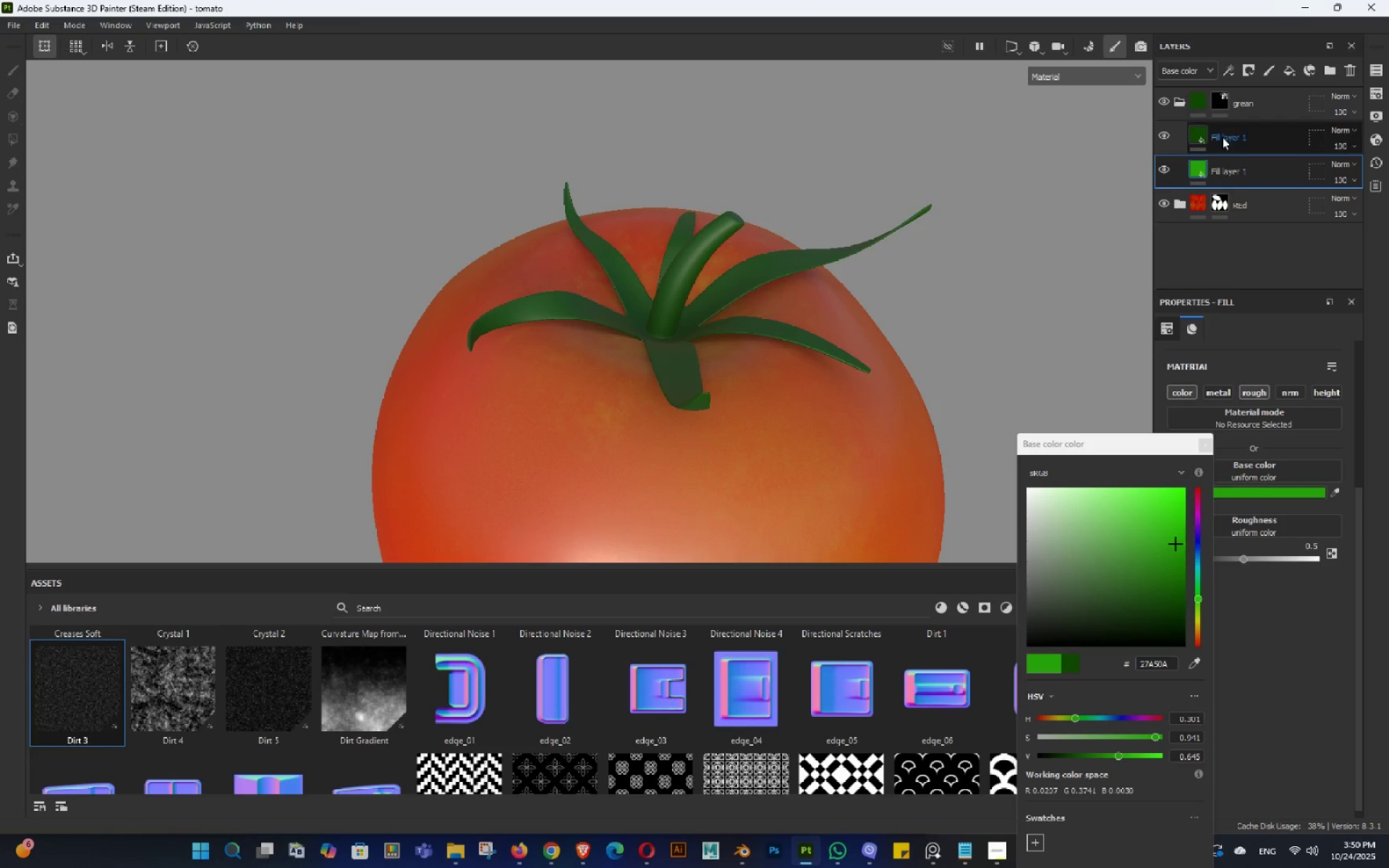 
left_click([1222, 137])
 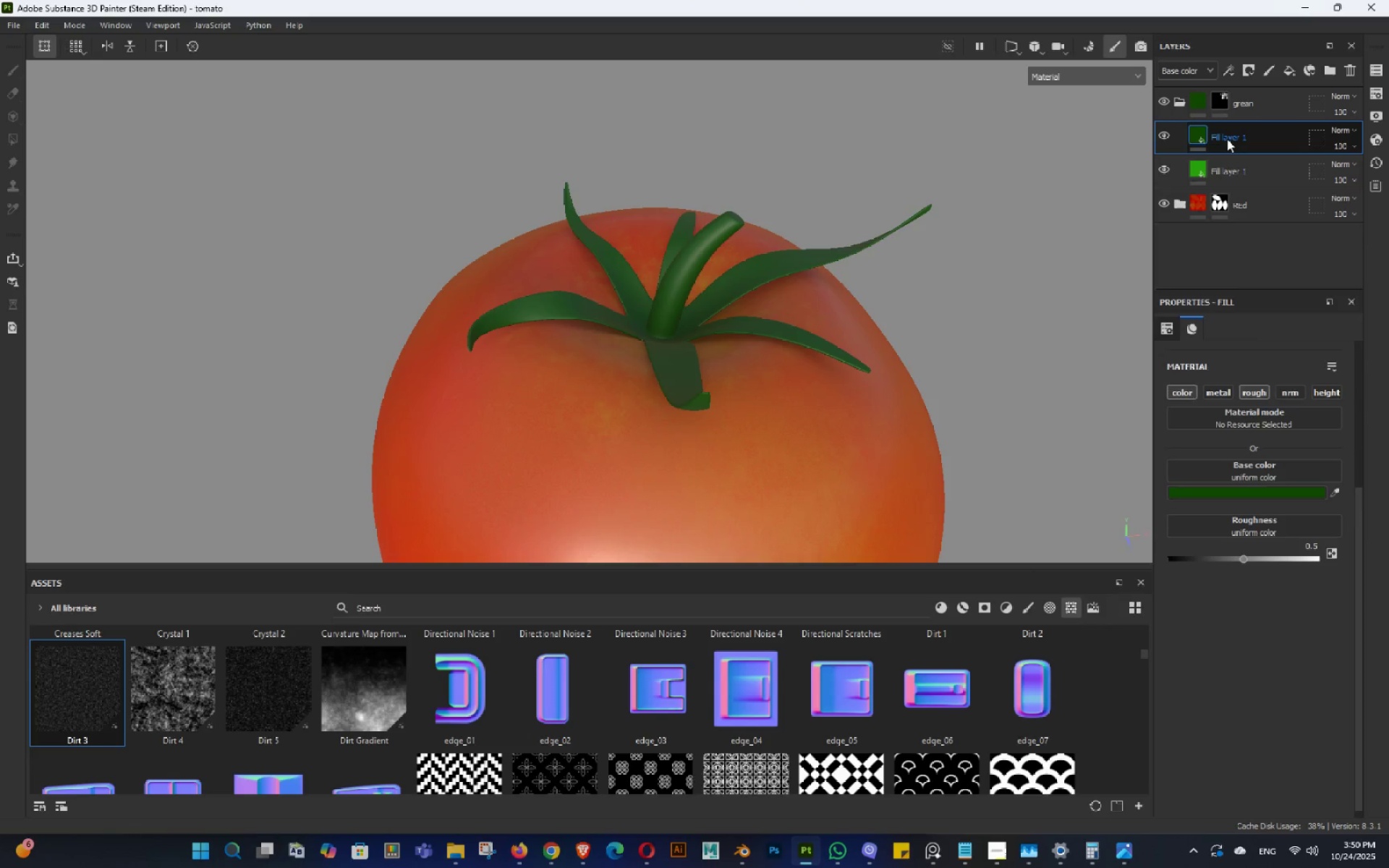 
right_click([1227, 139])
 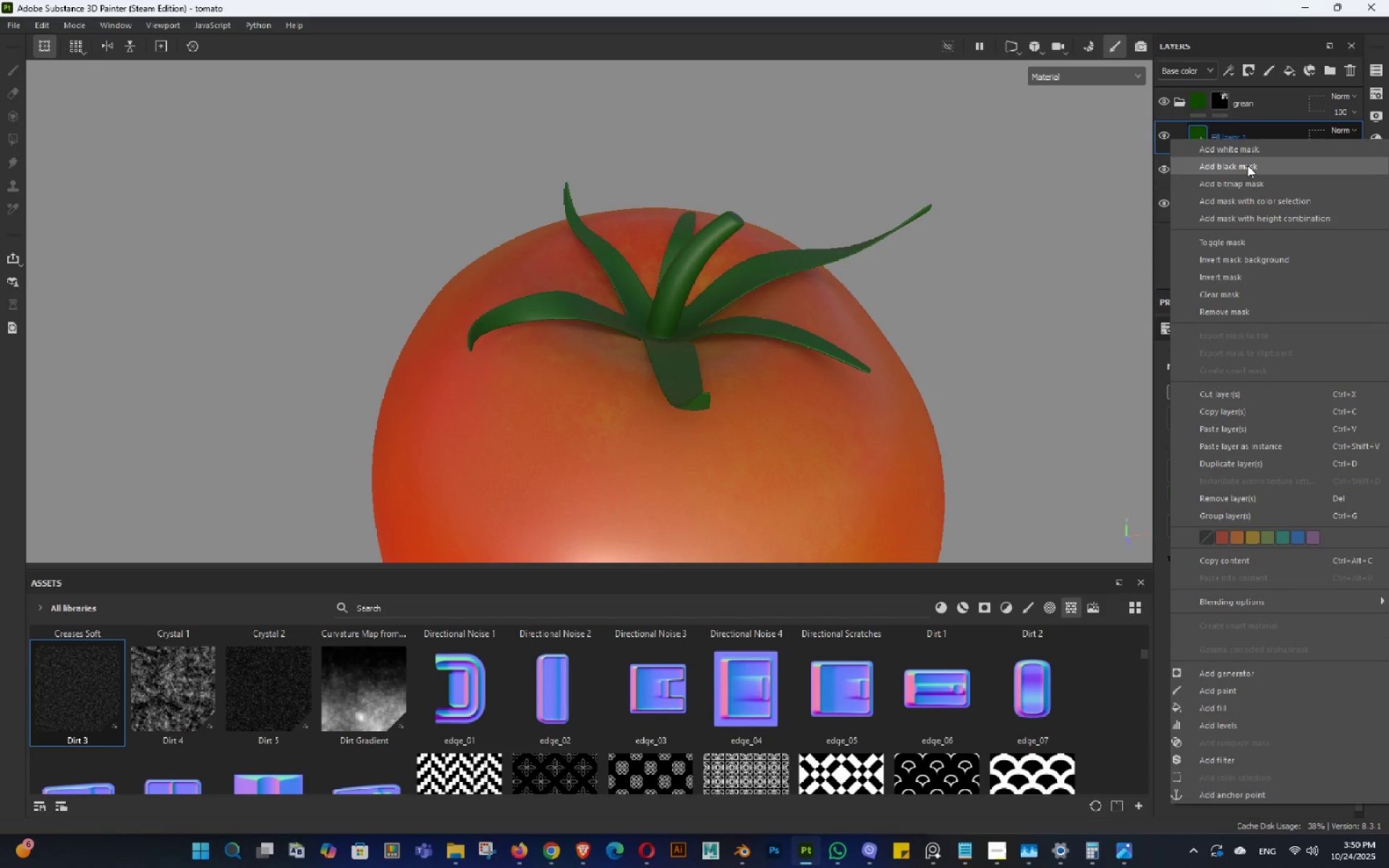 
left_click([1247, 165])
 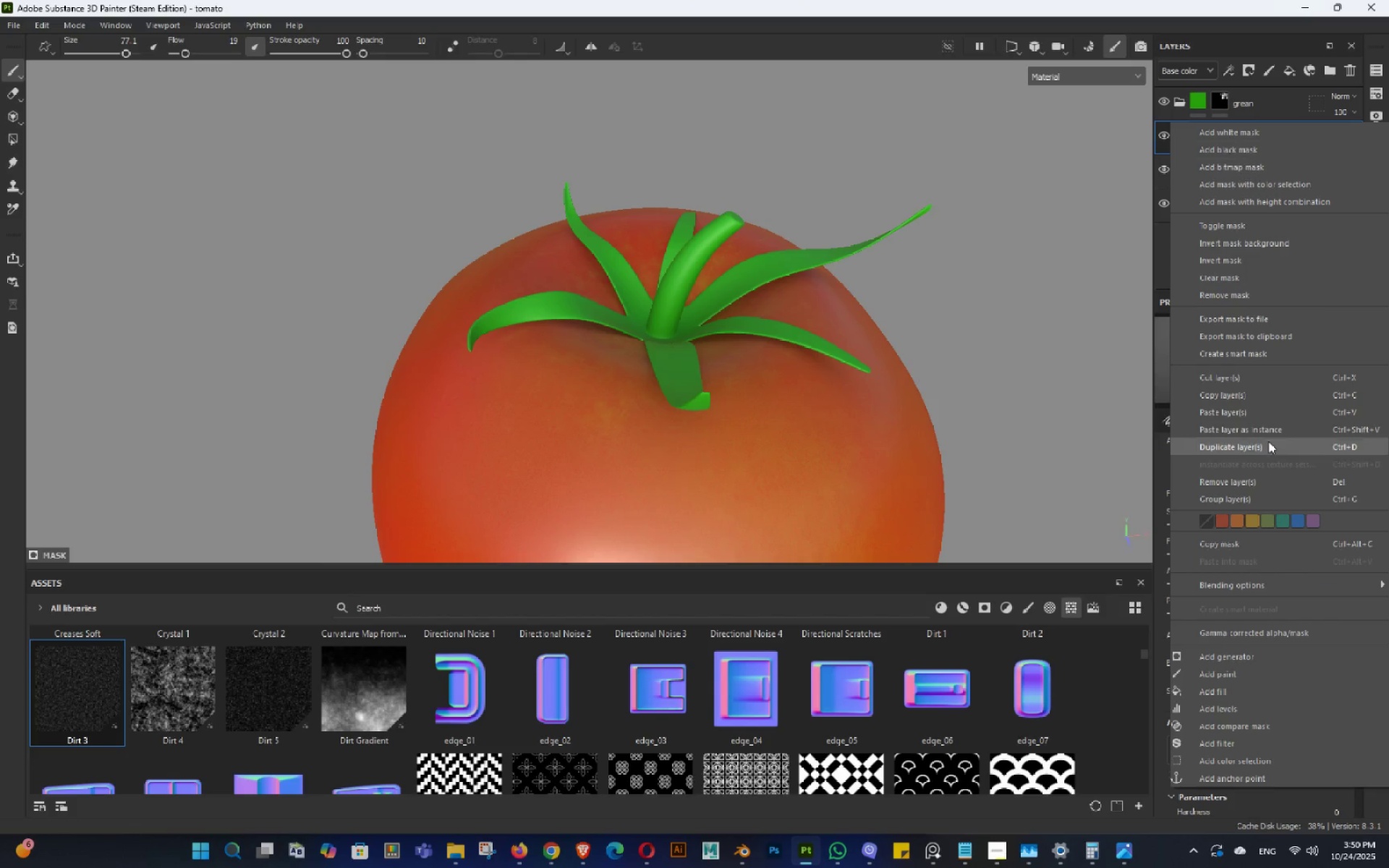 
left_click([1230, 684])
 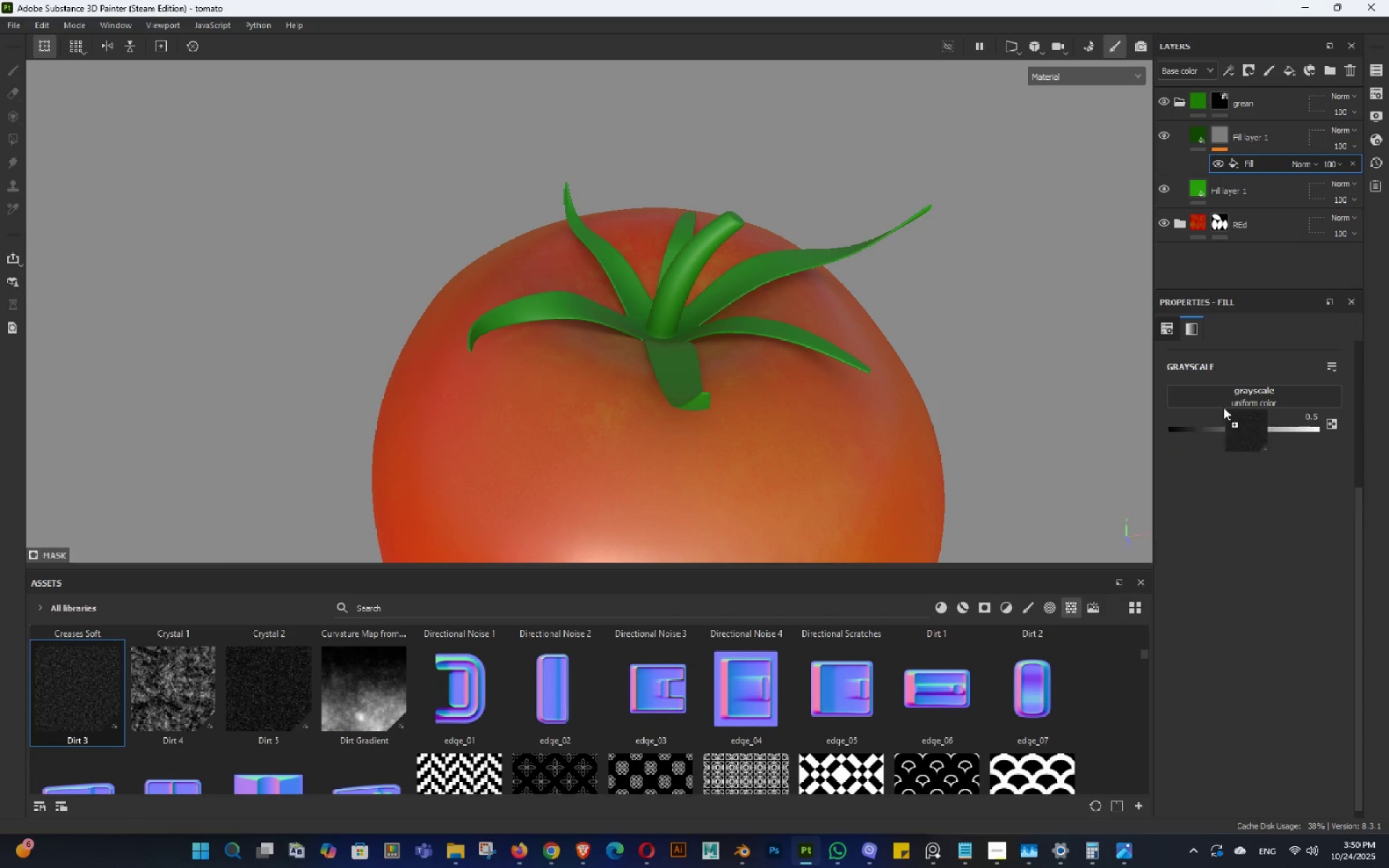 
hold_key(key=AltLeft, duration=0.76)
 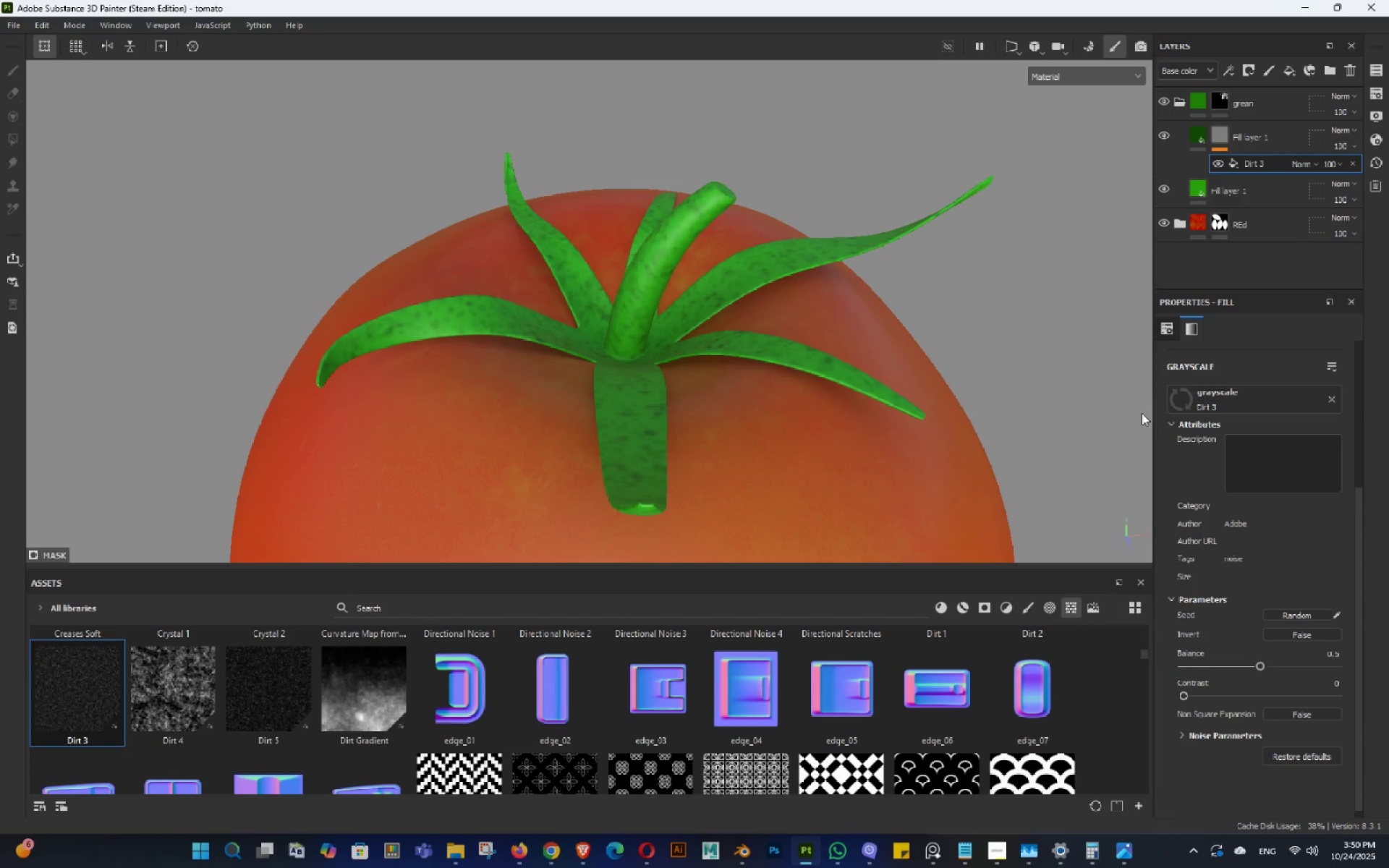 
key(Alt+AltLeft)
 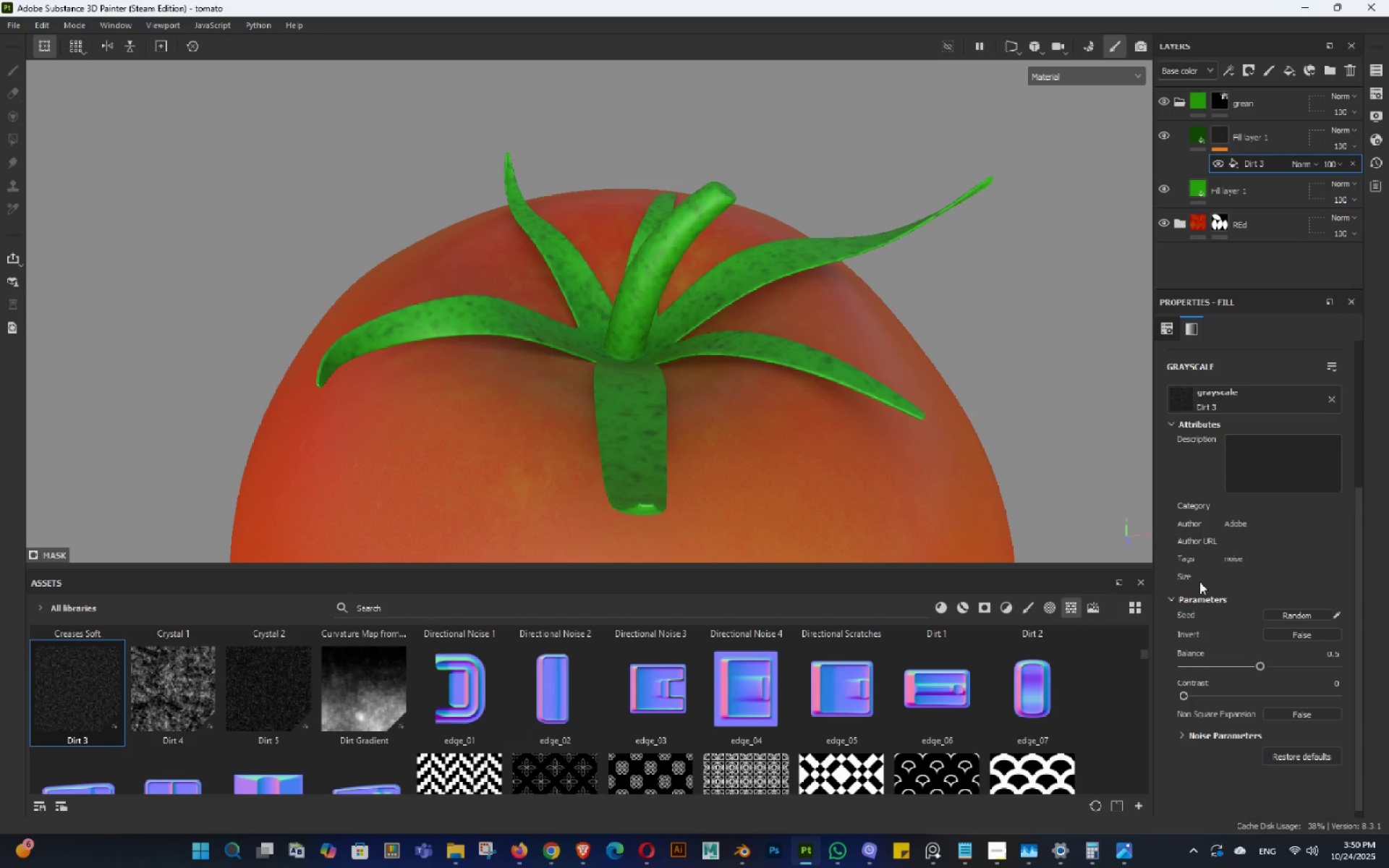 
hold_key(key=ControlLeft, duration=0.77)
 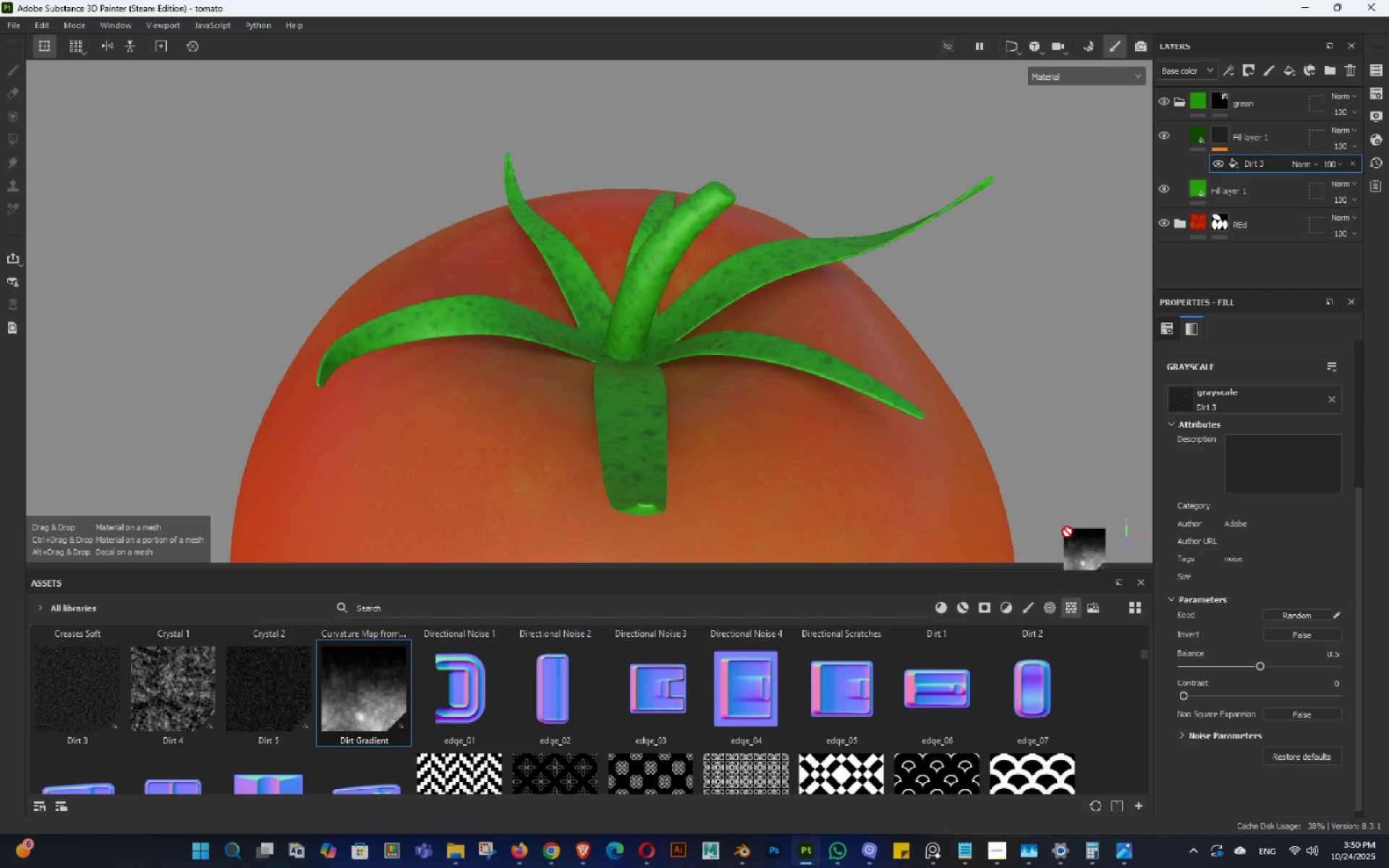 
hold_key(key=AltLeft, duration=0.63)
 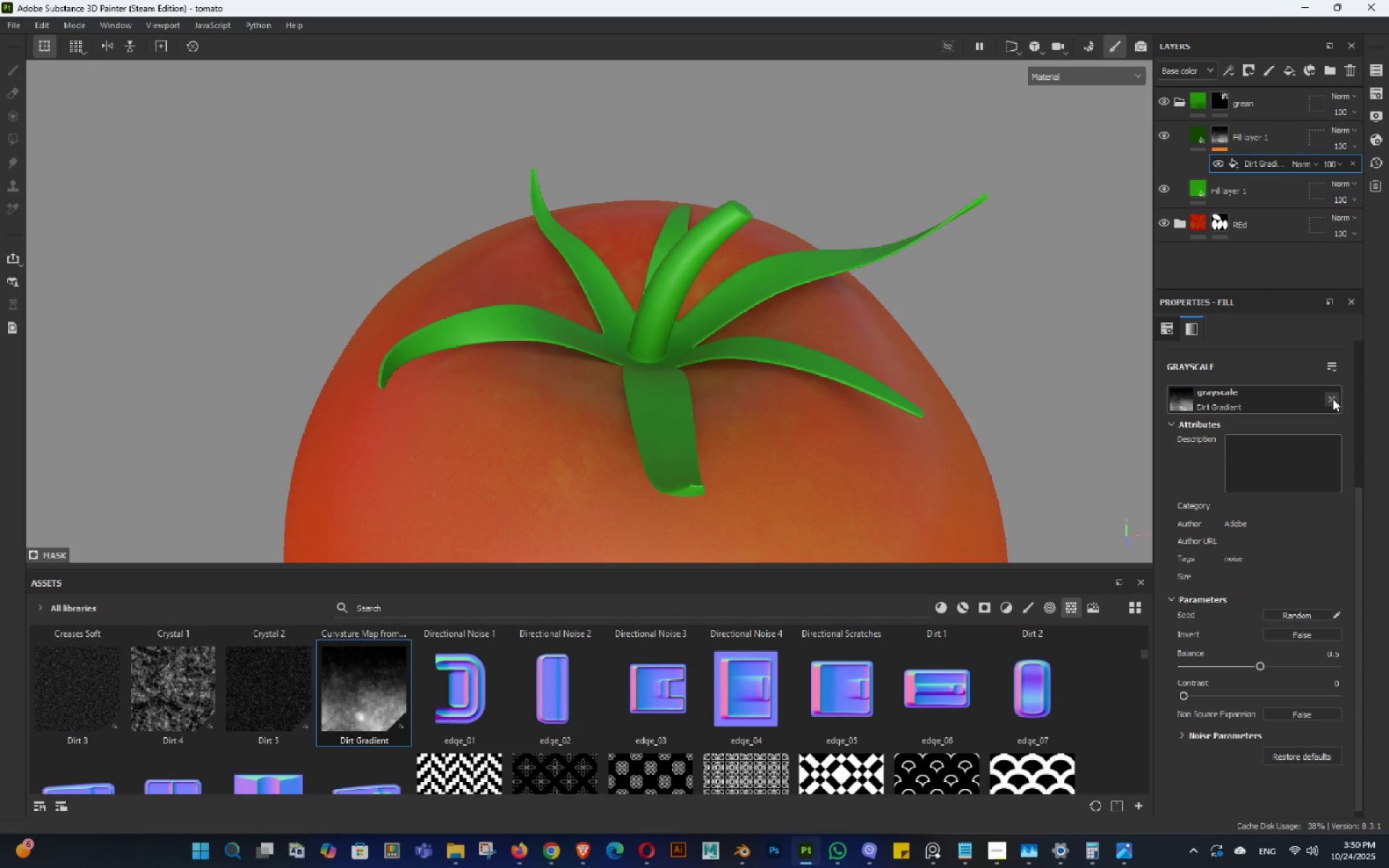 
left_click([1333, 399])
 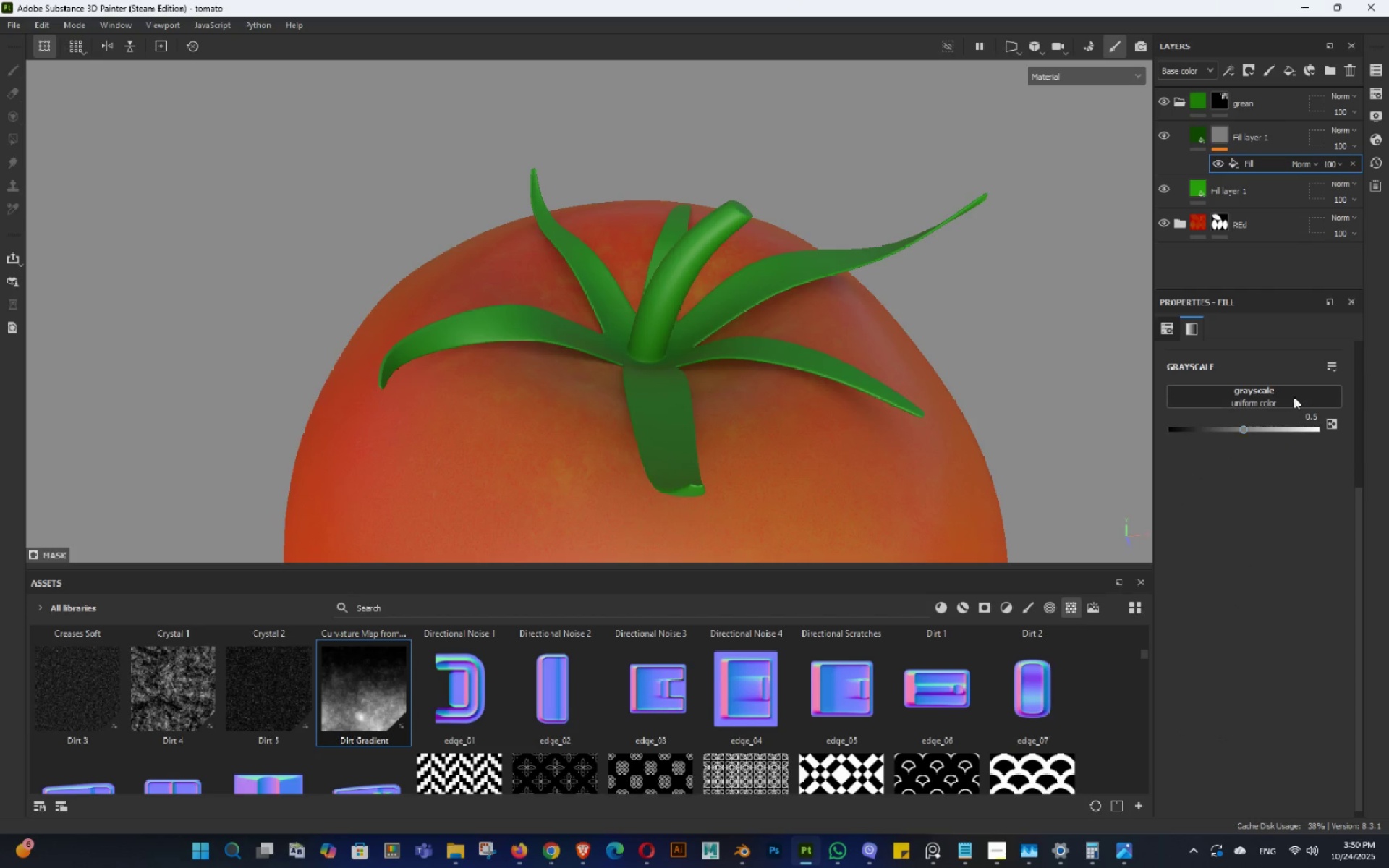 
left_click([1294, 396])
 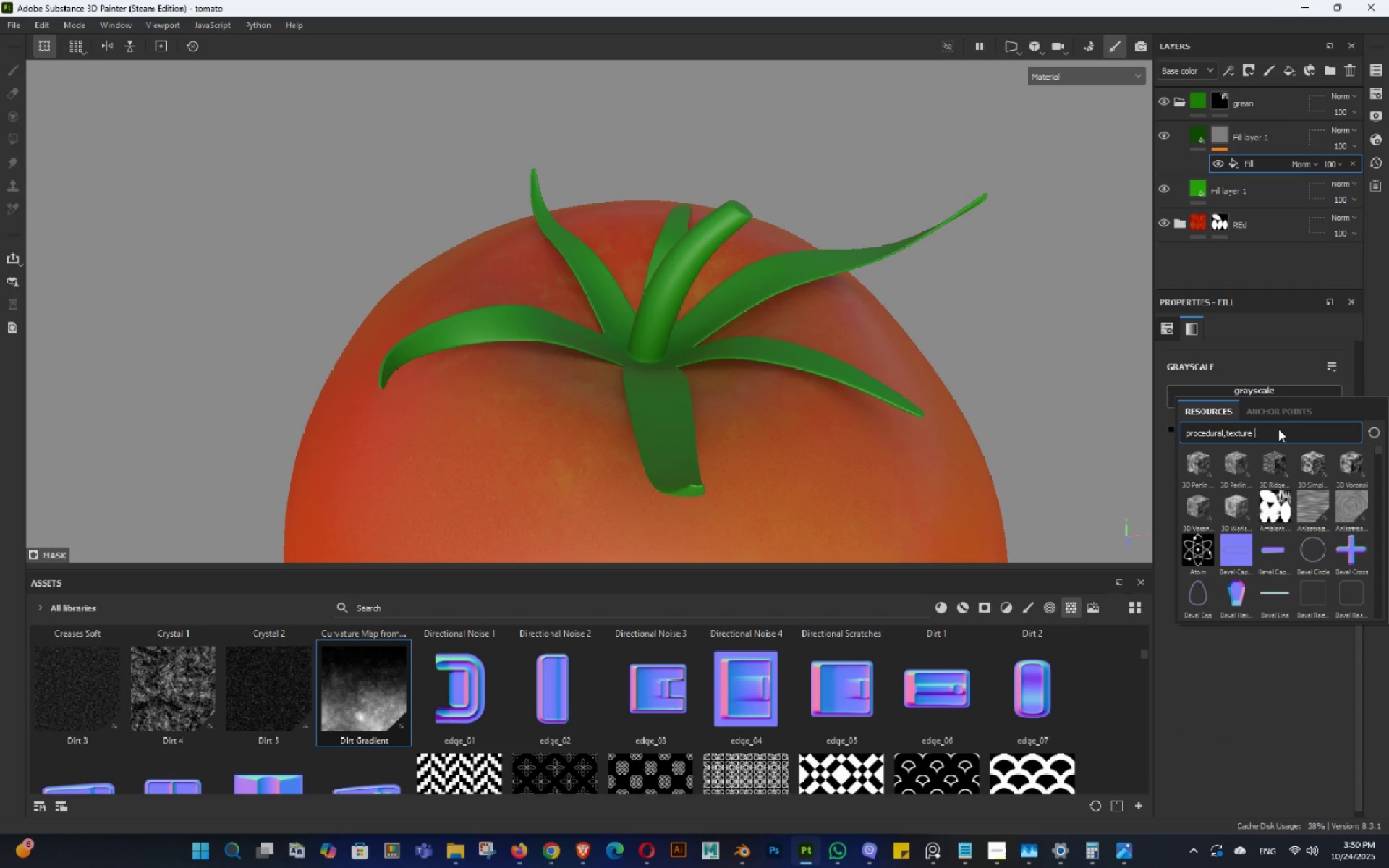 
type(lu)
 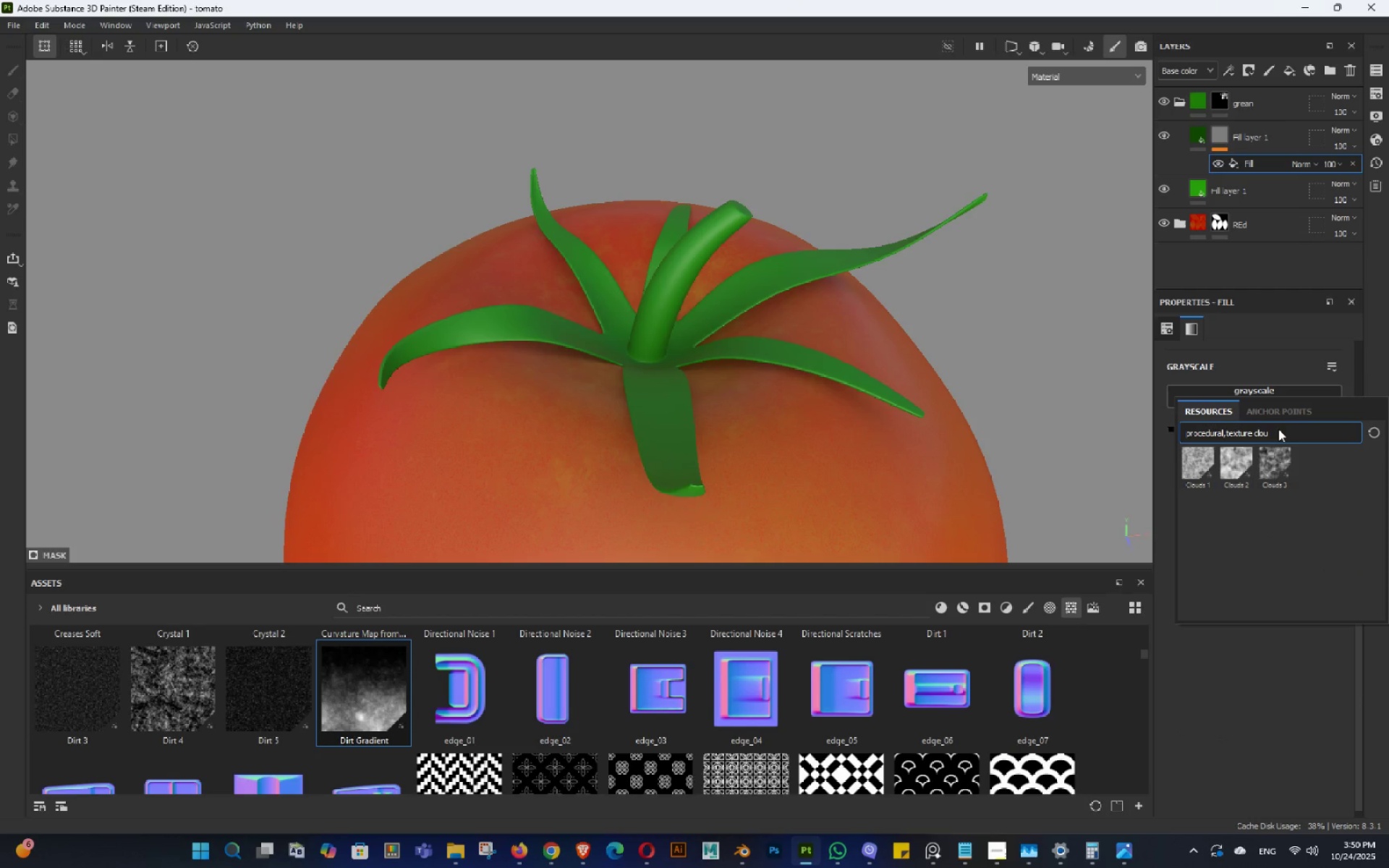 
hold_key(key=O, duration=0.31)
 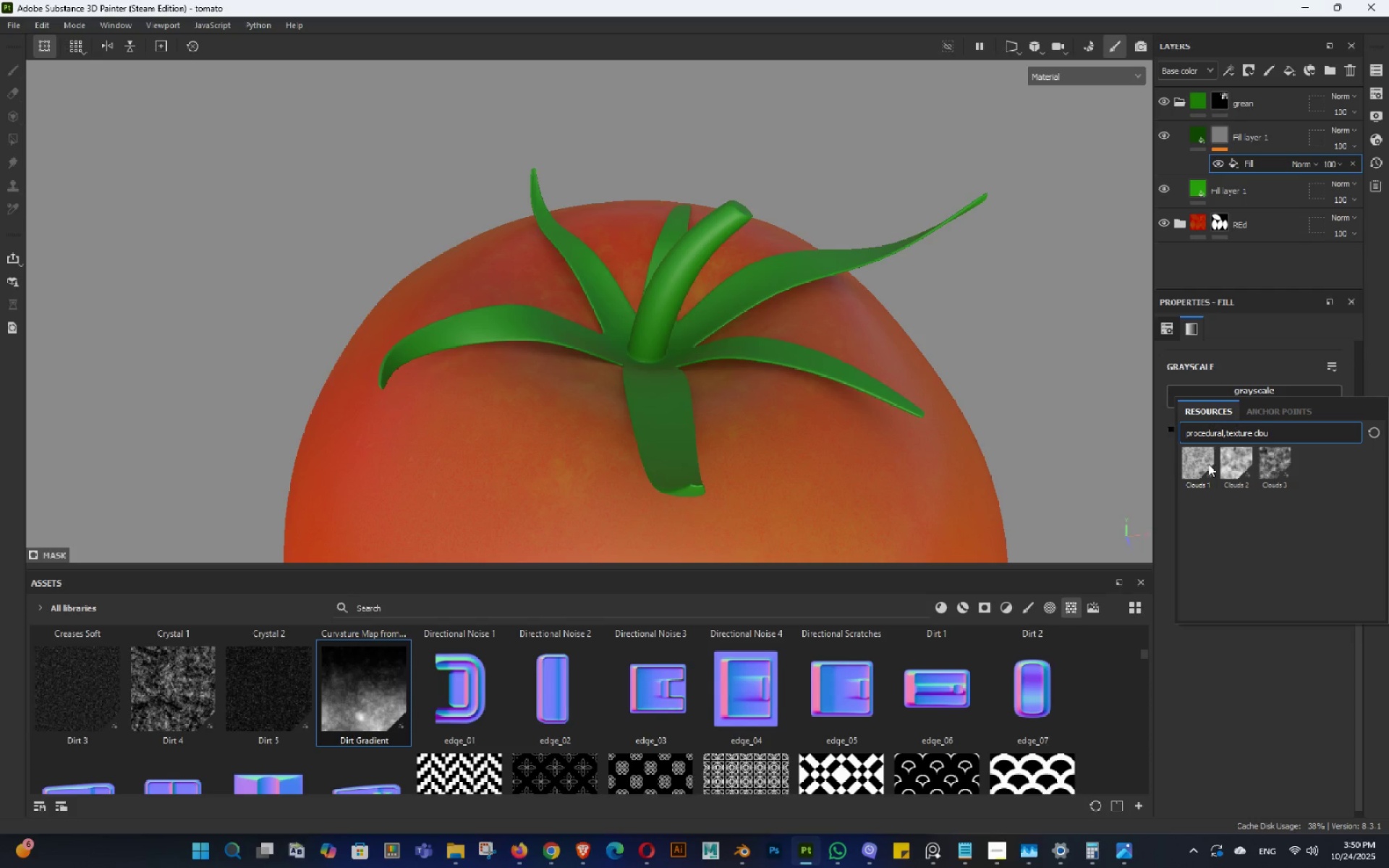 
left_click([1270, 461])
 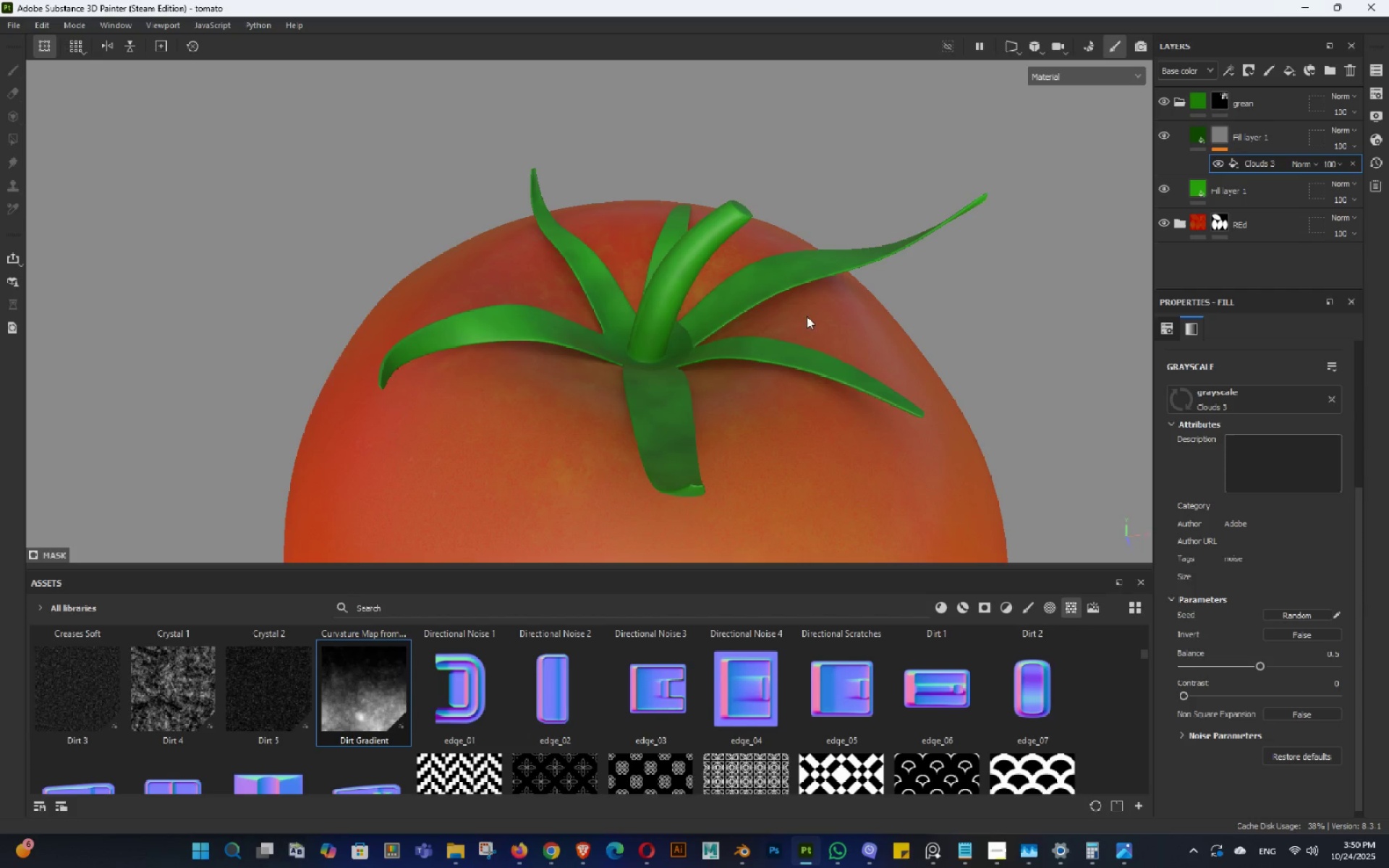 
hold_key(key=AltLeft, duration=0.71)
 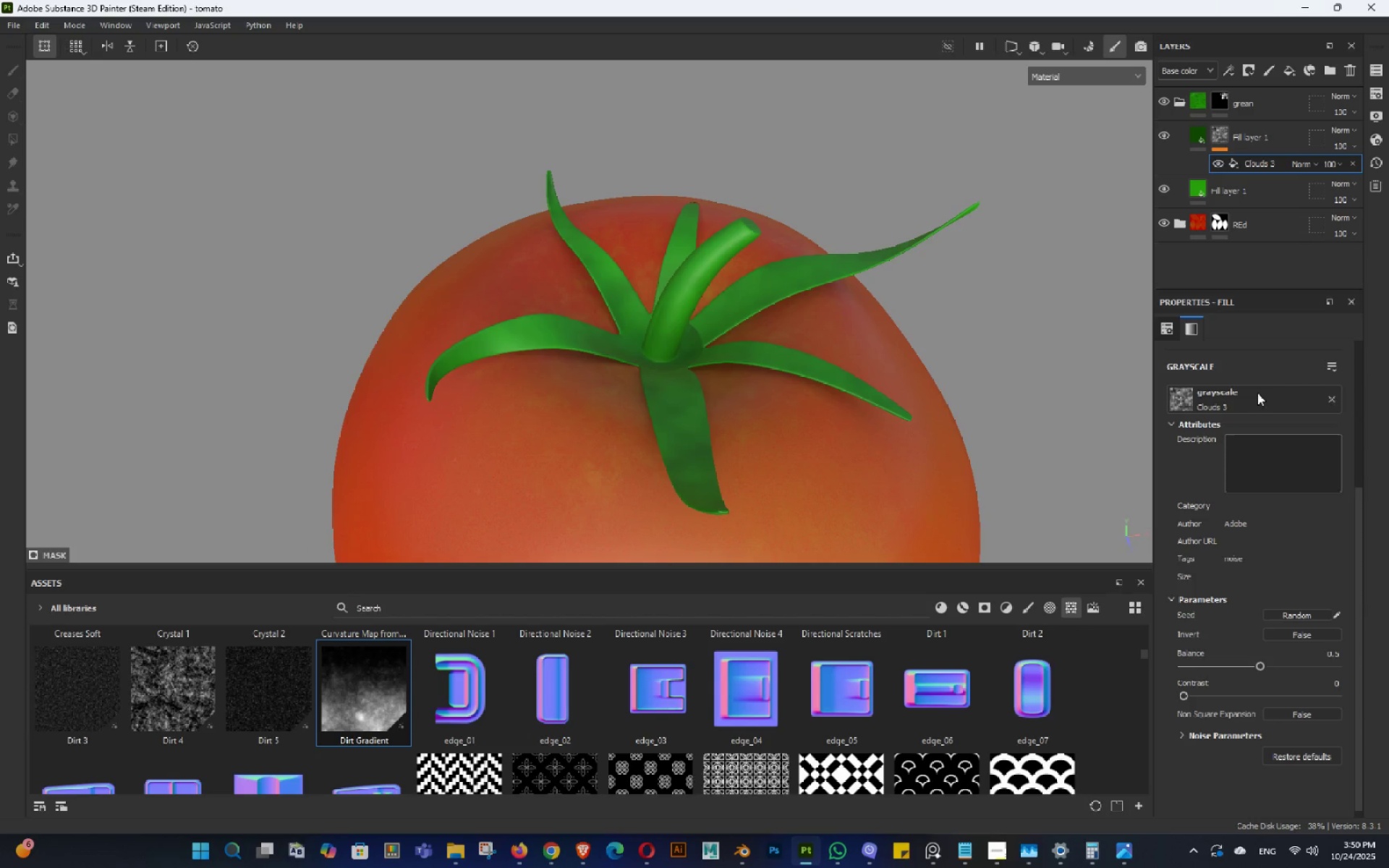 
scroll: coordinate [1246, 458], scroll_direction: up, amount: 1.0
 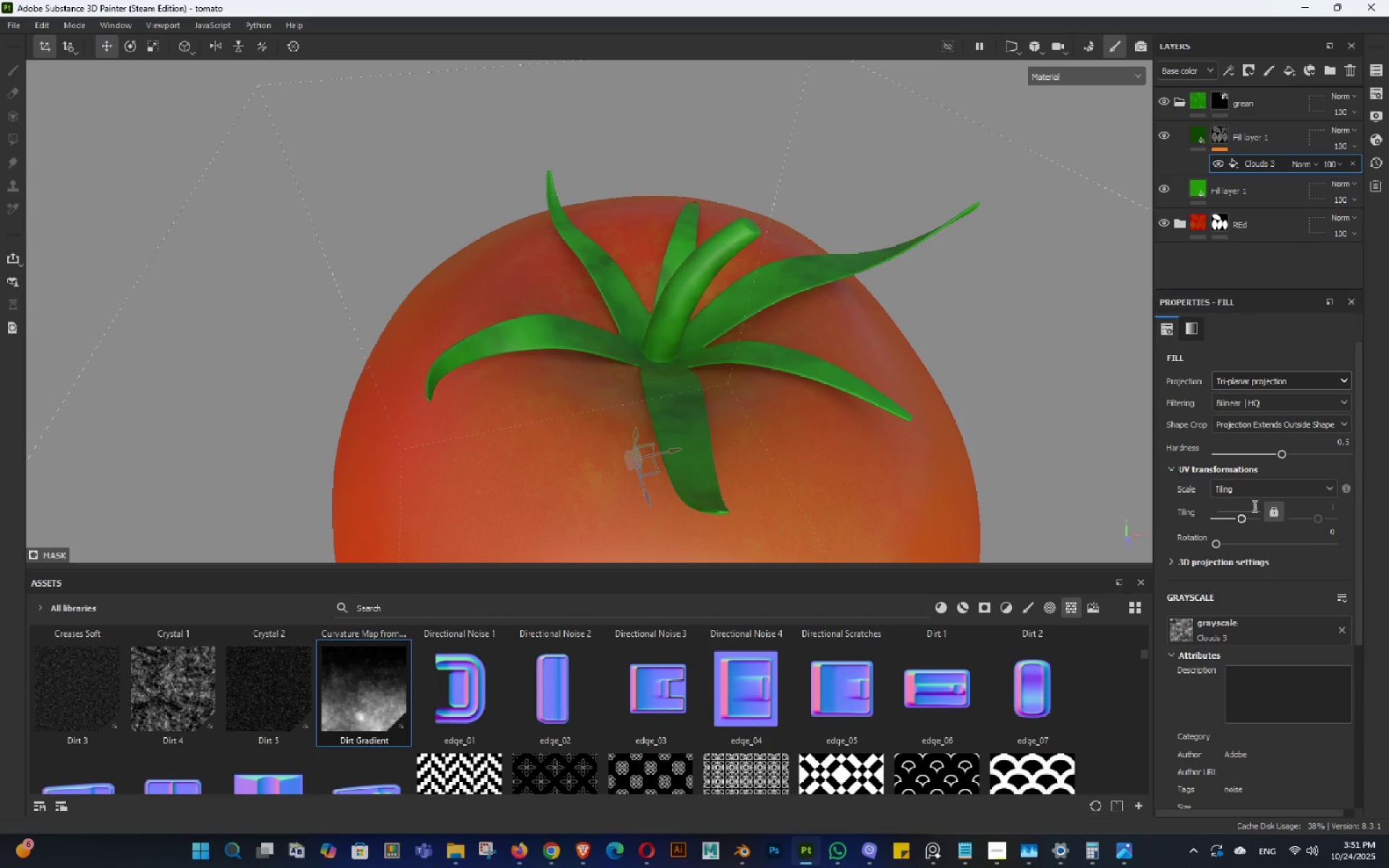 
key(Control+ControlLeft)
 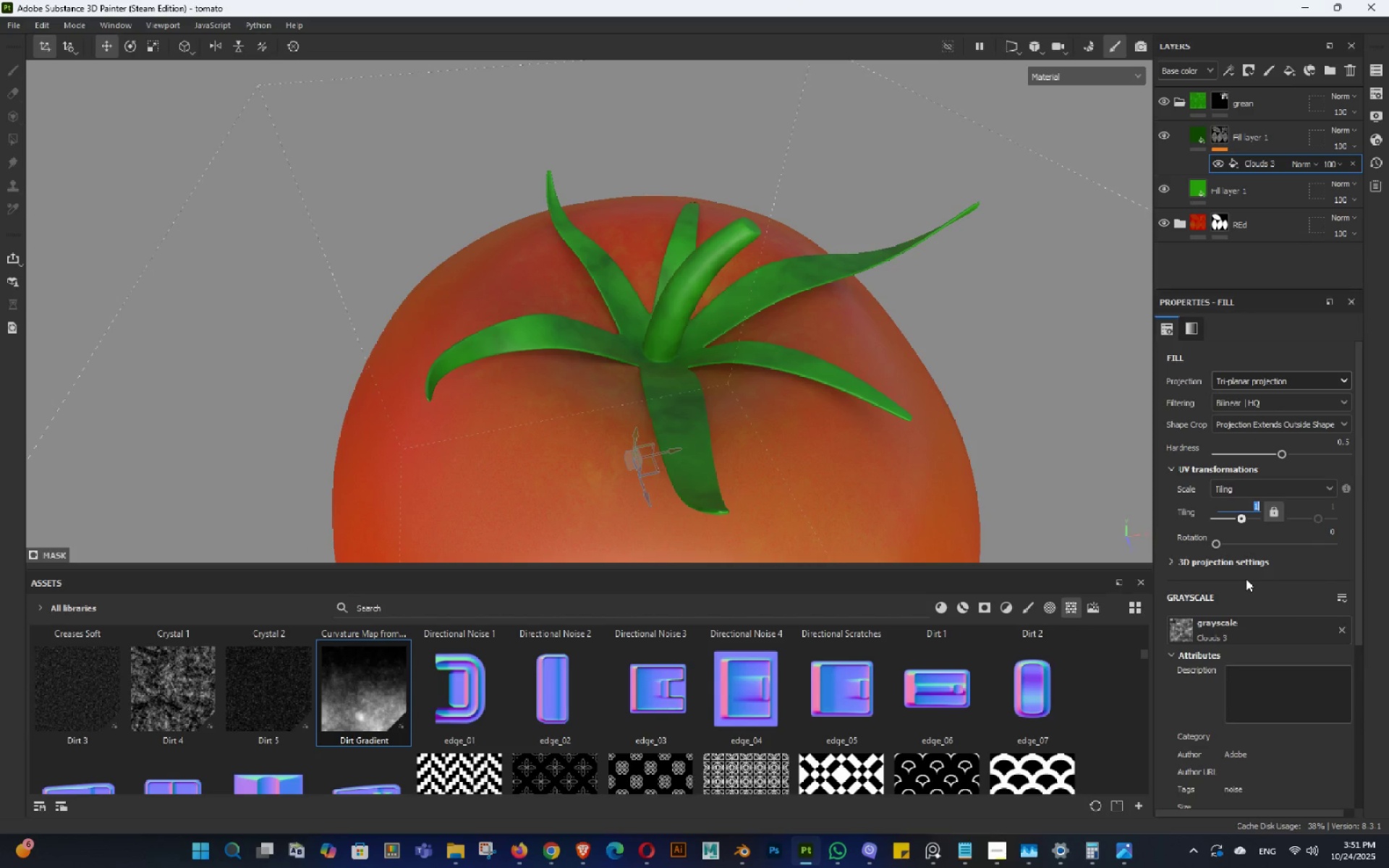 
key(Control+A)
 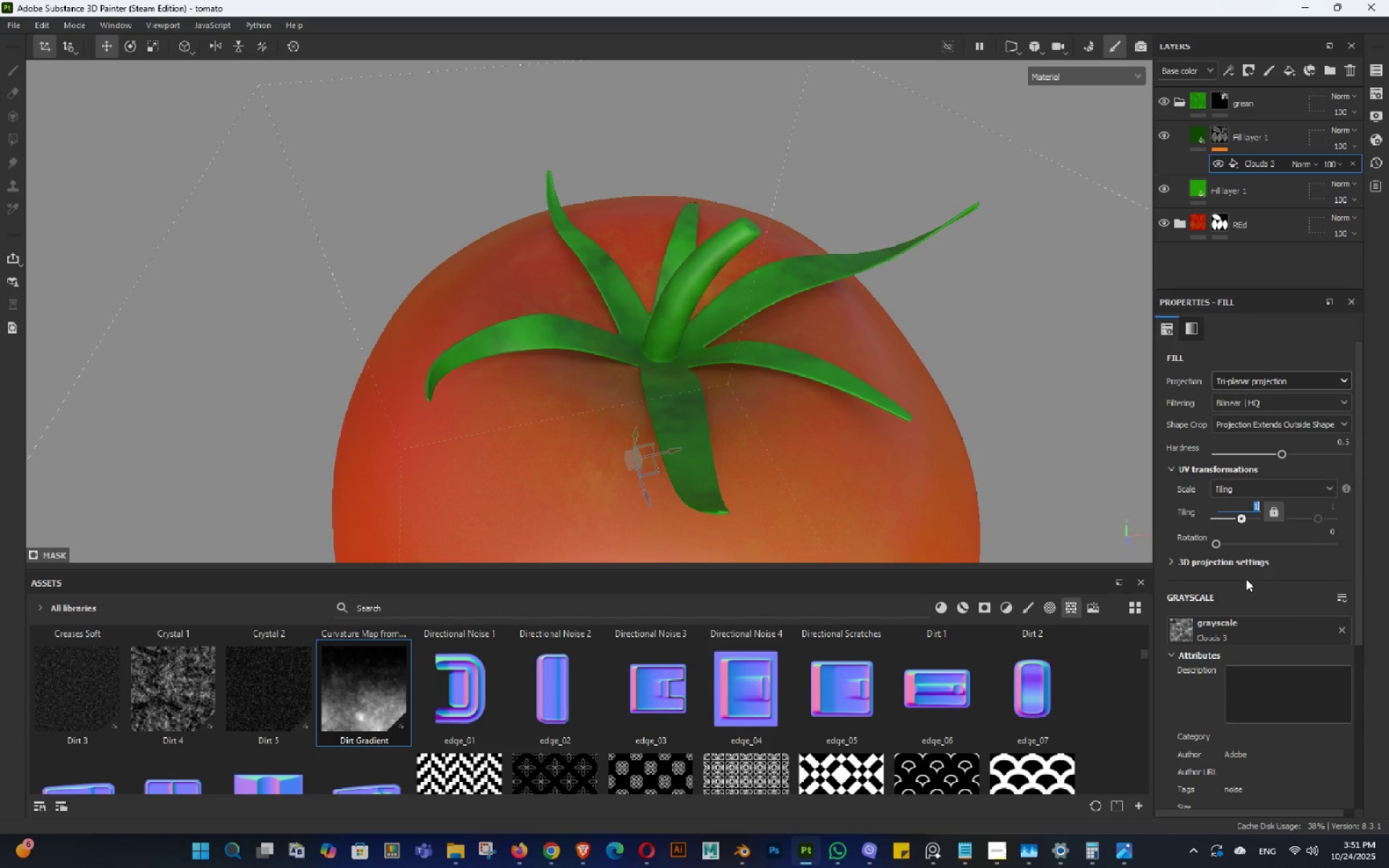 
key(Numpad1)
 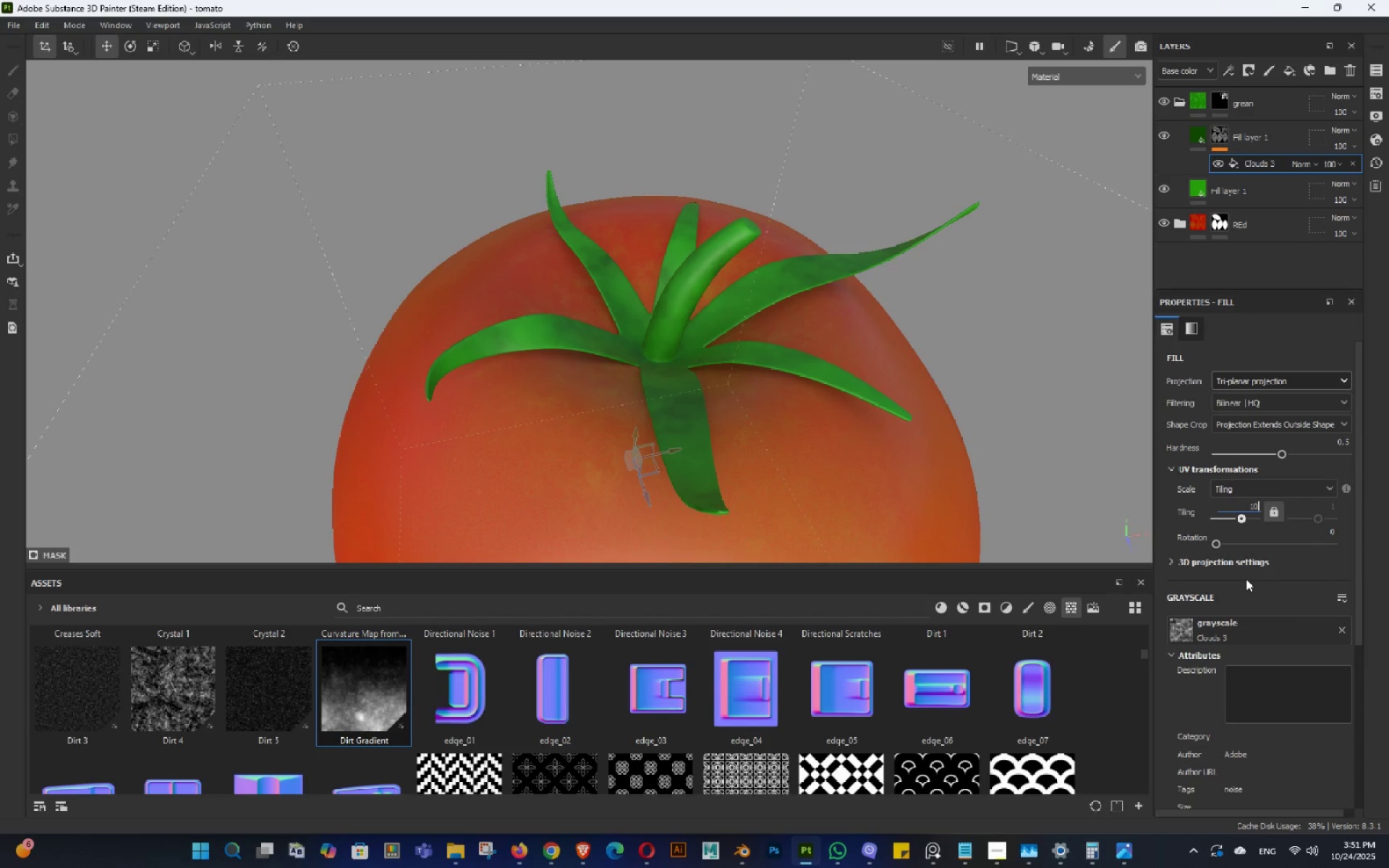 
key(Numpad0)
 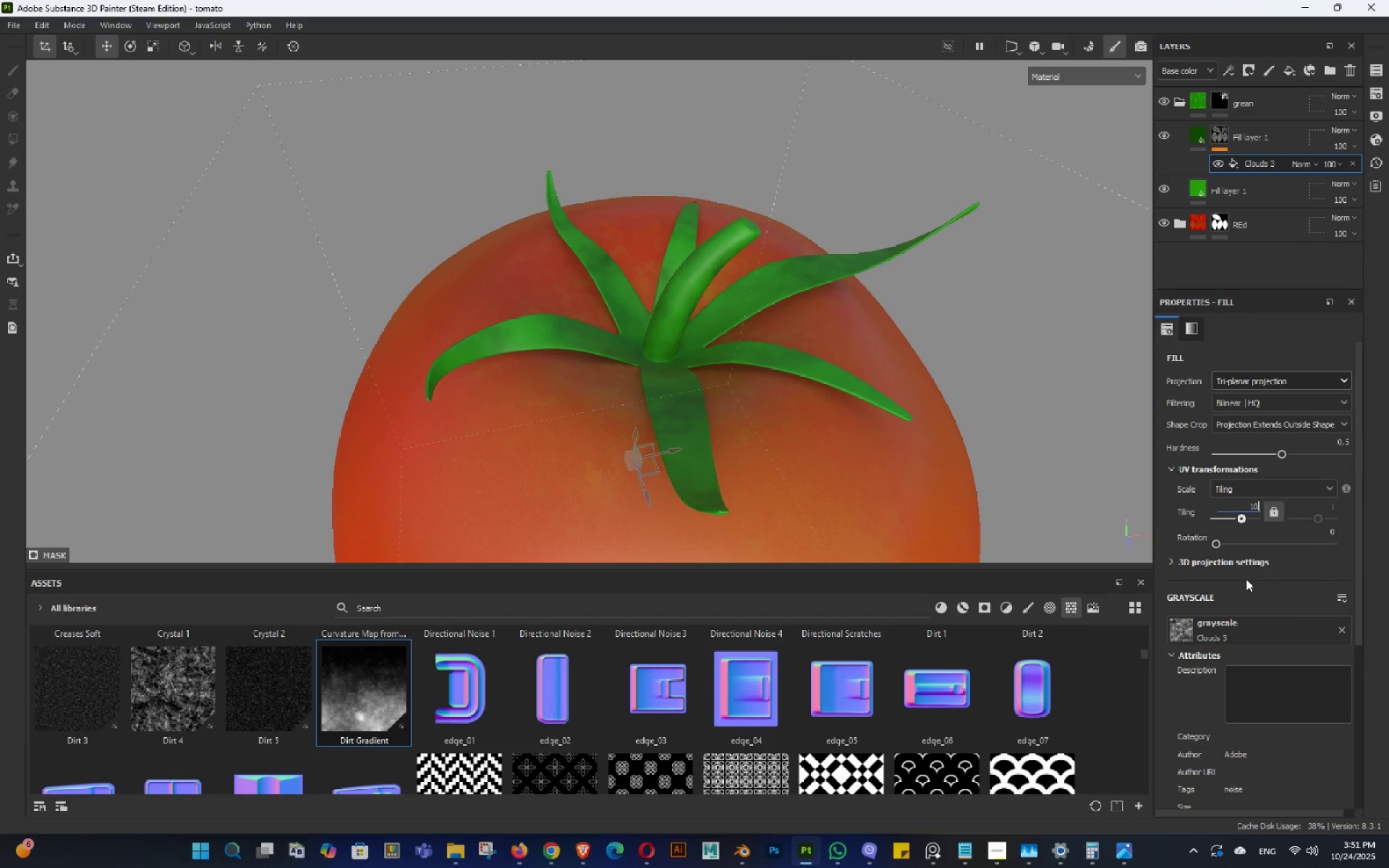 
key(NumpadEnter)
 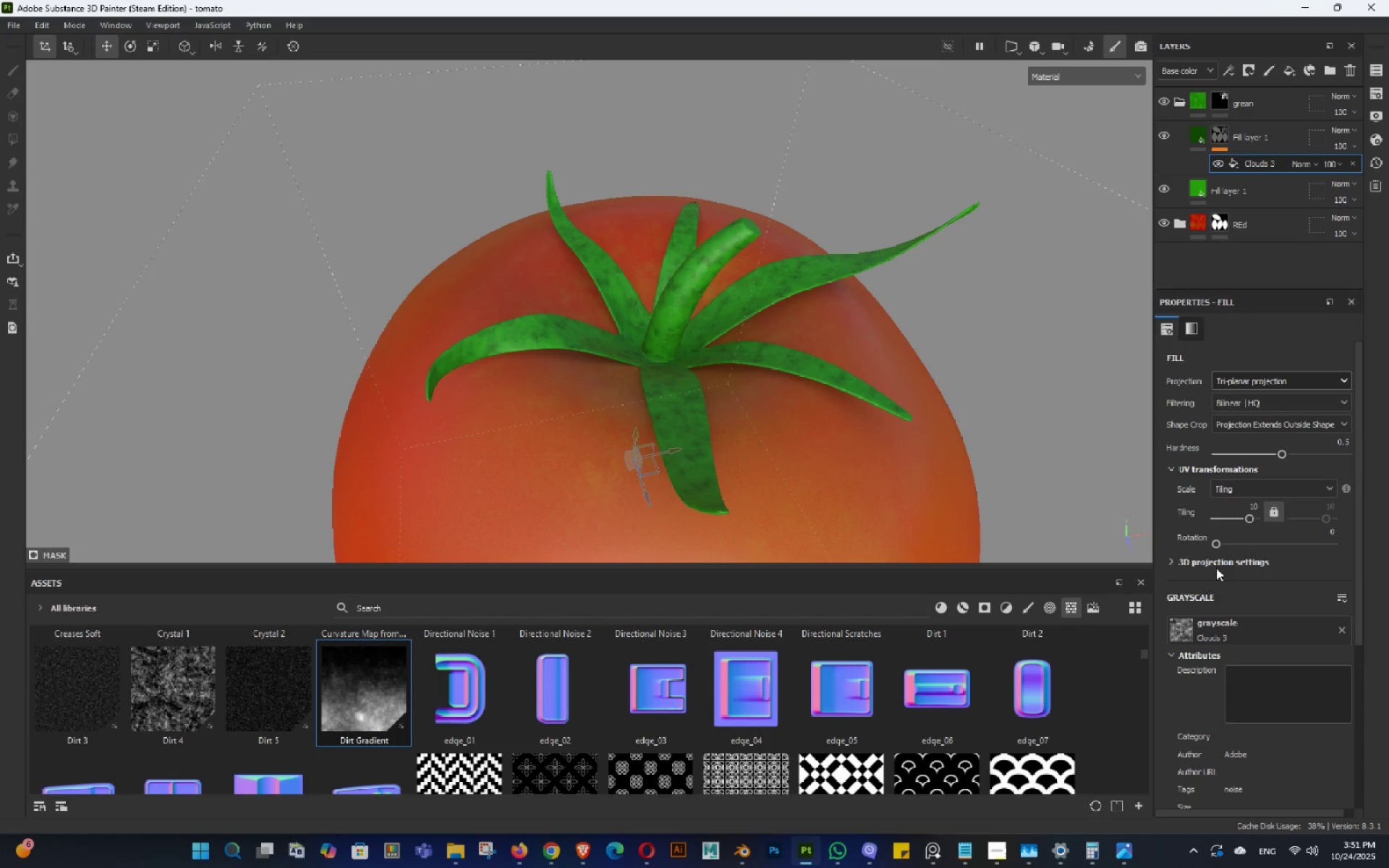 
hold_key(key=AltLeft, duration=1.5)
 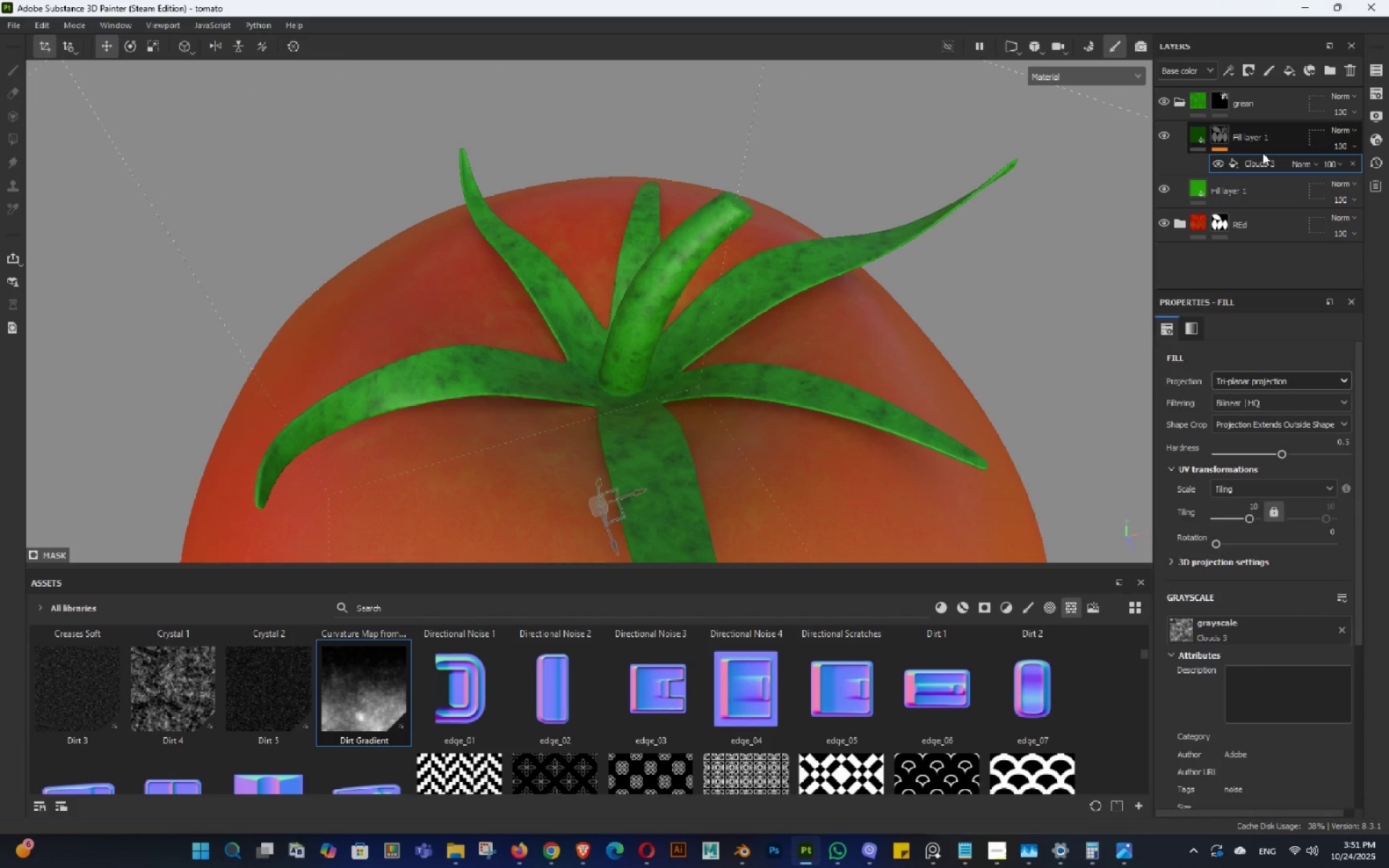 
right_click([1262, 153])
 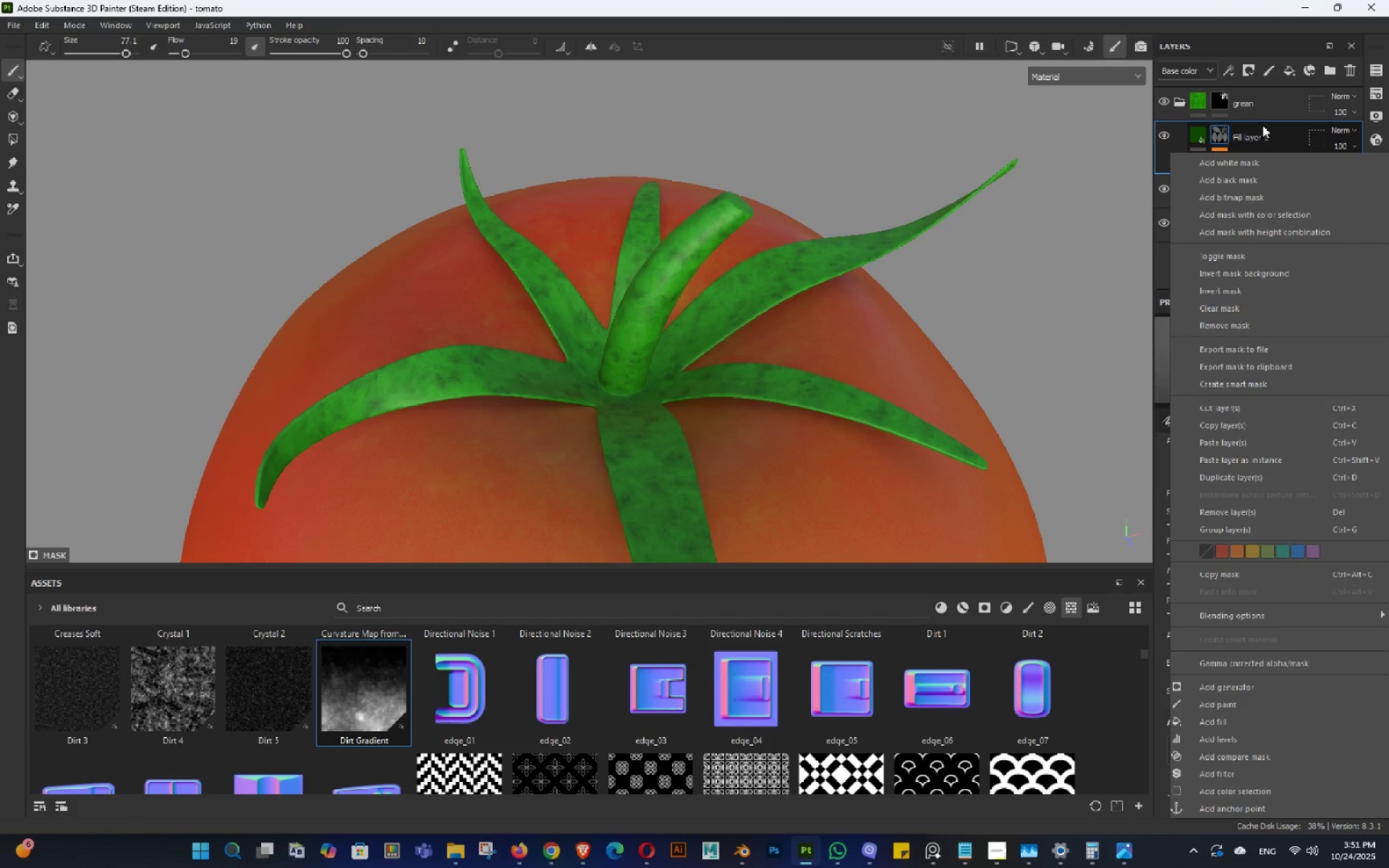 
left_click([1262, 122])
 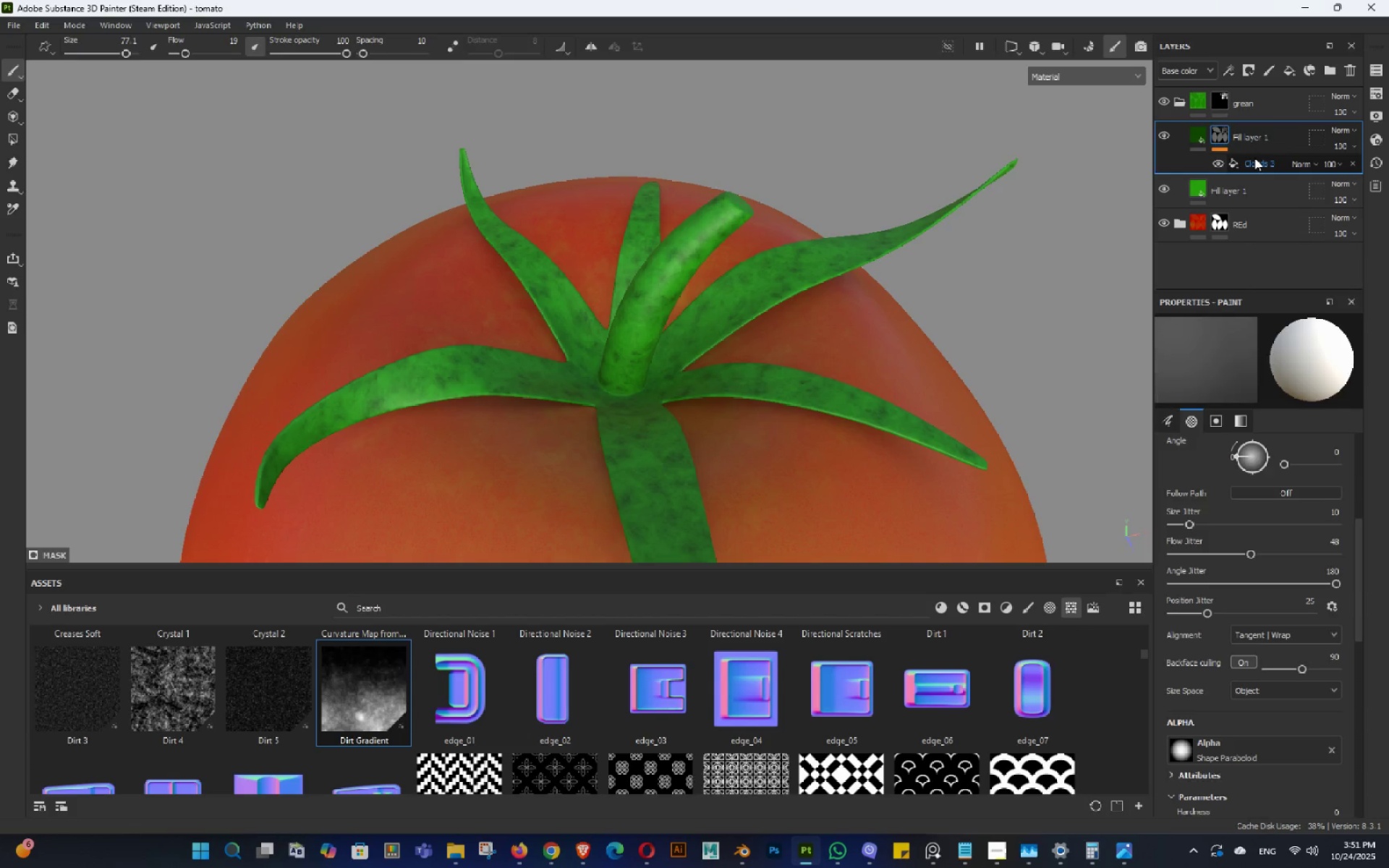 
right_click([1254, 158])
 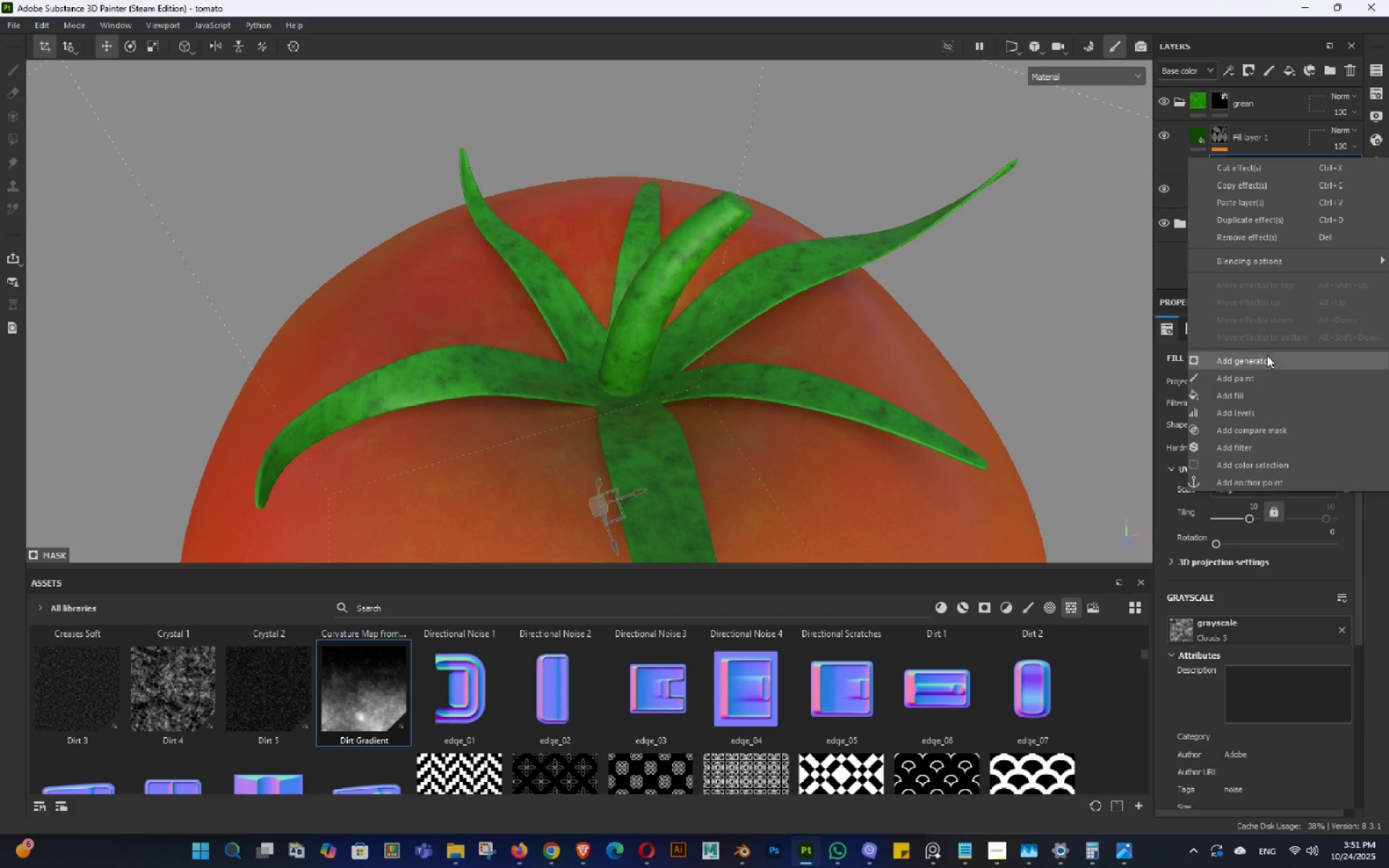 
left_click([1254, 380])
 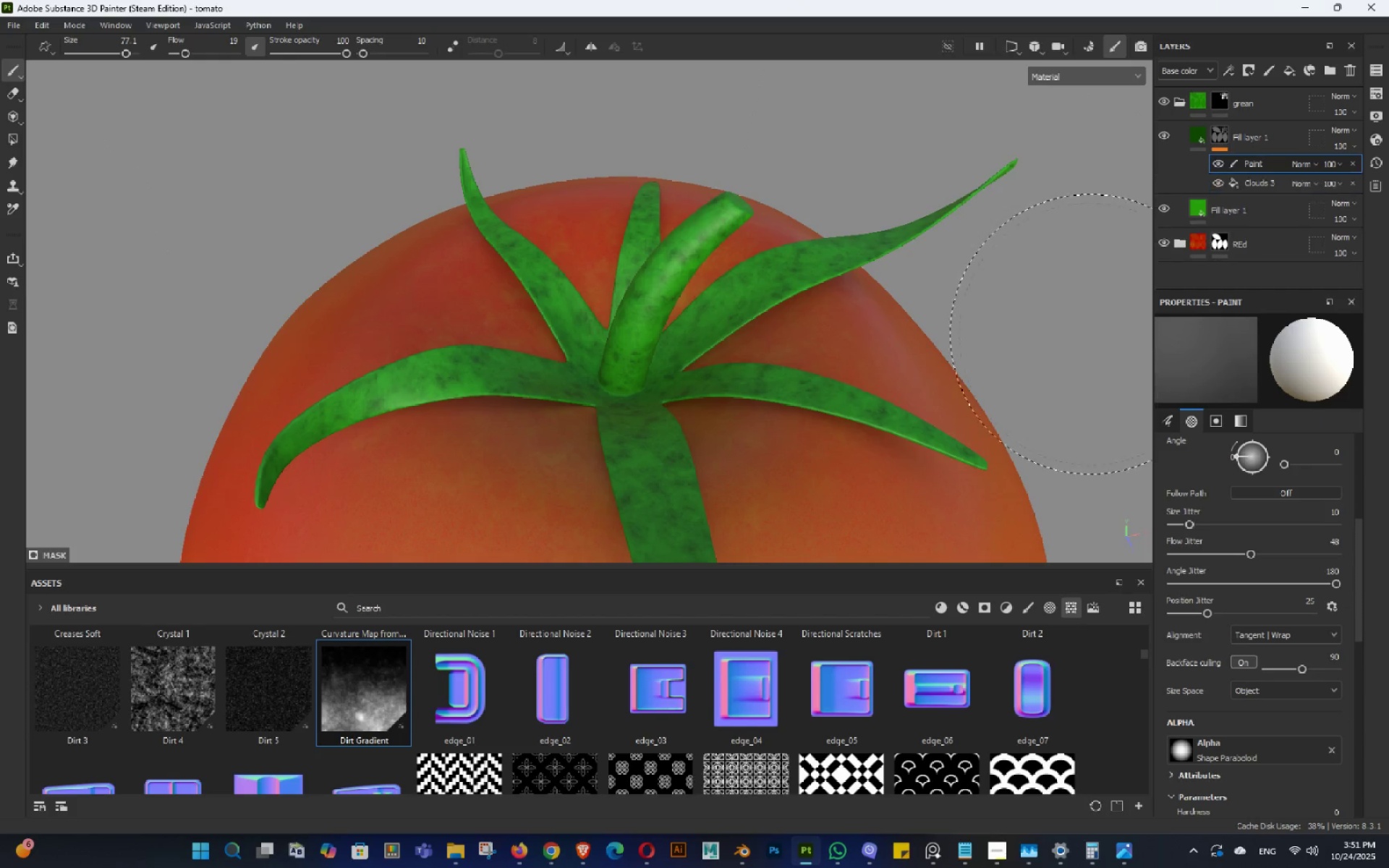 
key(Alt+AltLeft)
 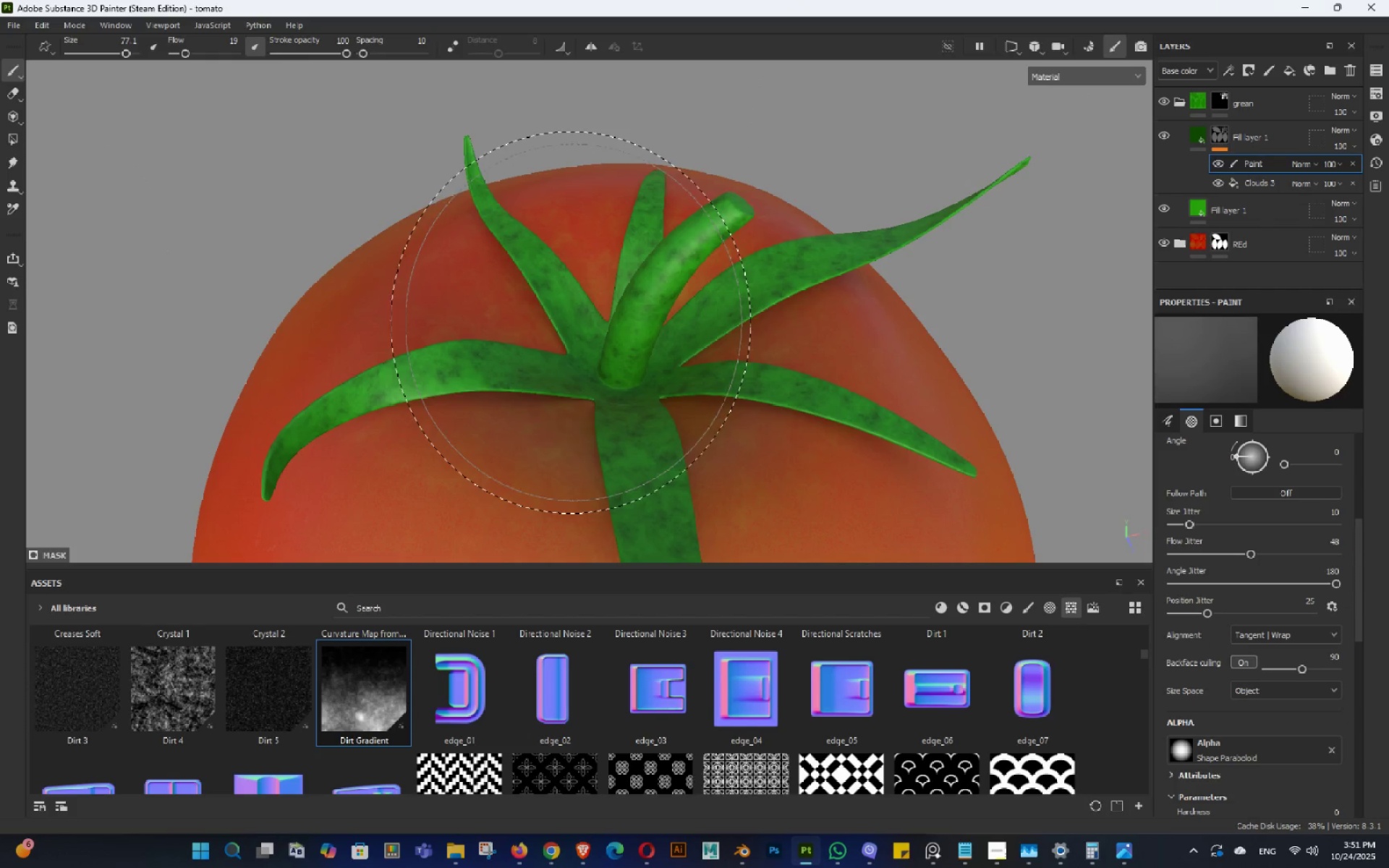 
double_click([616, 328])
 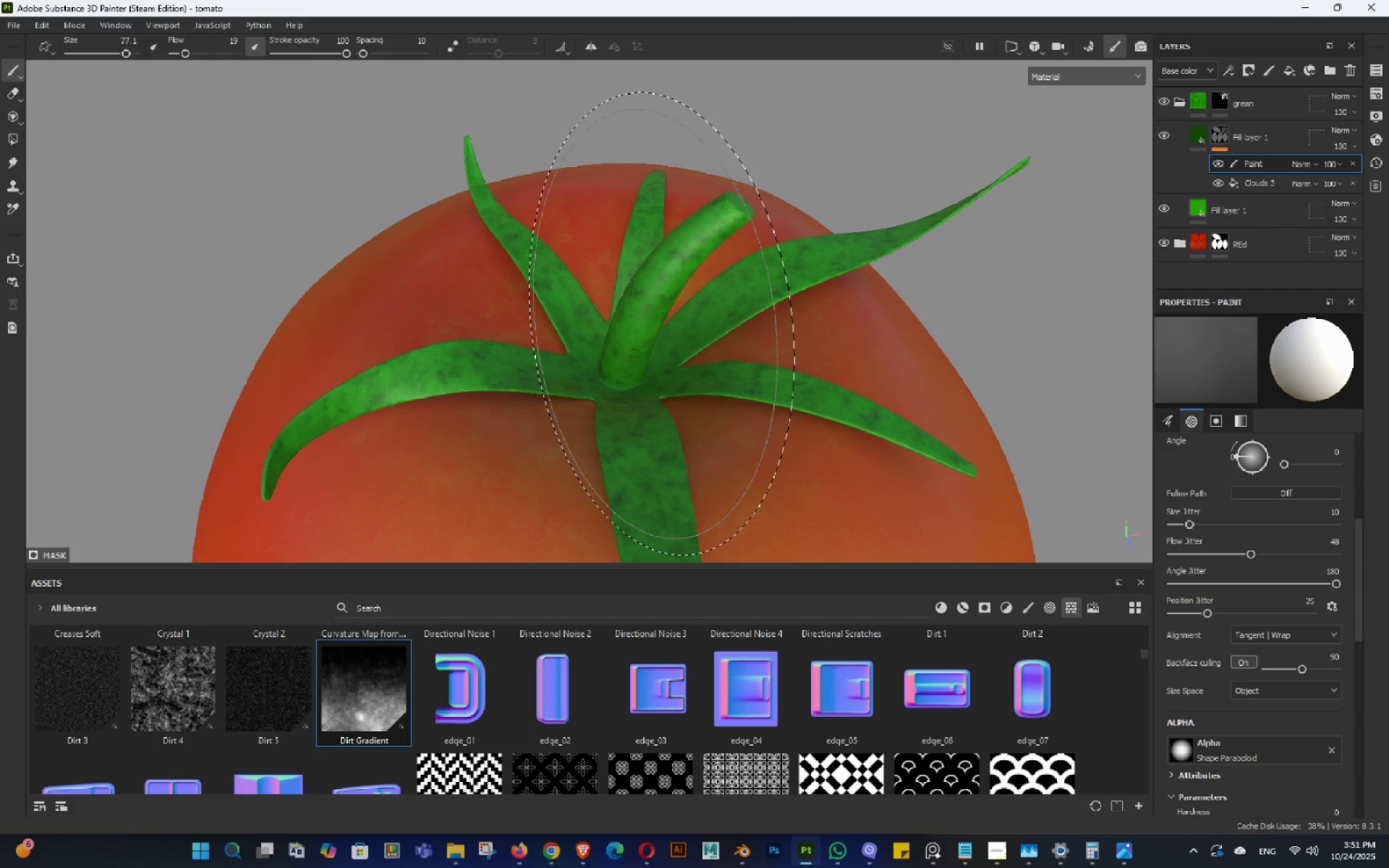 
triple_click([616, 326])
 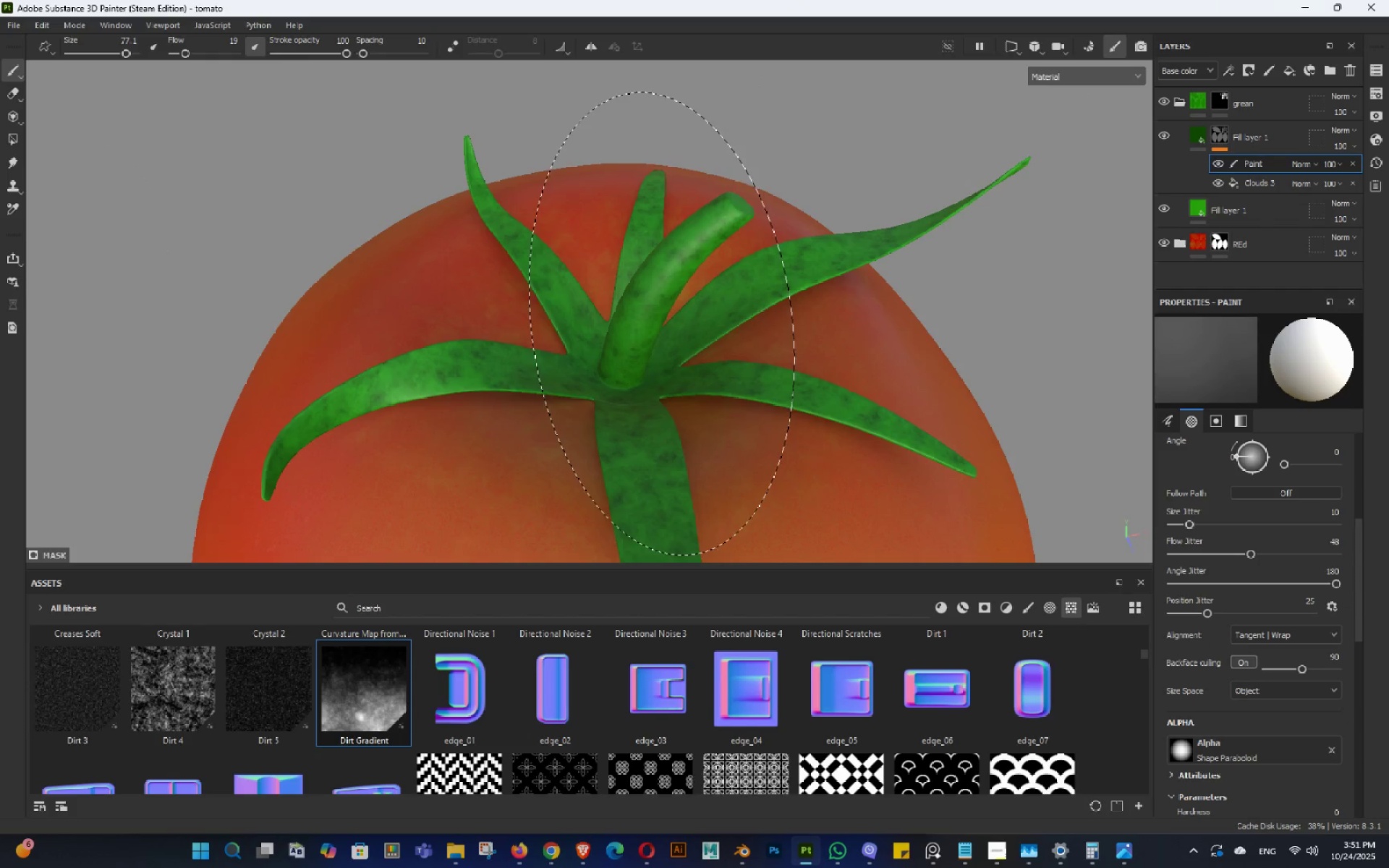 
triple_click([616, 326])
 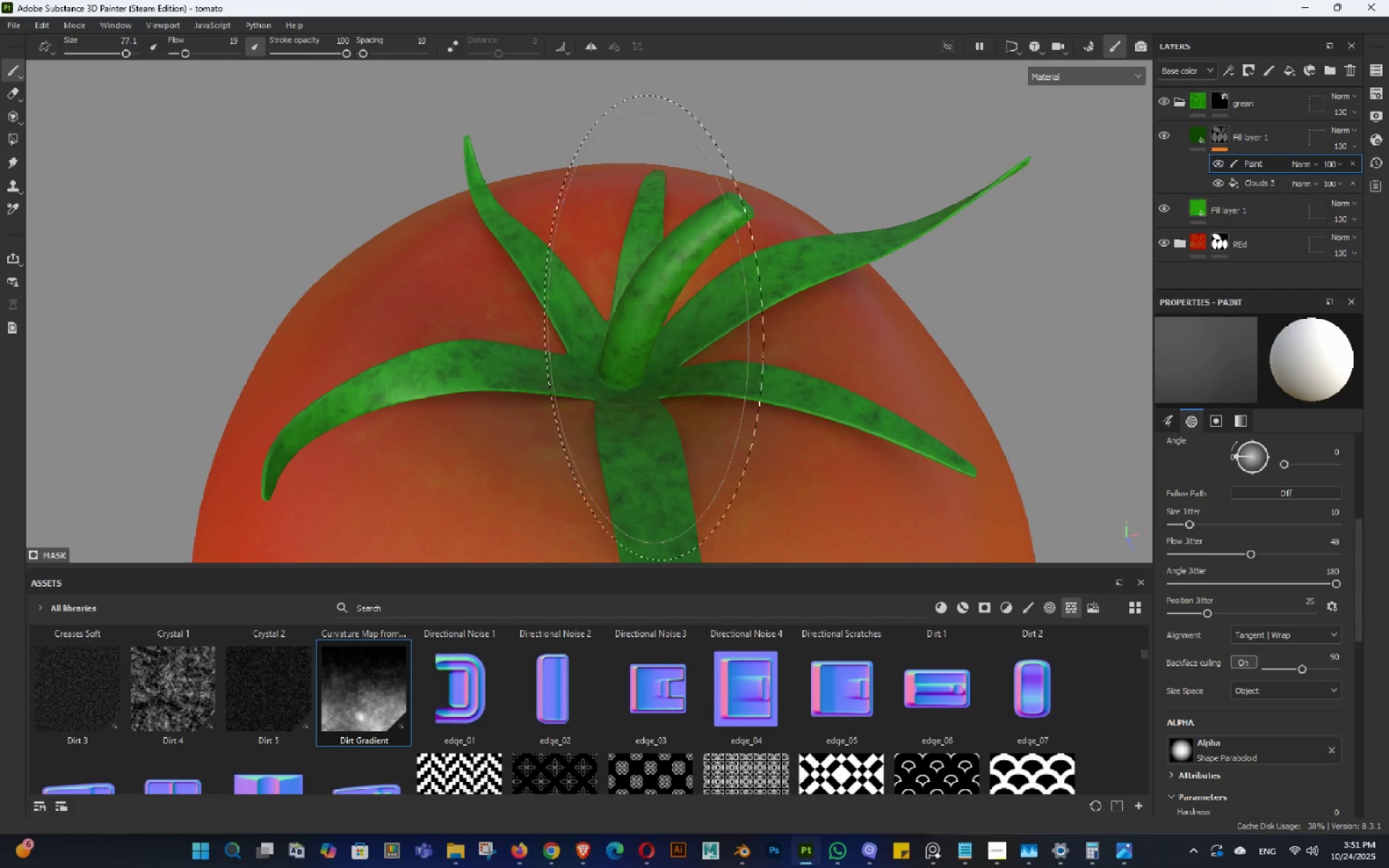 
hold_key(key=ControlLeft, duration=0.75)
 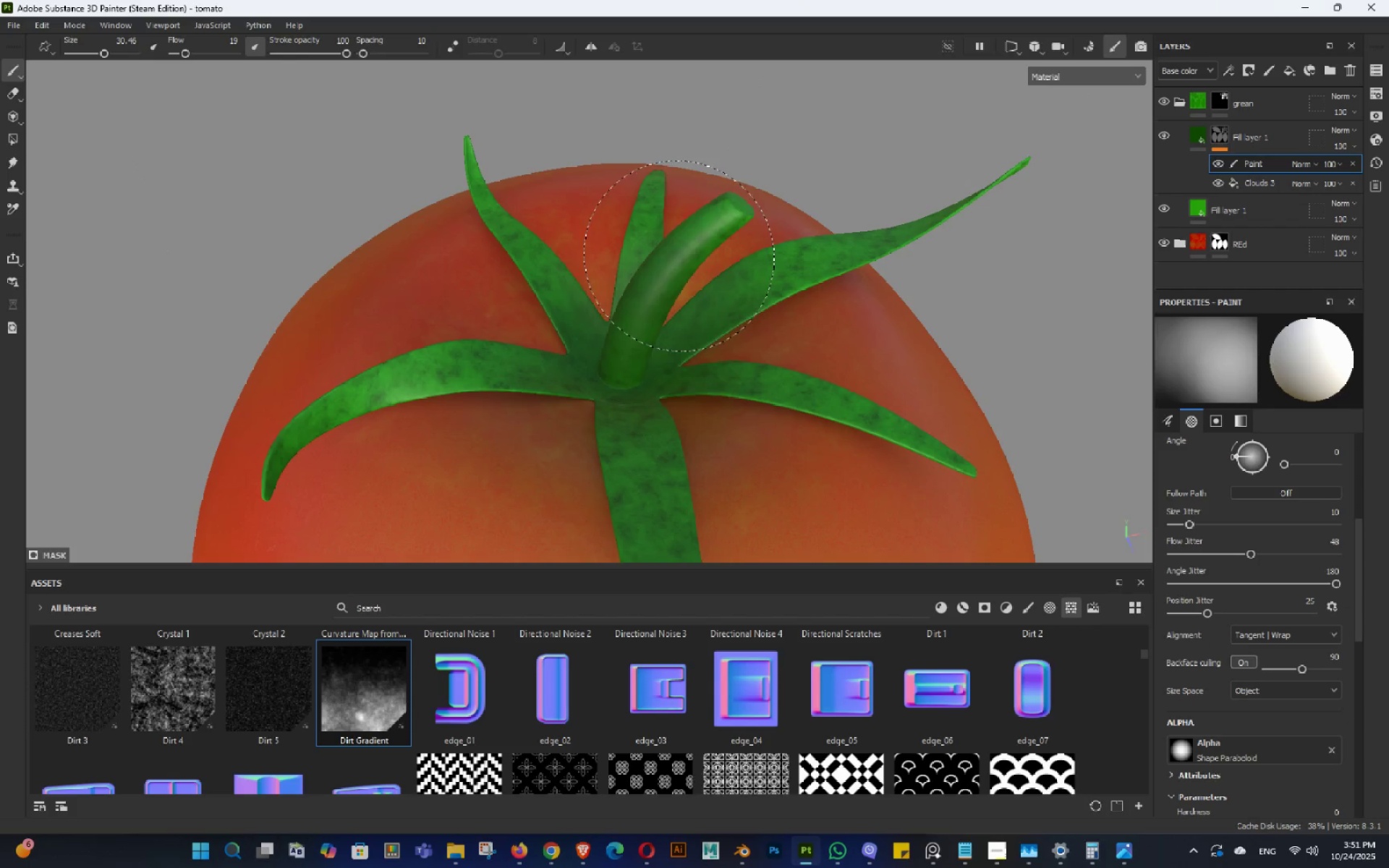 
hold_key(key=AltLeft, duration=0.66)
 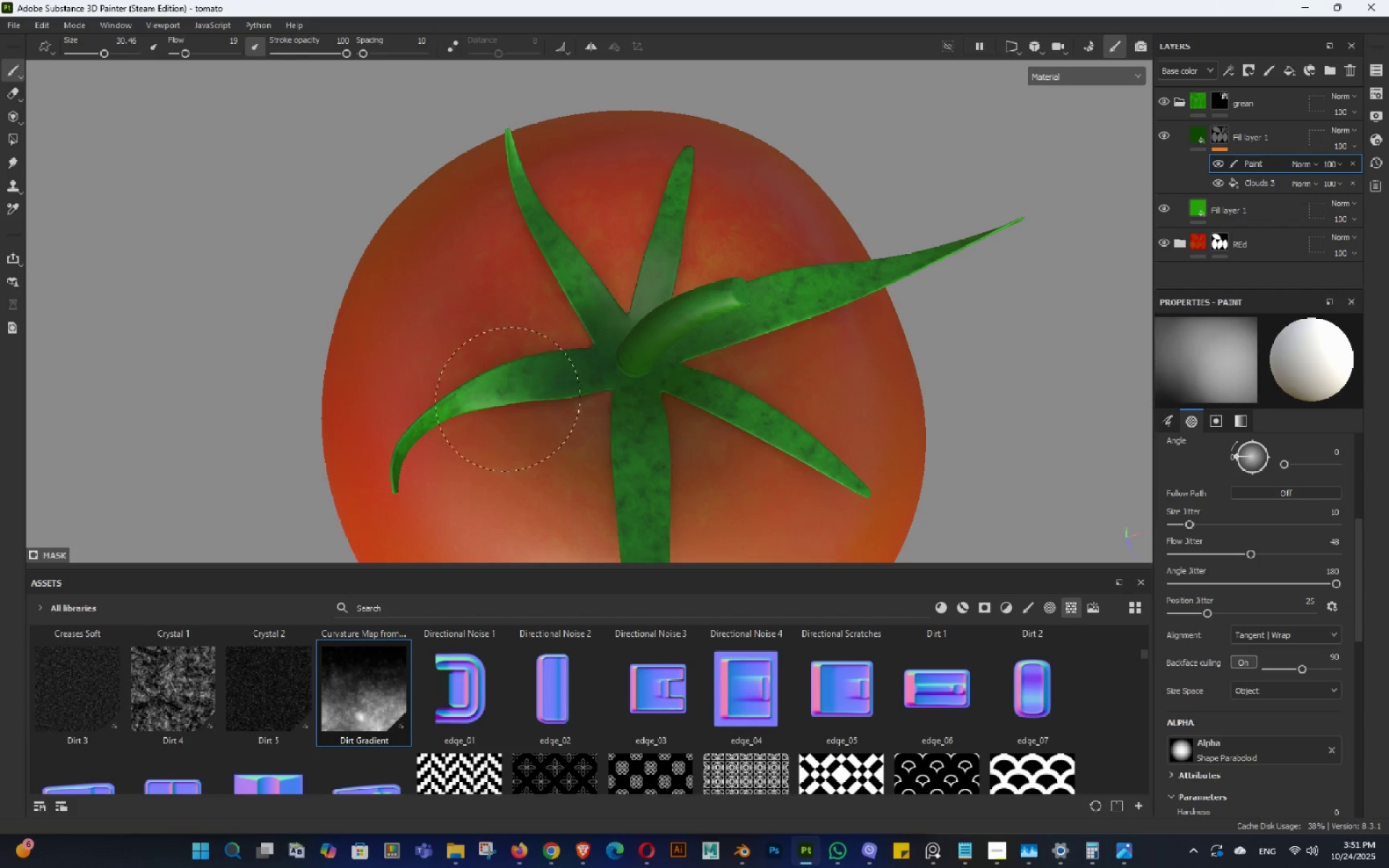 
triple_click([431, 433])
 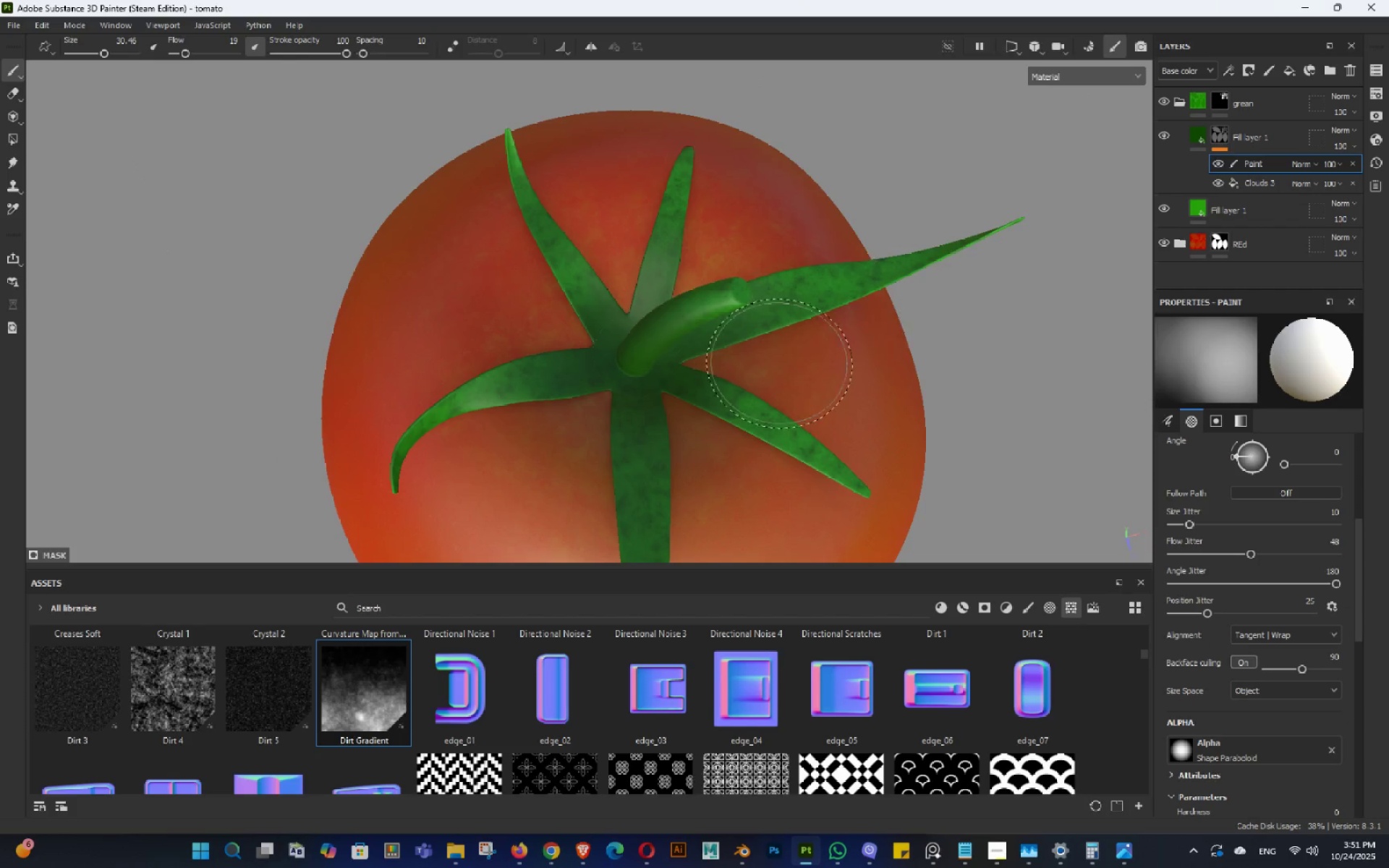 
hold_key(key=AltLeft, duration=1.04)
triple_click([569, 310])
 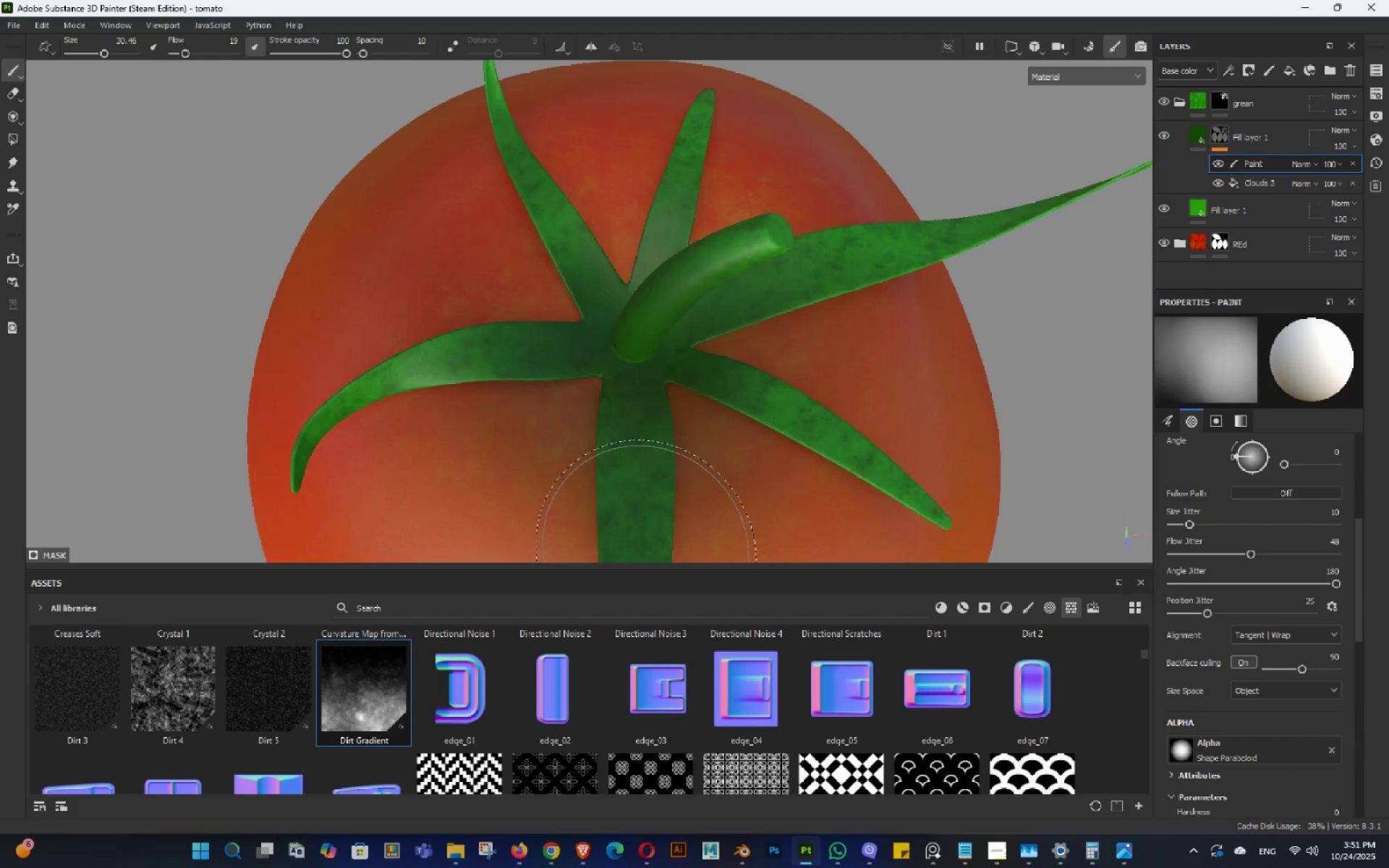 
double_click([629, 488])
 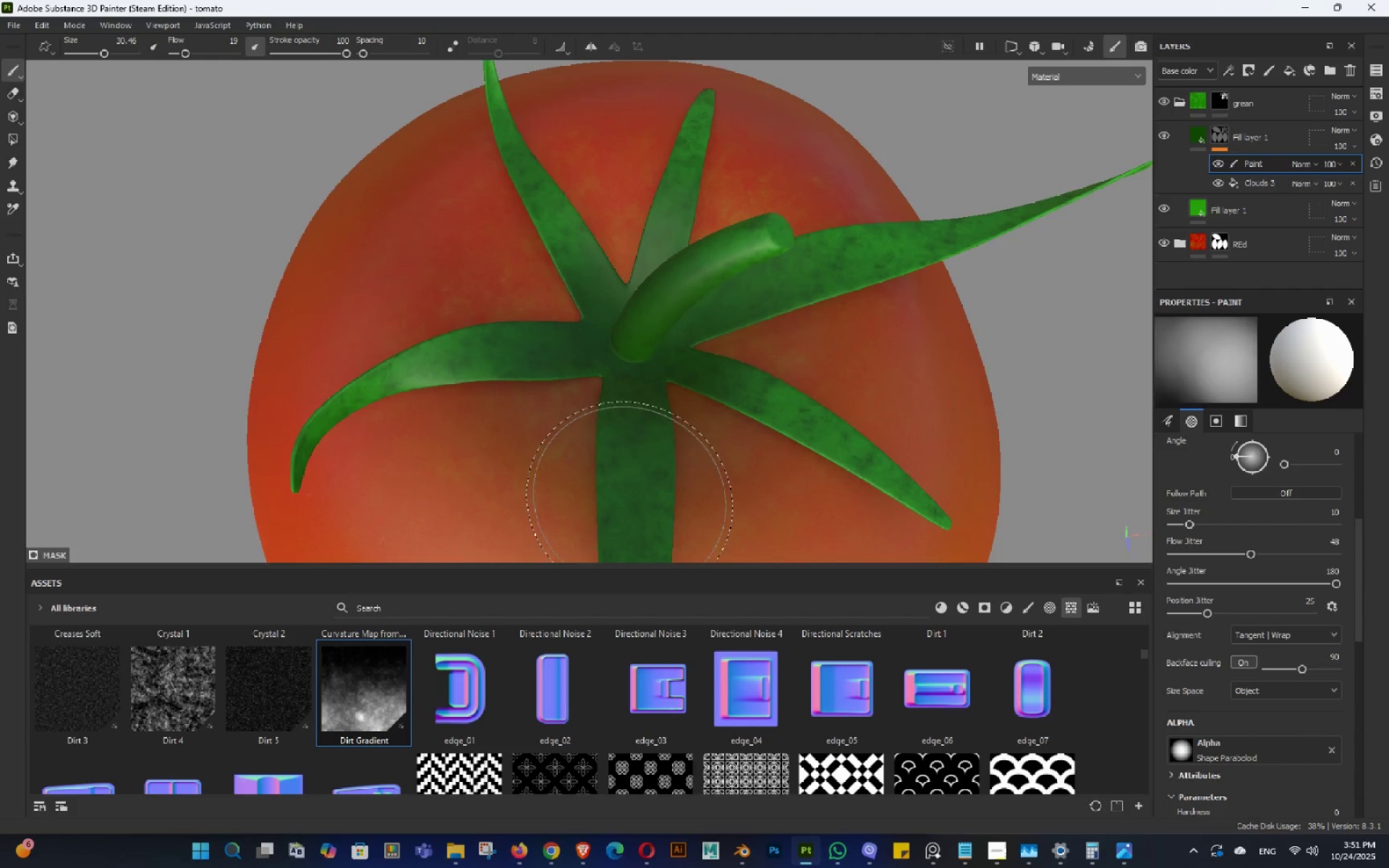 
hold_key(key=AltLeft, duration=0.6)
 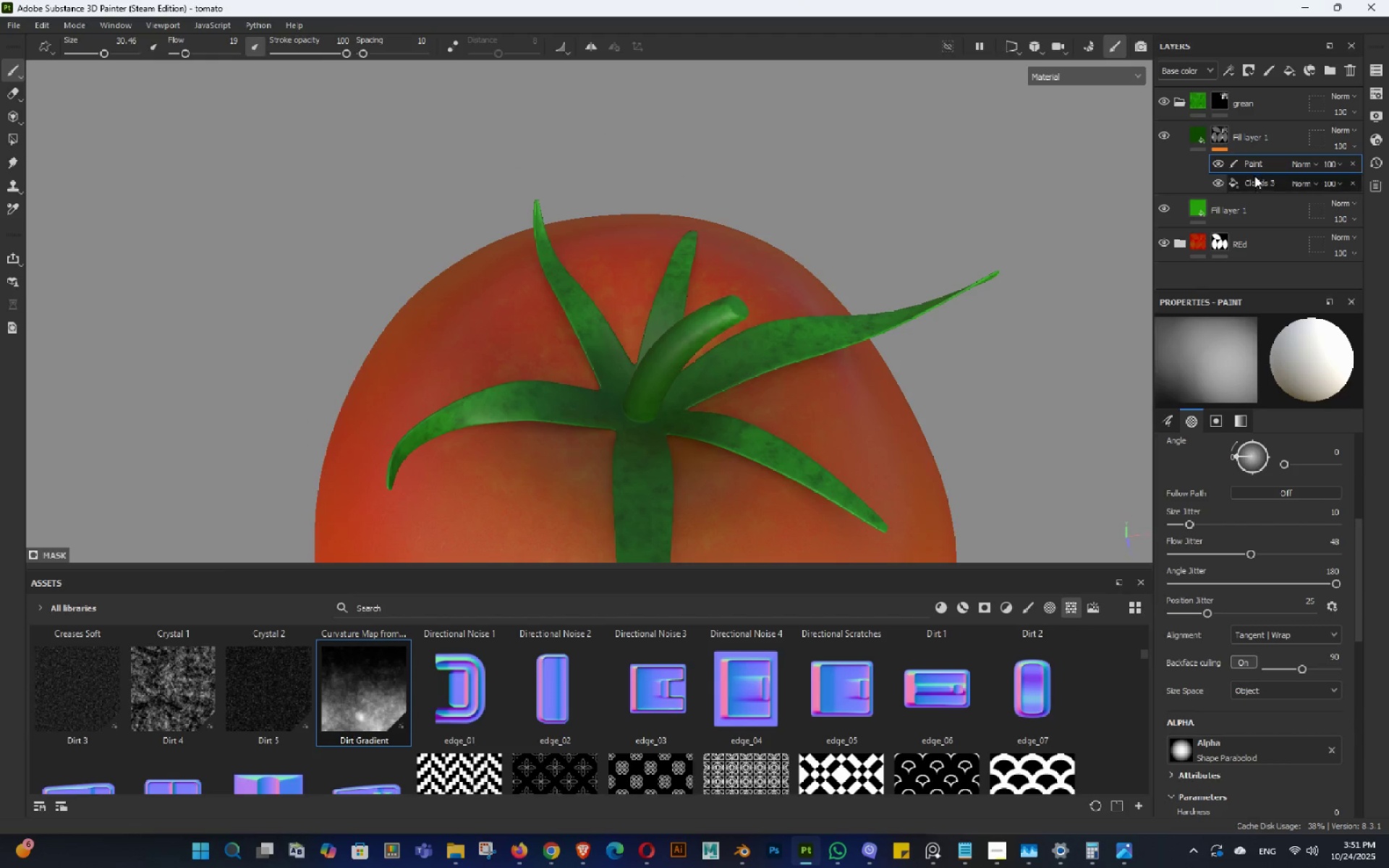 
left_click([1253, 180])
 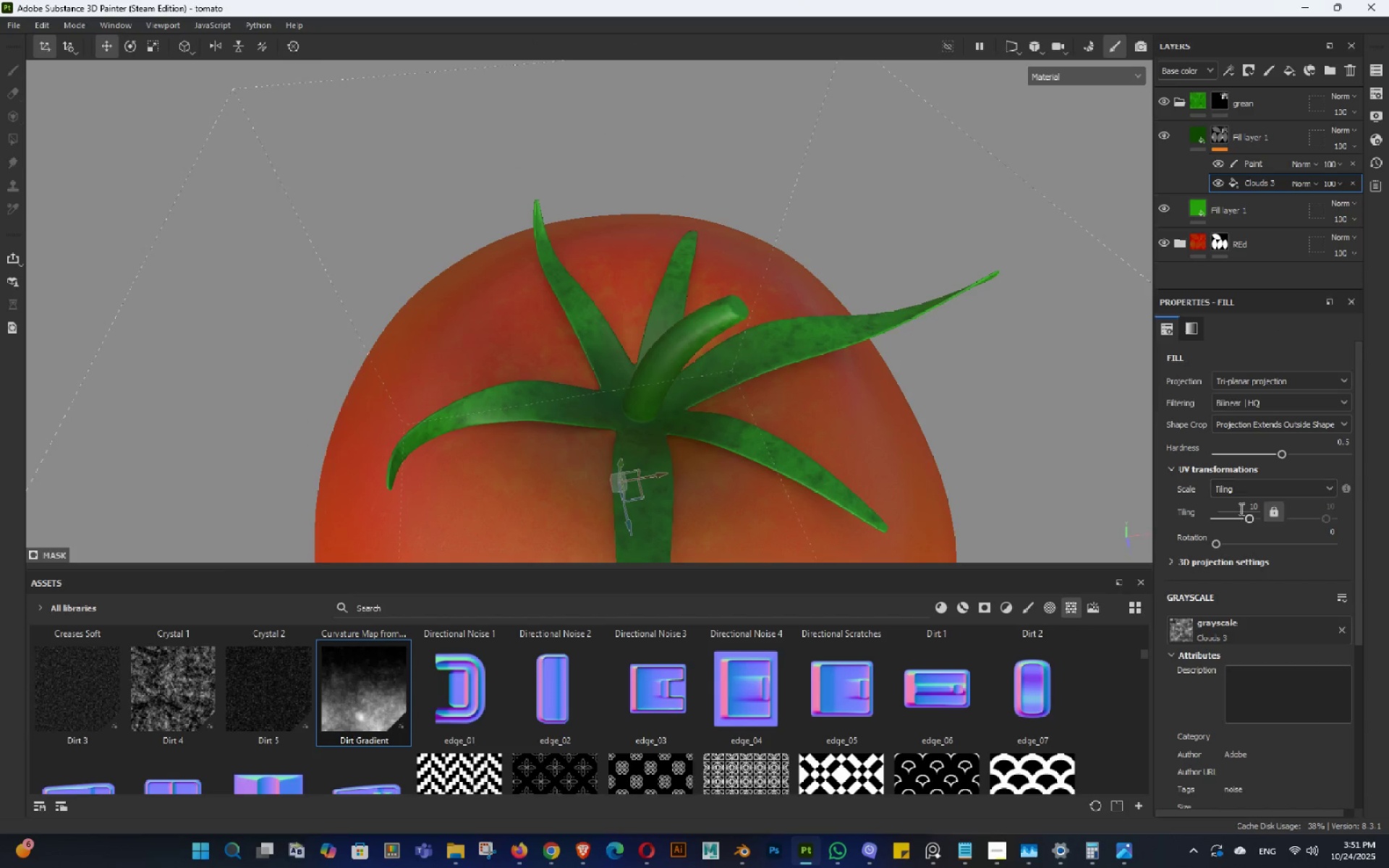 
left_click([1241, 513])
 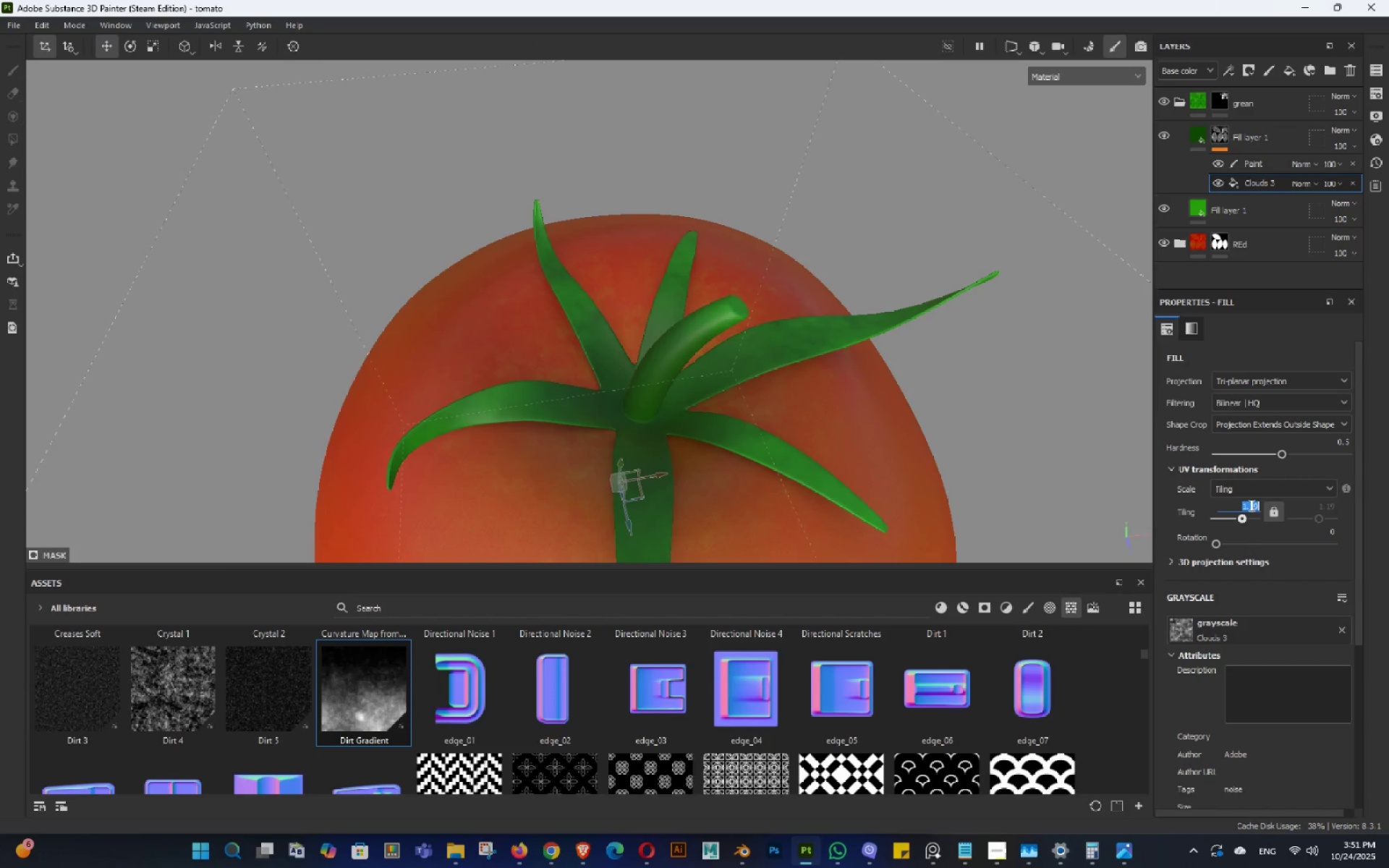 
hold_key(key=ControlLeft, duration=0.42)
 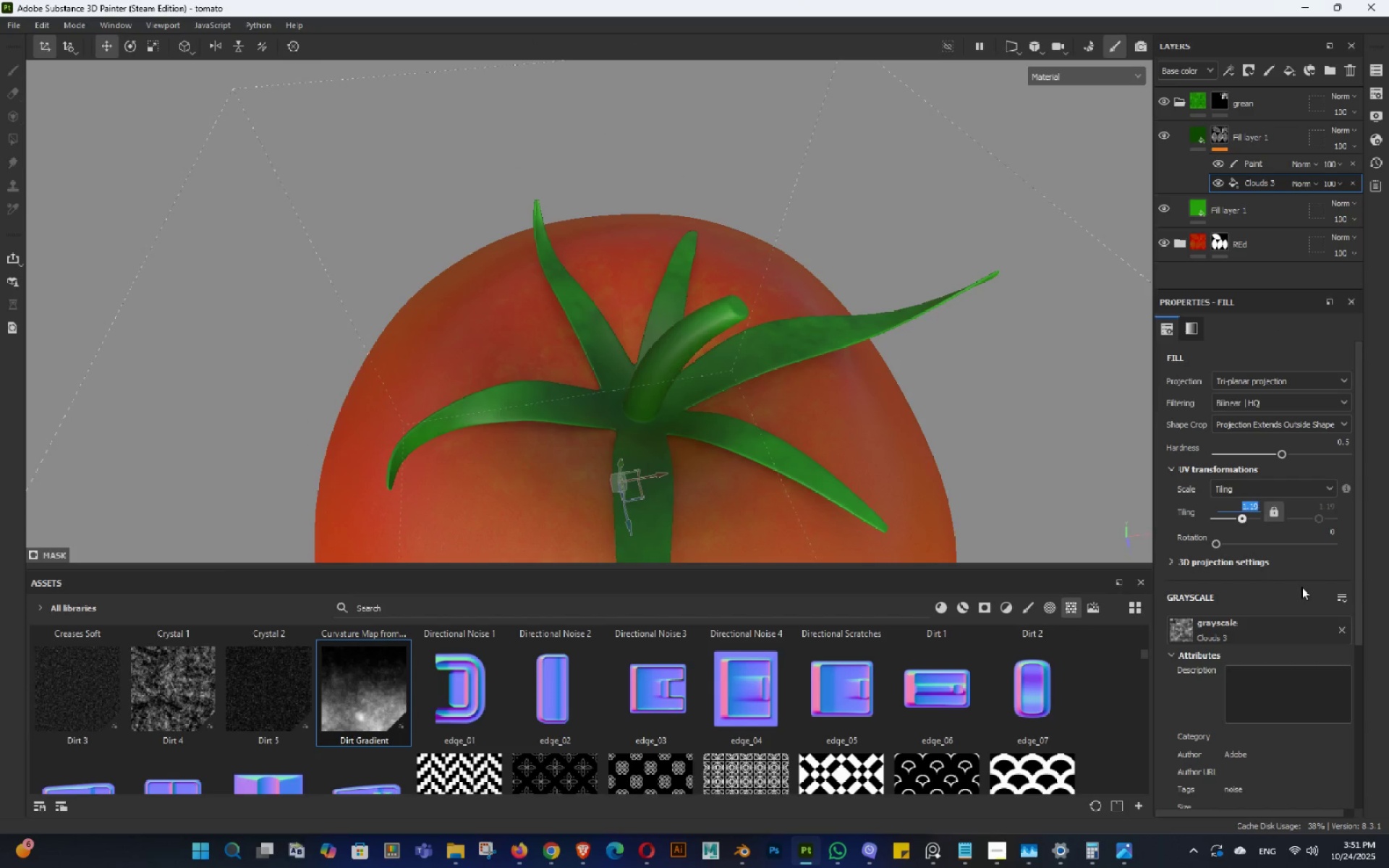 
key(Numpad0)
 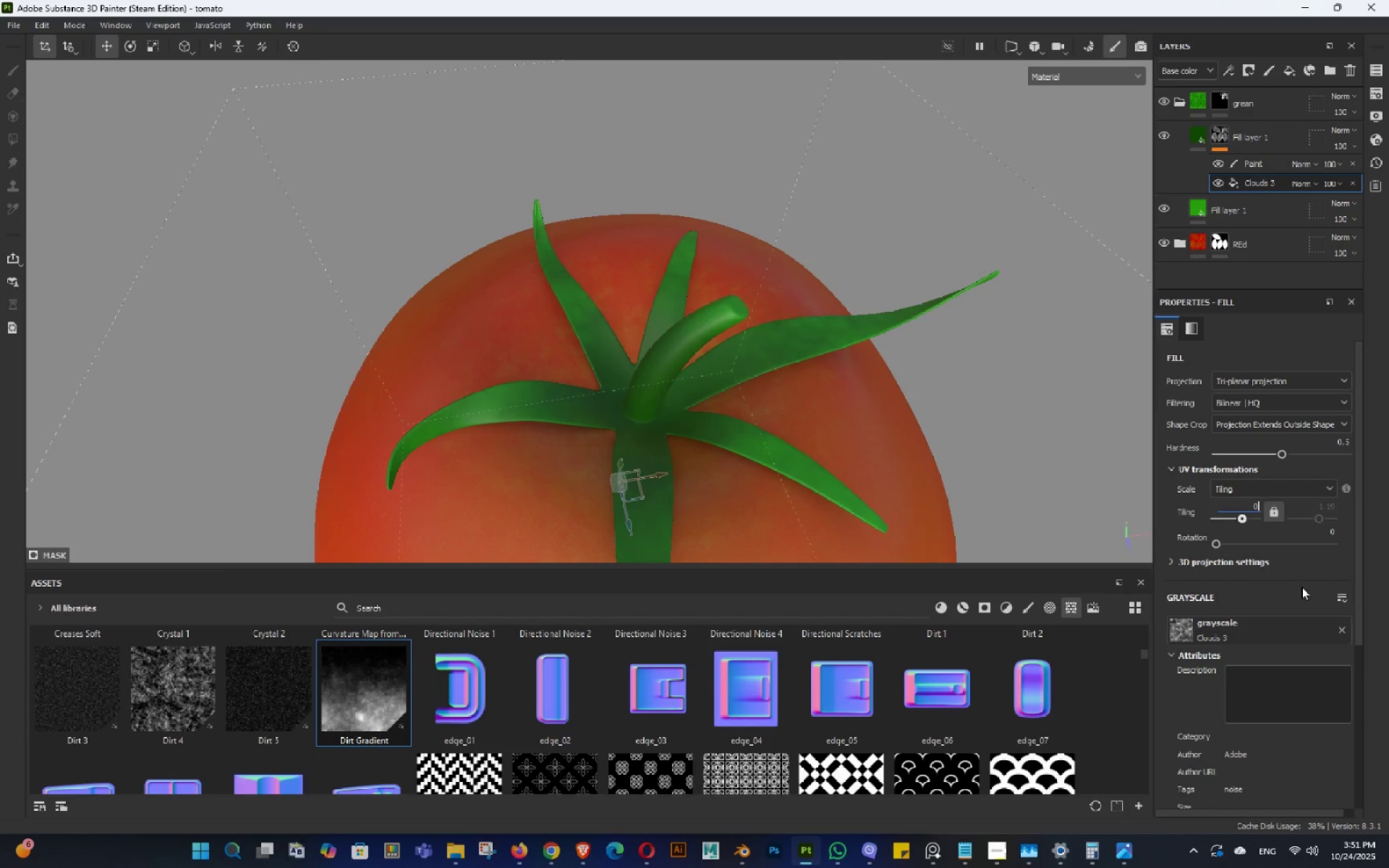 
key(NumpadEnter)
 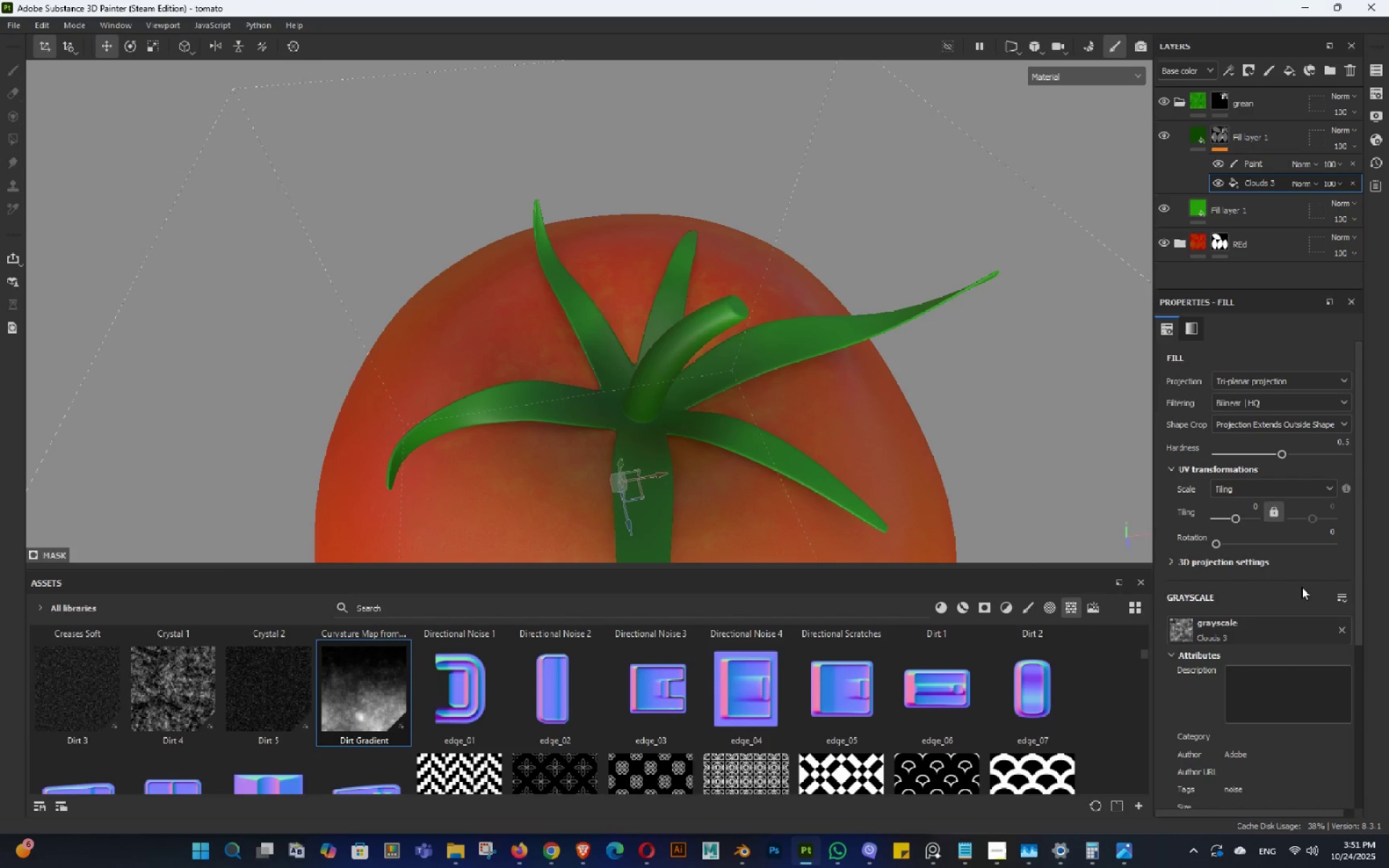 
hold_key(key=AltLeft, duration=1.35)
left_click_drag(start_coordinate=[810, 307], to_coordinate=[801, 277])
 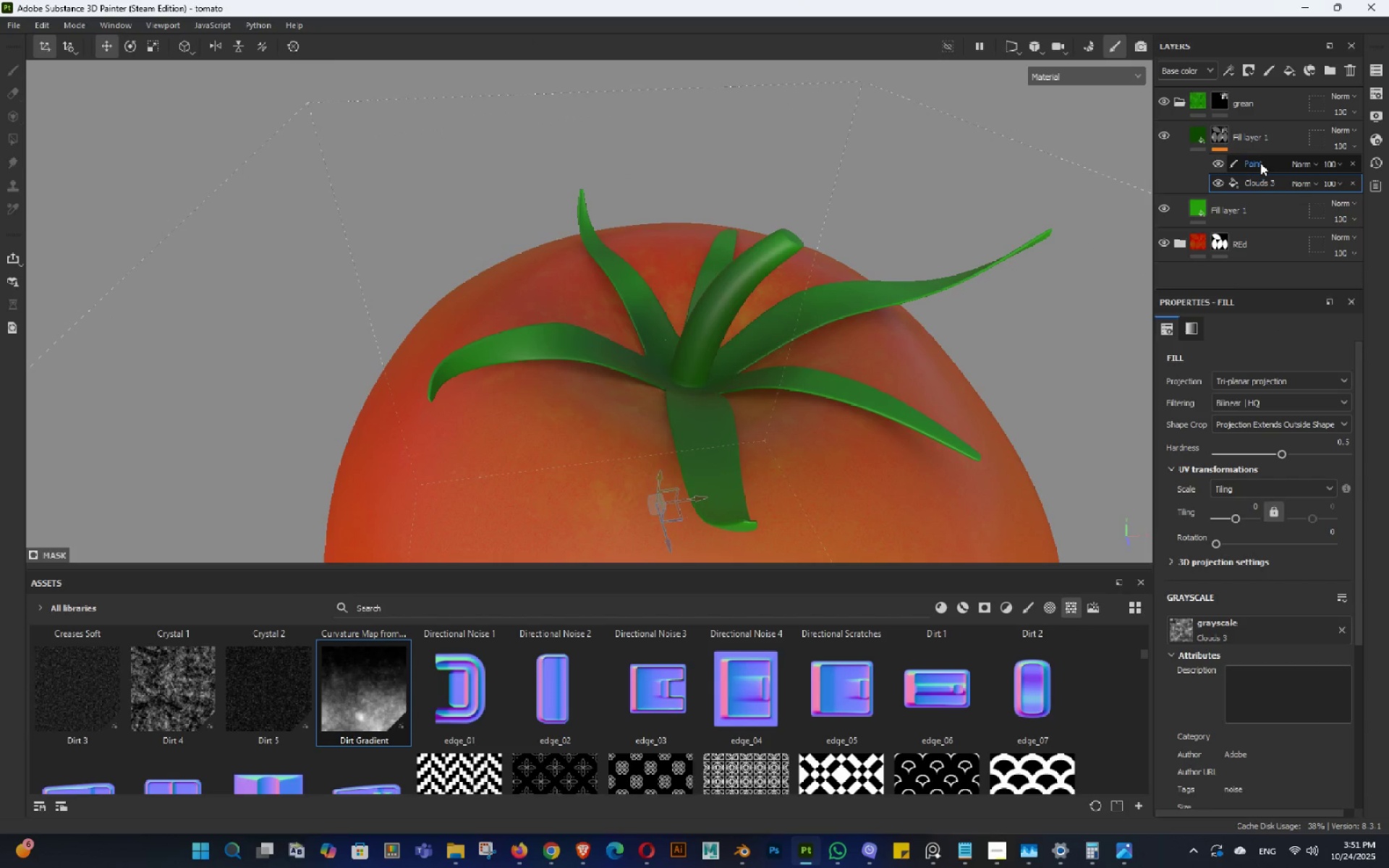 
hold_key(key=AltLeft, duration=0.41)
left_click_drag(start_coordinate=[1019, 310], to_coordinate=[875, 308])
 